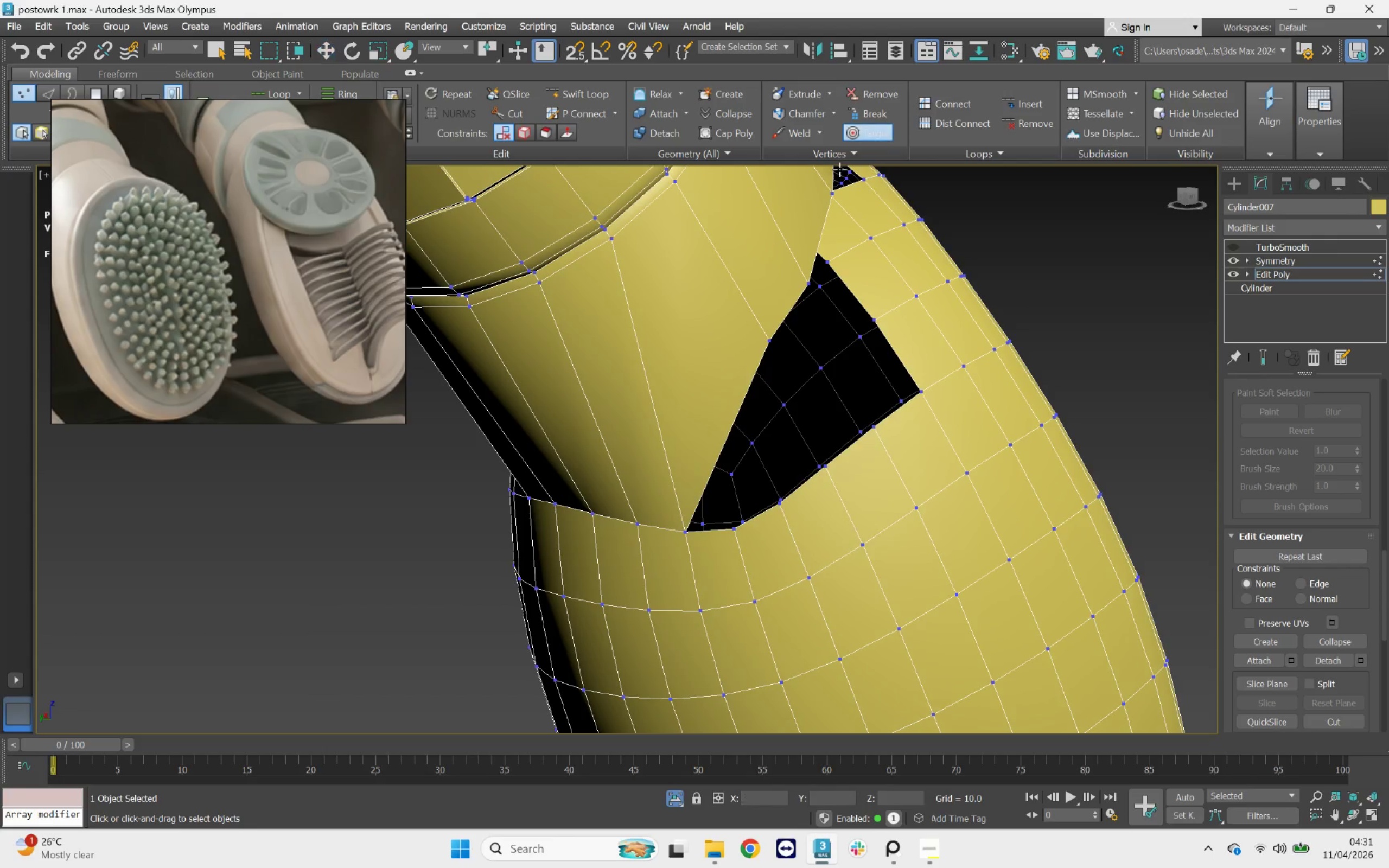 
left_click_drag(start_coordinate=[773, 343], to_coordinate=[747, 502])
 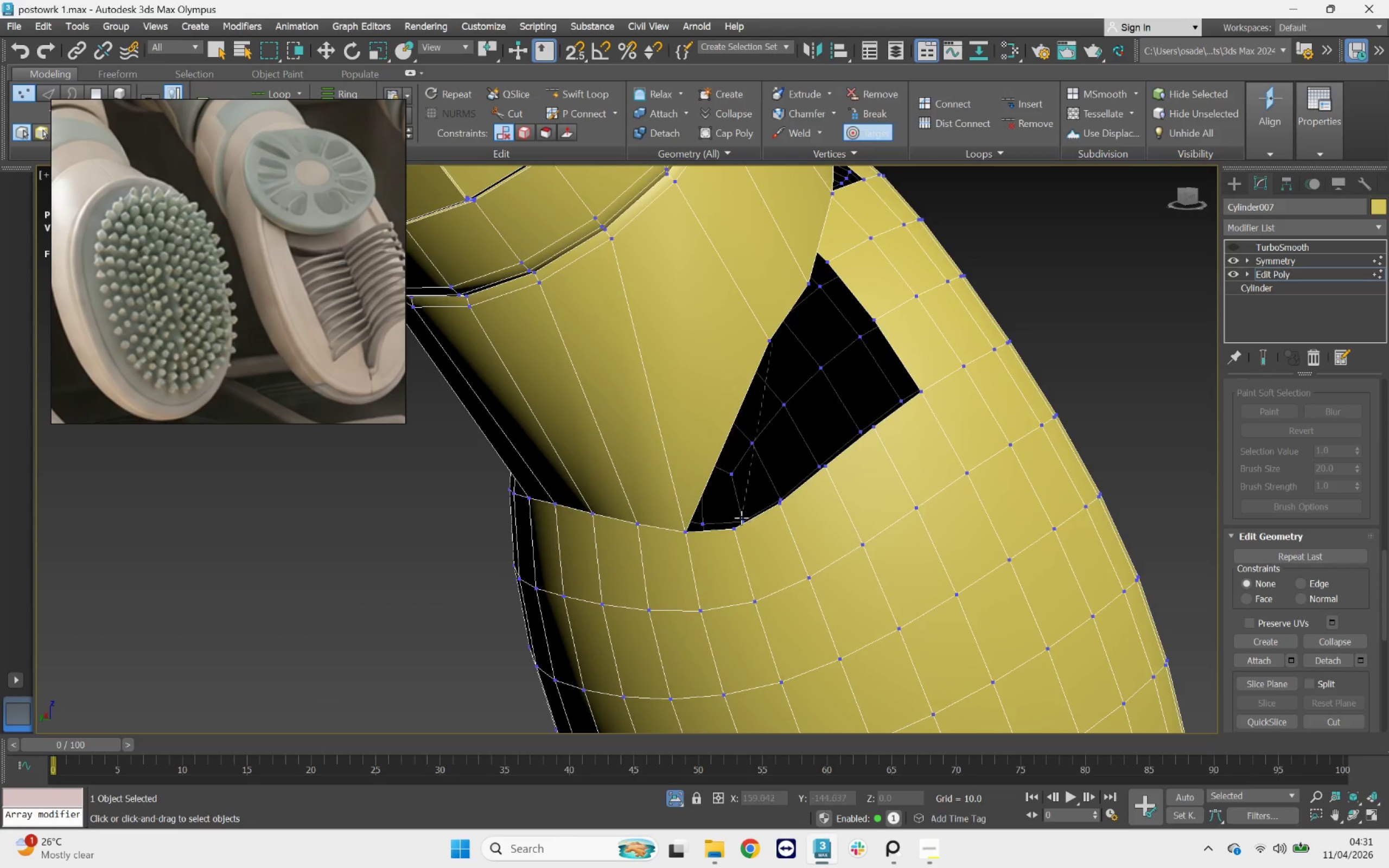 
left_click([738, 527])
 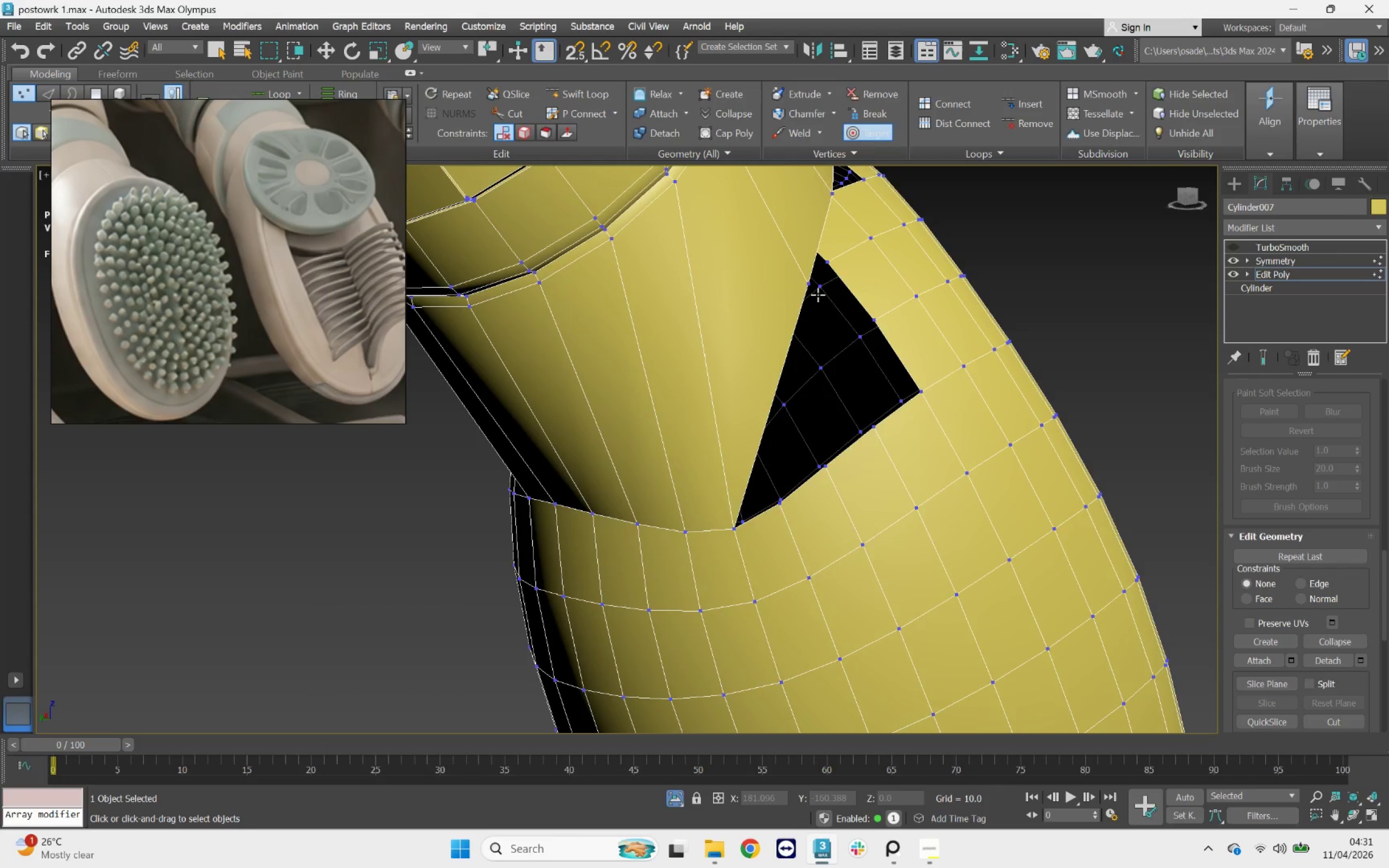 
left_click_drag(start_coordinate=[816, 284], to_coordinate=[782, 497])
 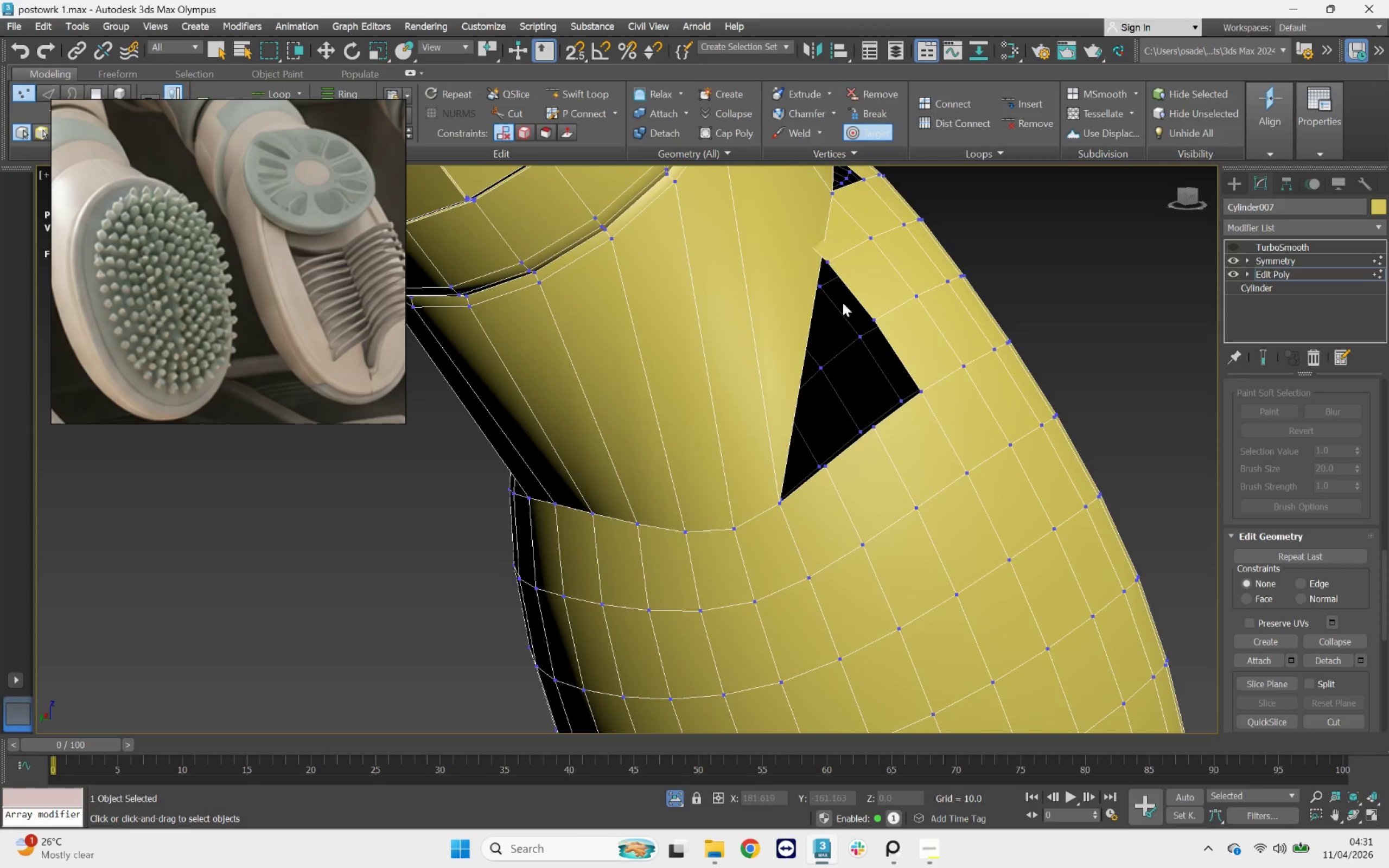 
scroll: coordinate [868, 335], scroll_direction: down, amount: 1.0
 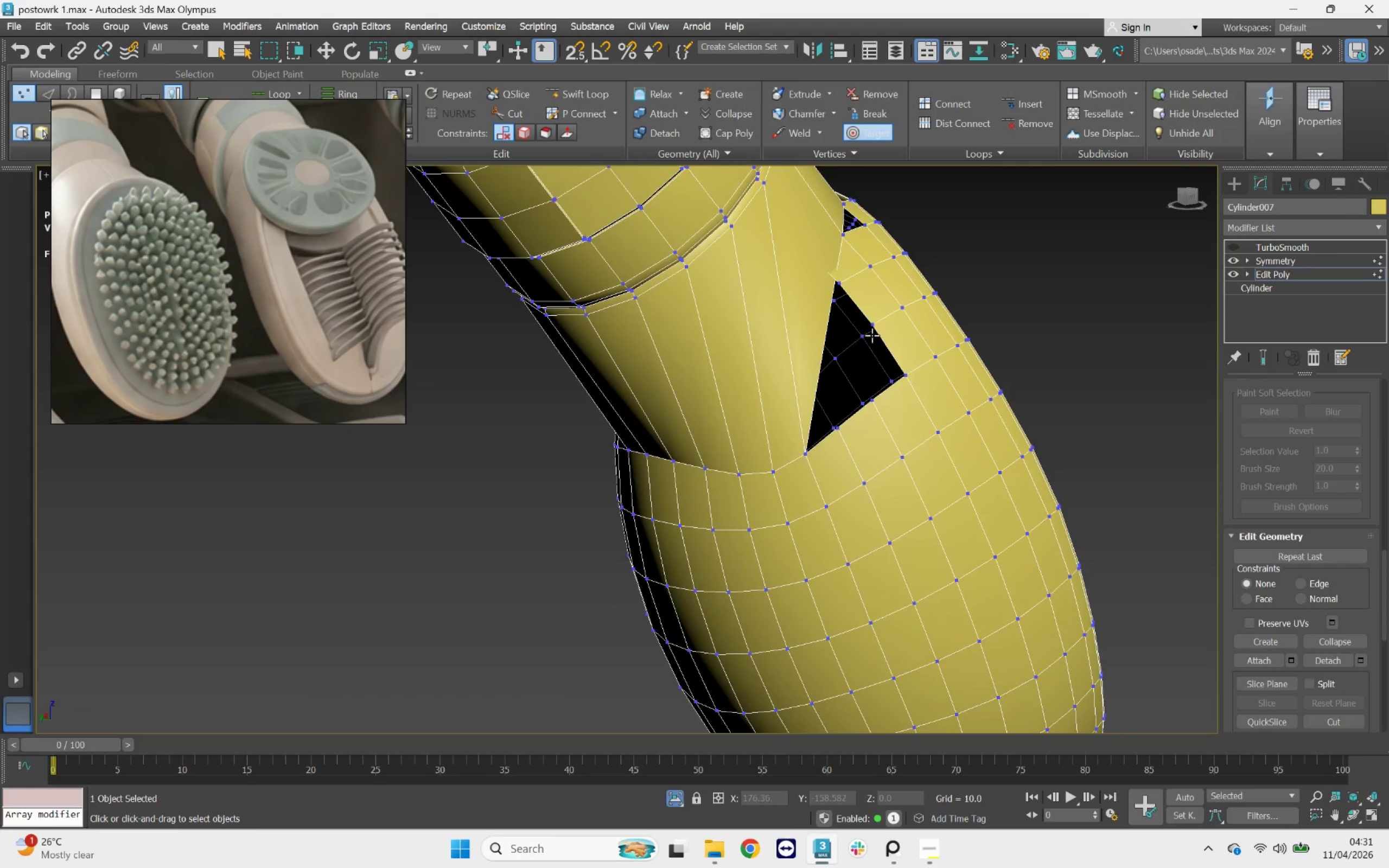 
hold_key(key=AltLeft, duration=1.1)
 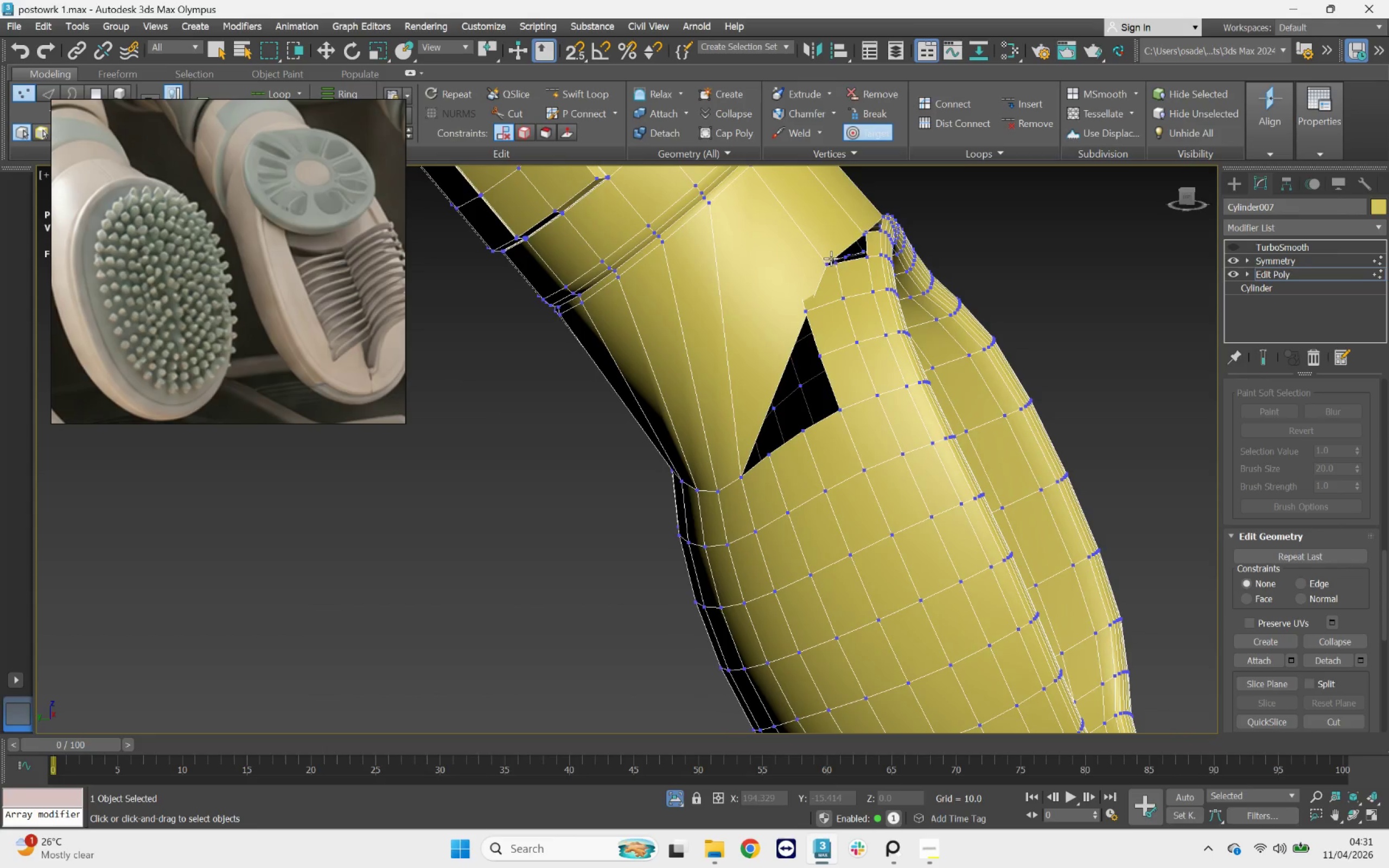 
left_click_drag(start_coordinate=[829, 261], to_coordinate=[769, 457])
 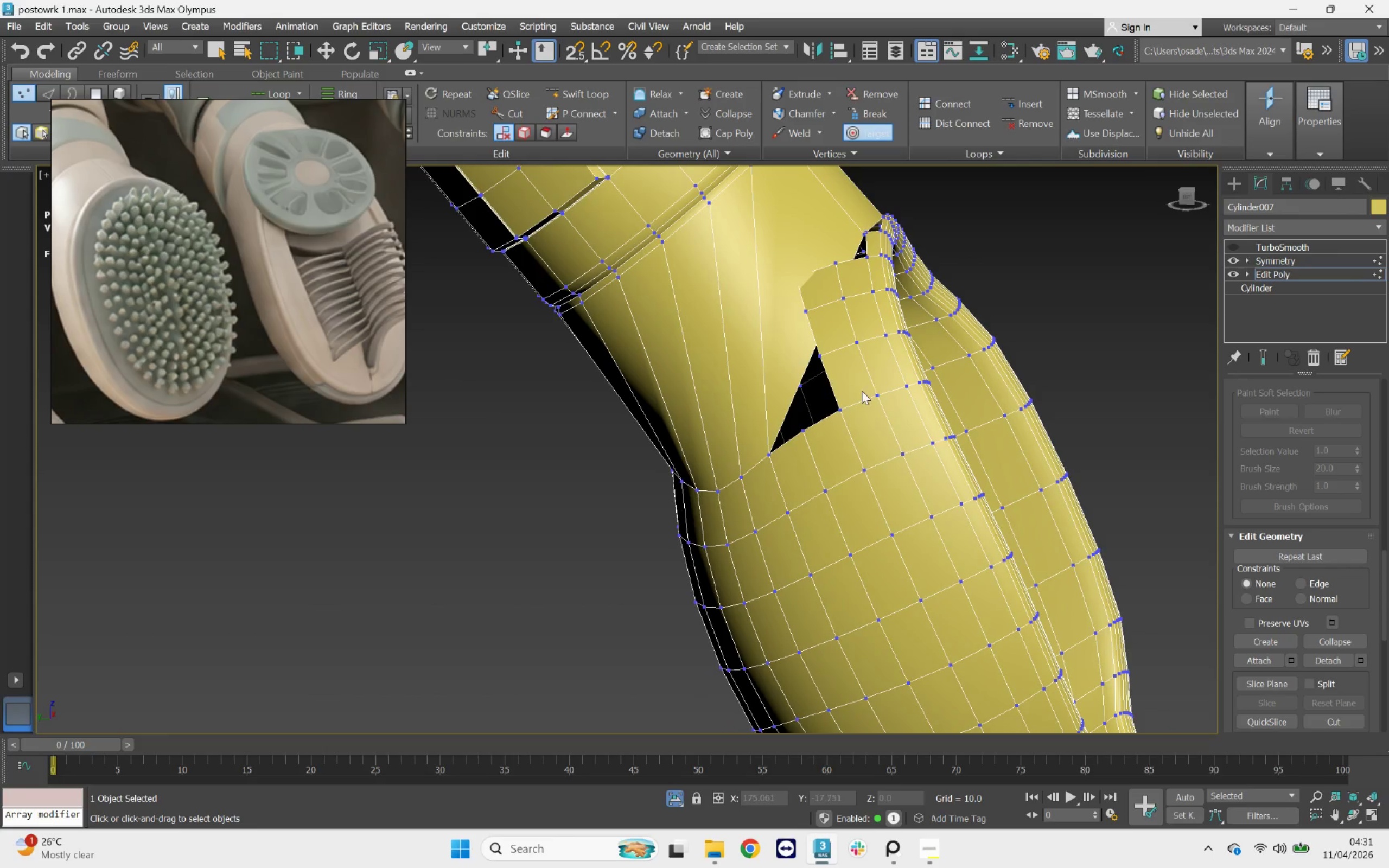 
hold_key(key=AltLeft, duration=4.47)
 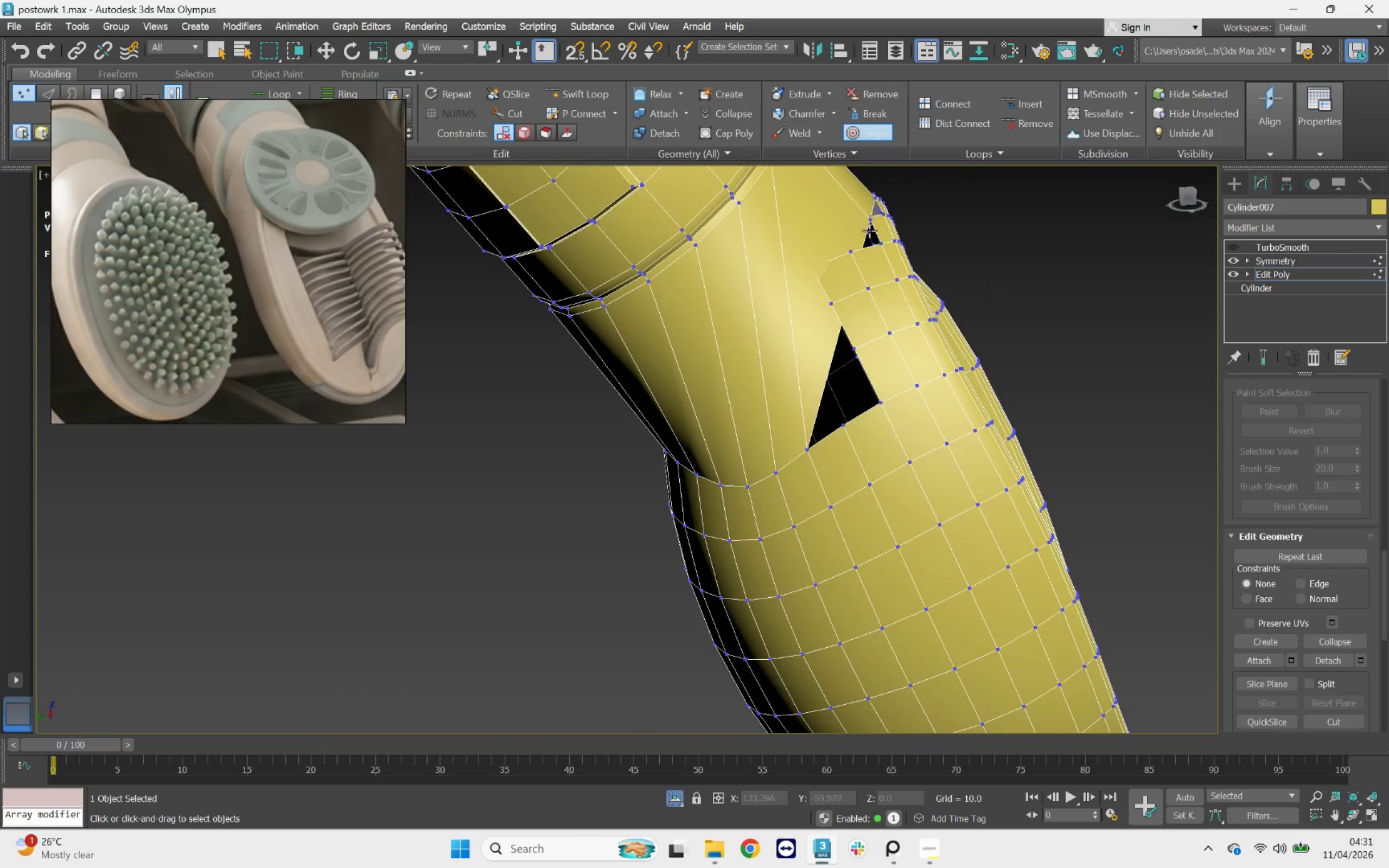 
left_click_drag(start_coordinate=[869, 224], to_coordinate=[844, 429])
 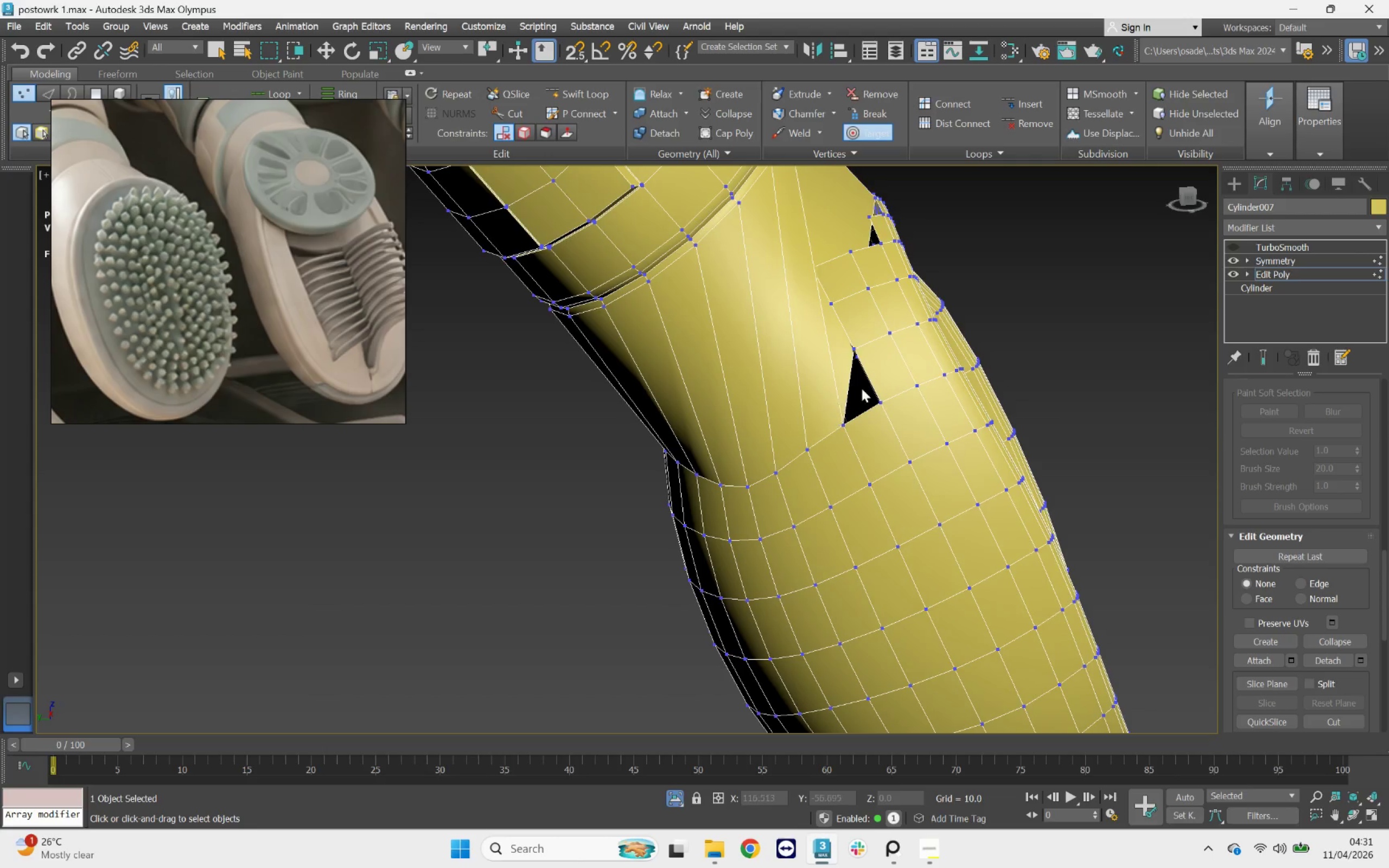 
hold_key(key=AltLeft, duration=1.64)
 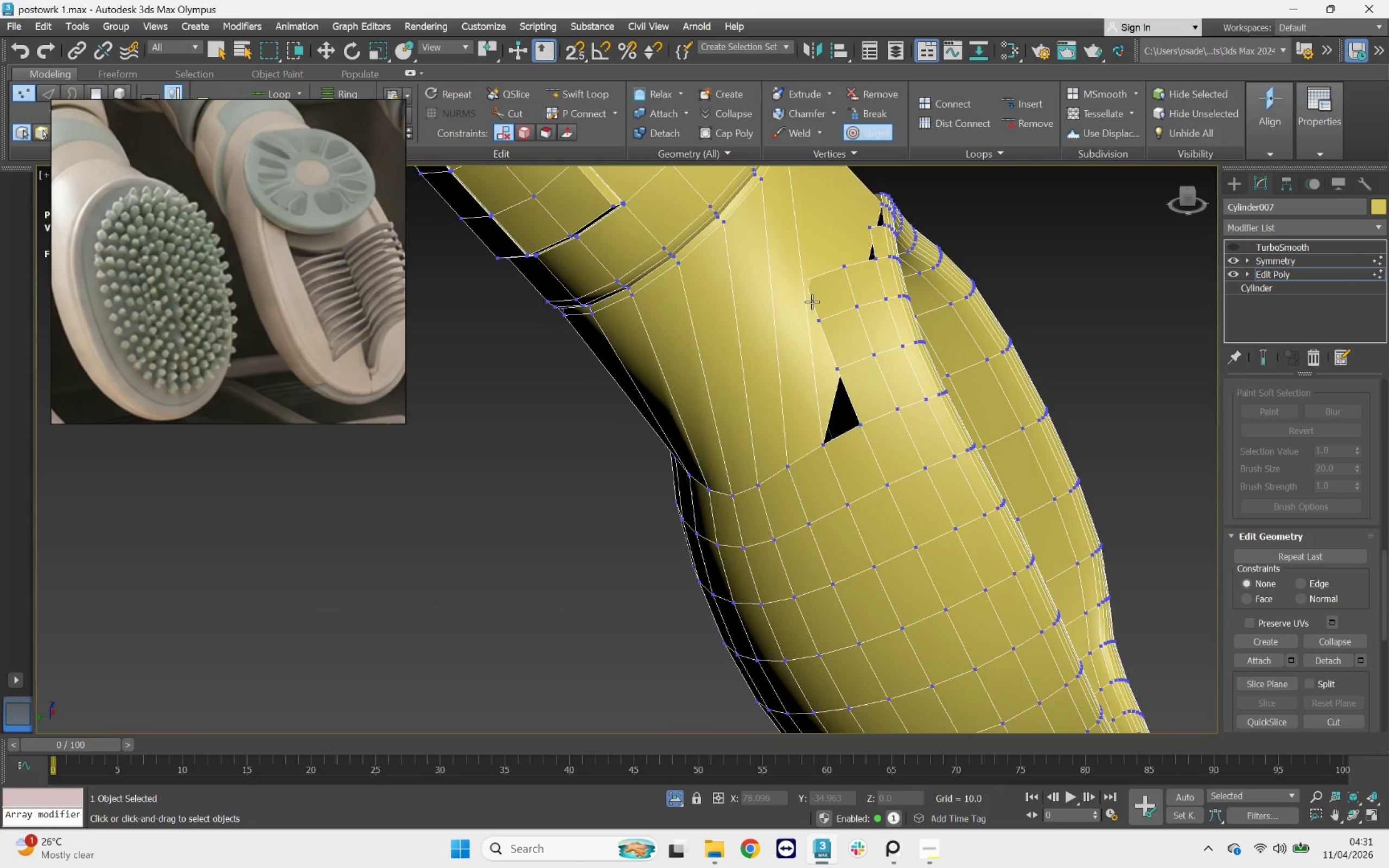 
right_click([815, 302])
 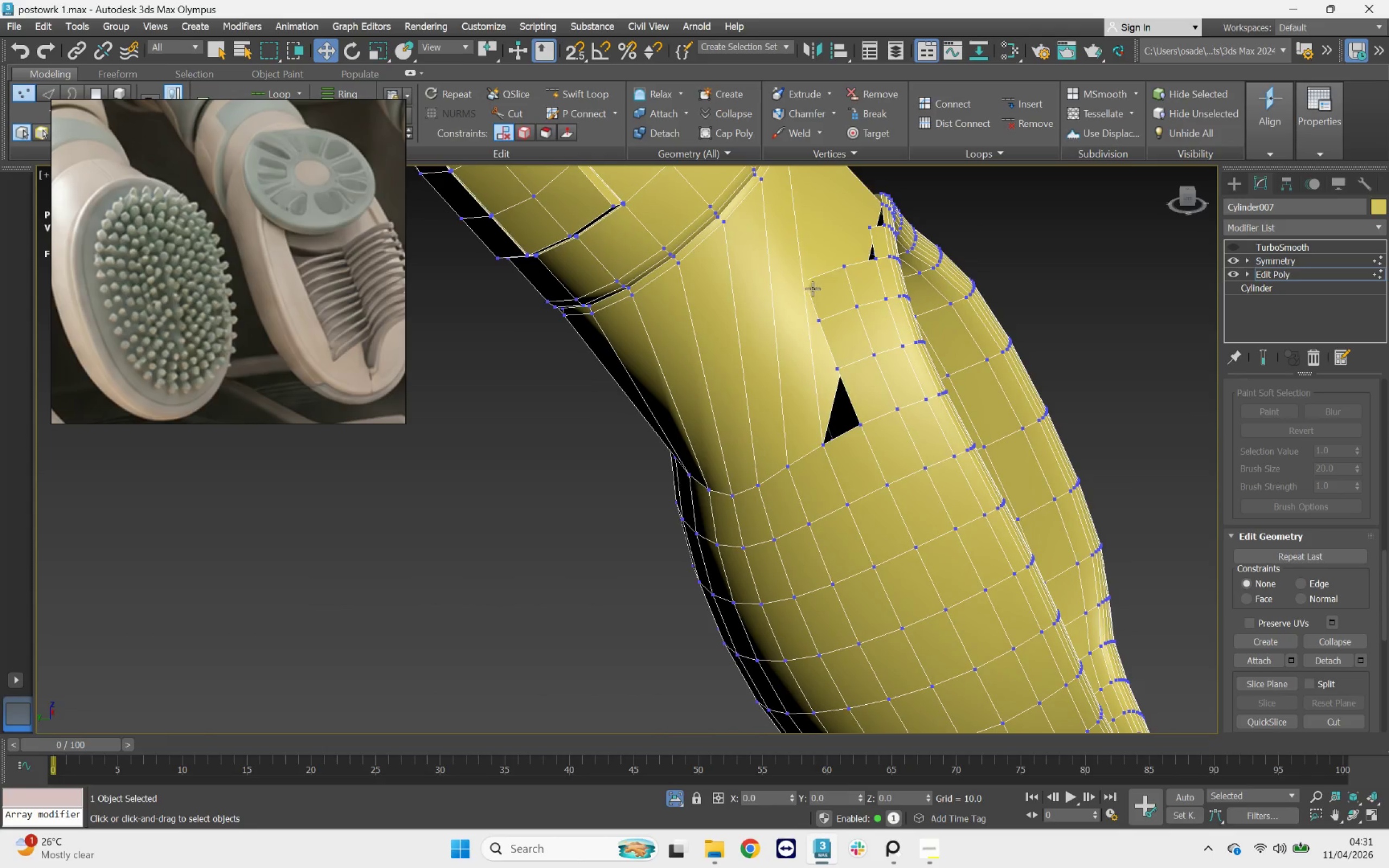 
left_click([809, 284])
 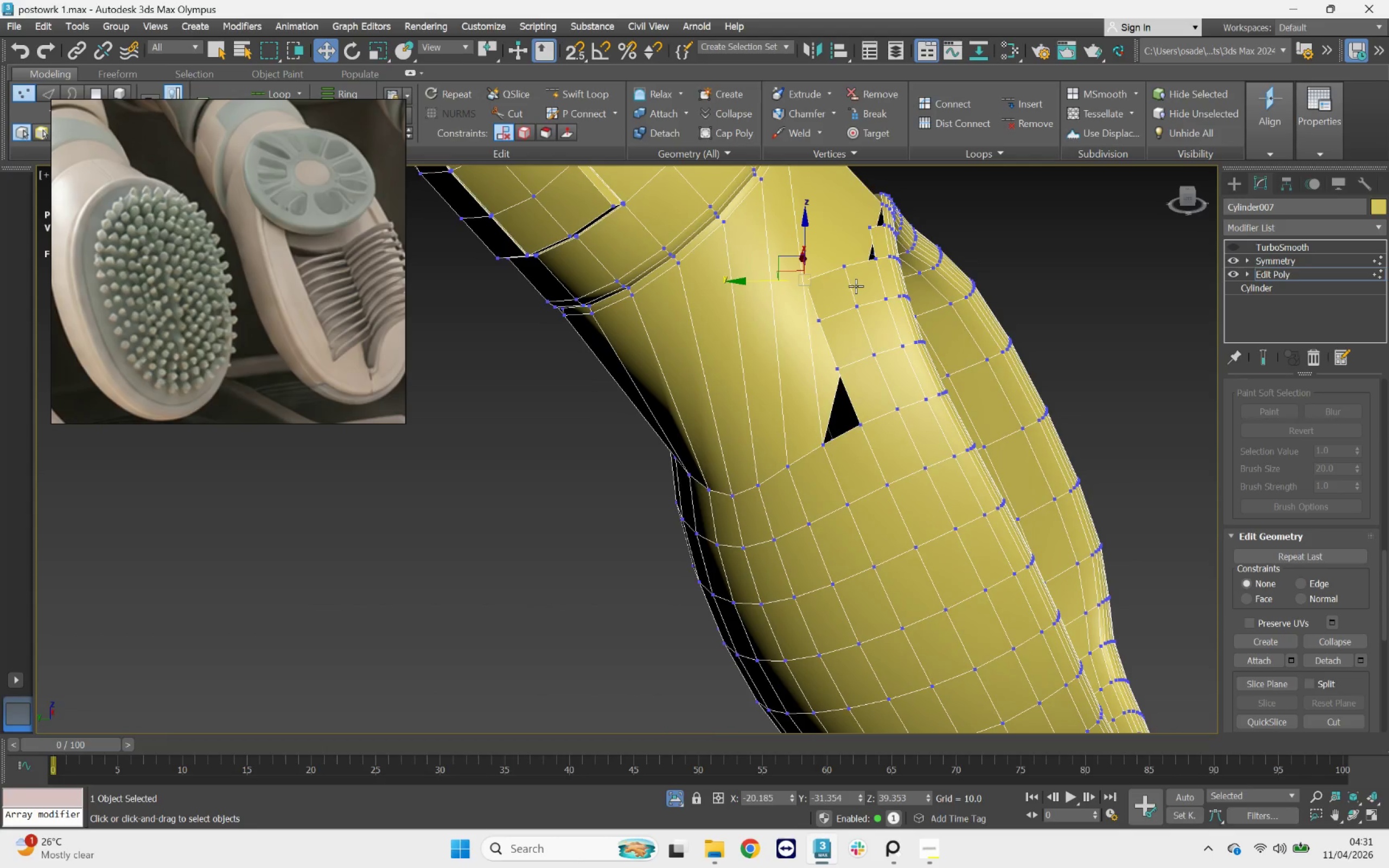 
key(Delete)
 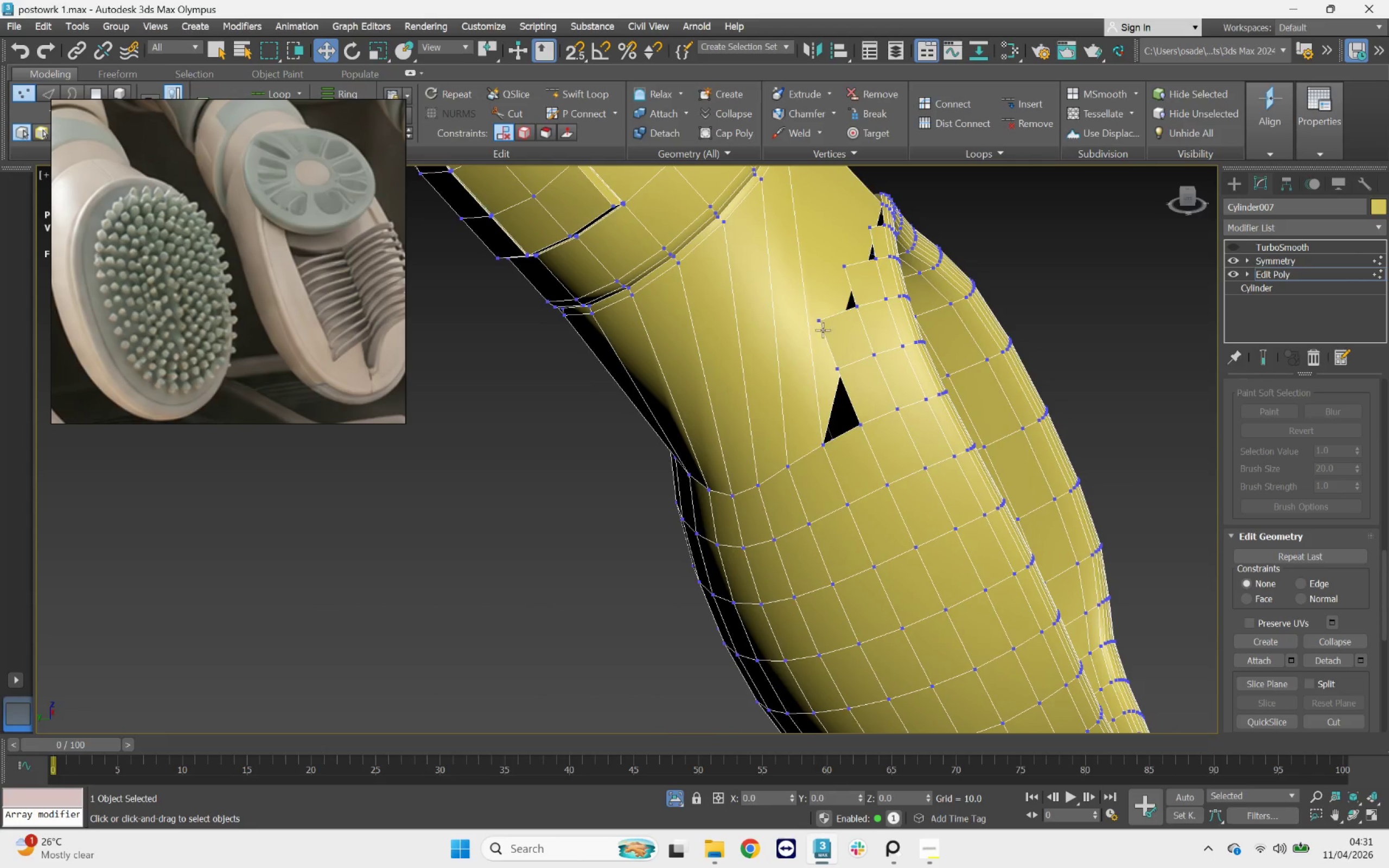 
left_click([819, 320])
 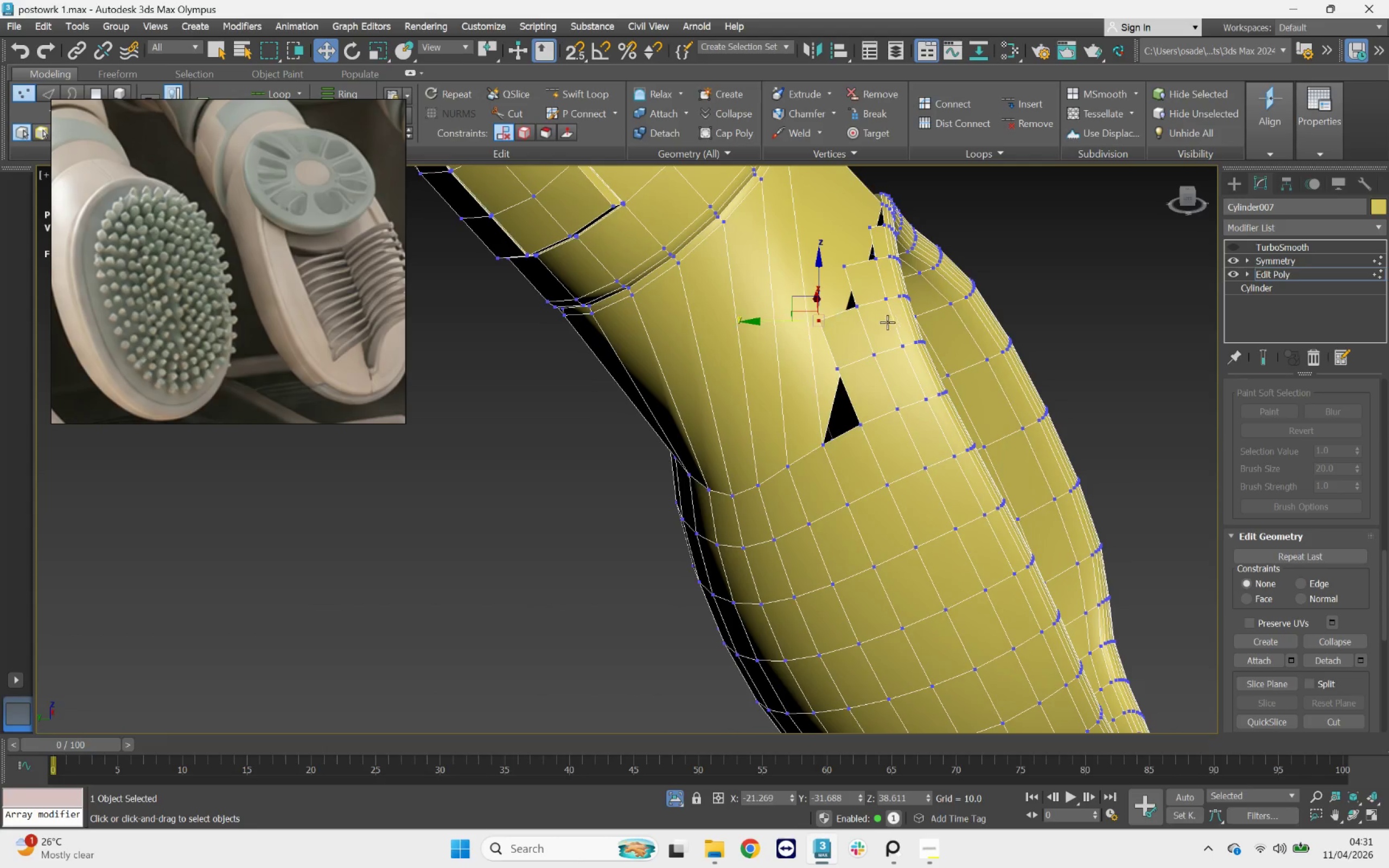 
key(Delete)
 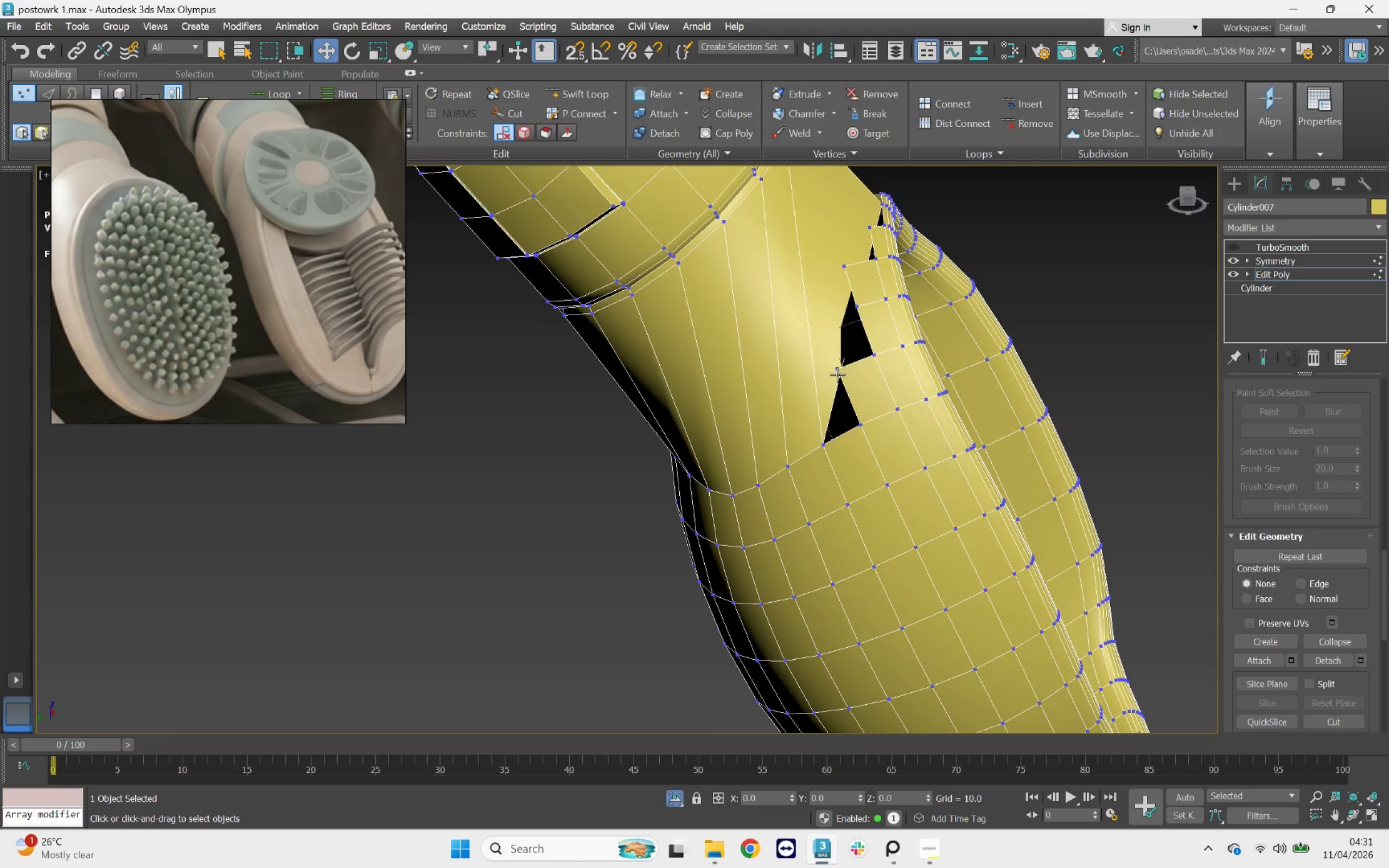 
left_click([837, 374])
 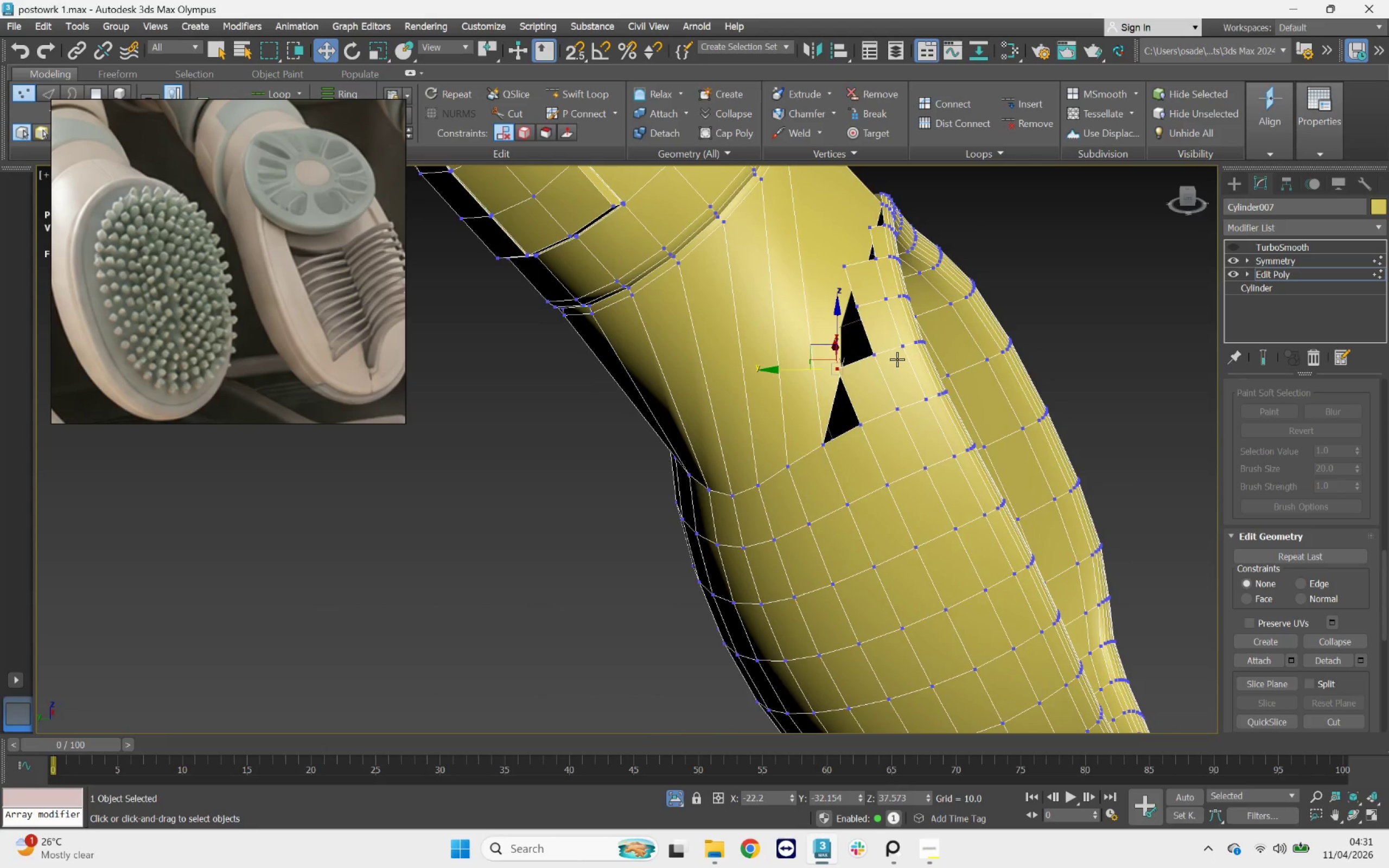 
key(Delete)
 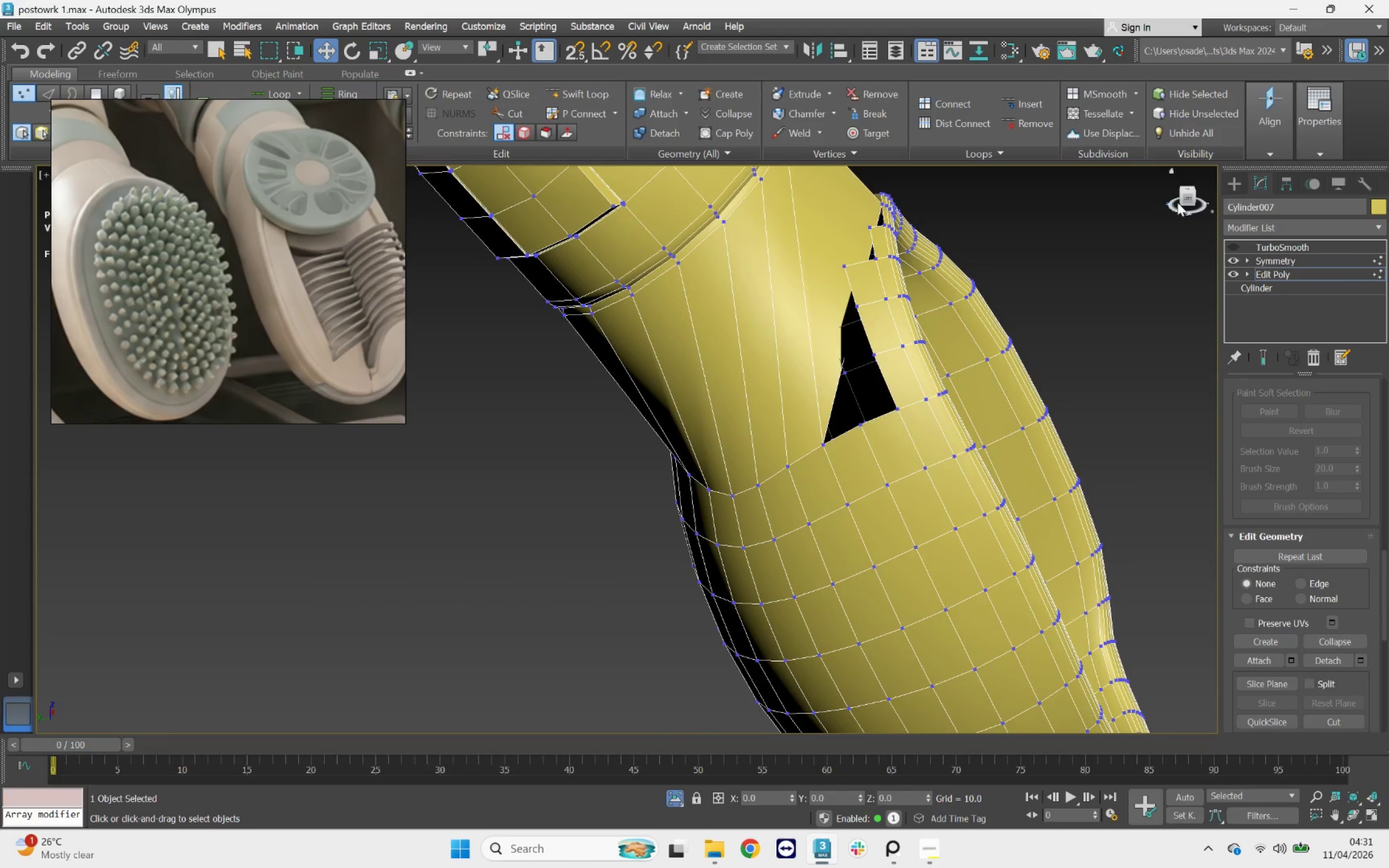 
left_click([1187, 200])
 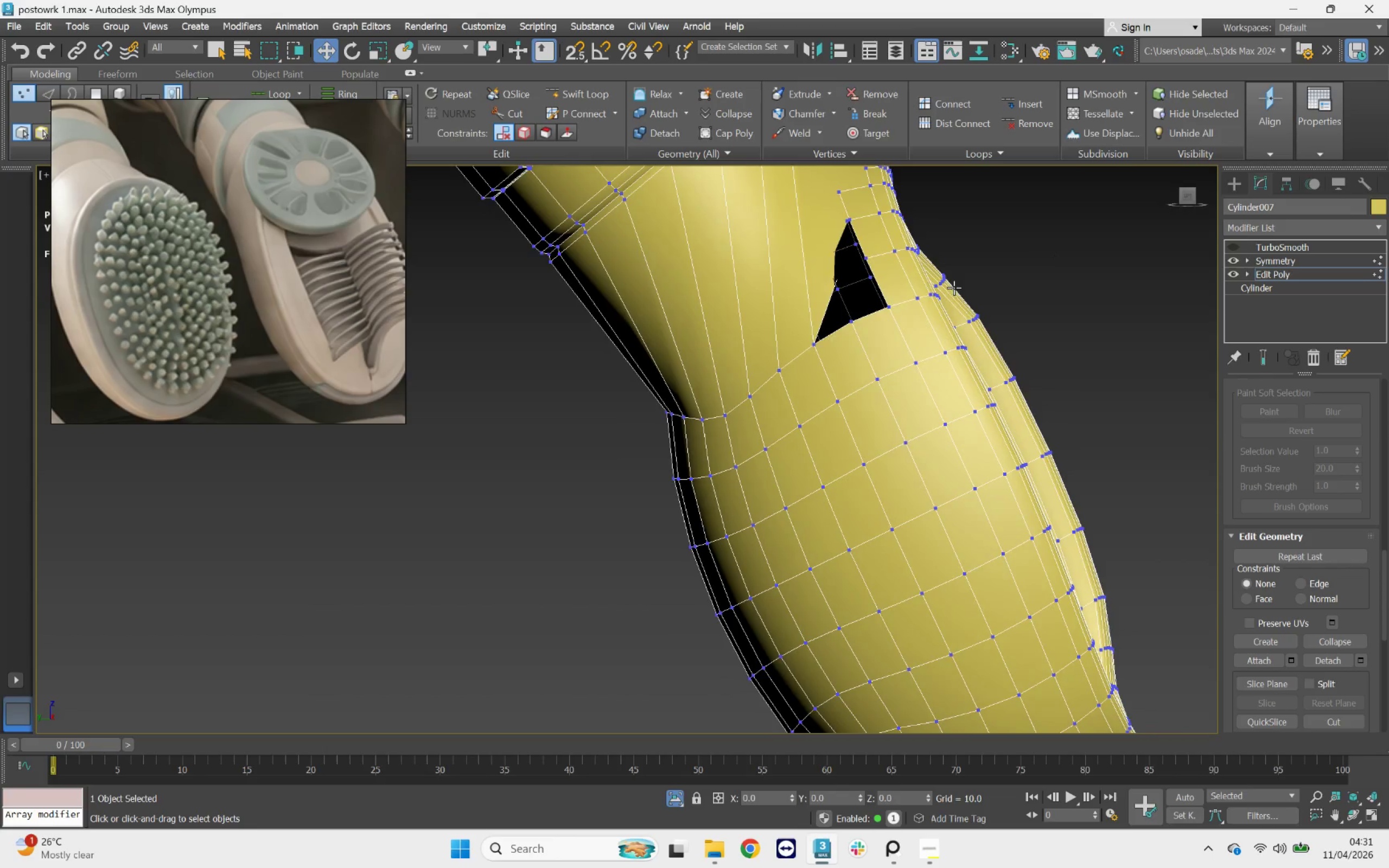 
scroll: coordinate [899, 300], scroll_direction: down, amount: 4.0
 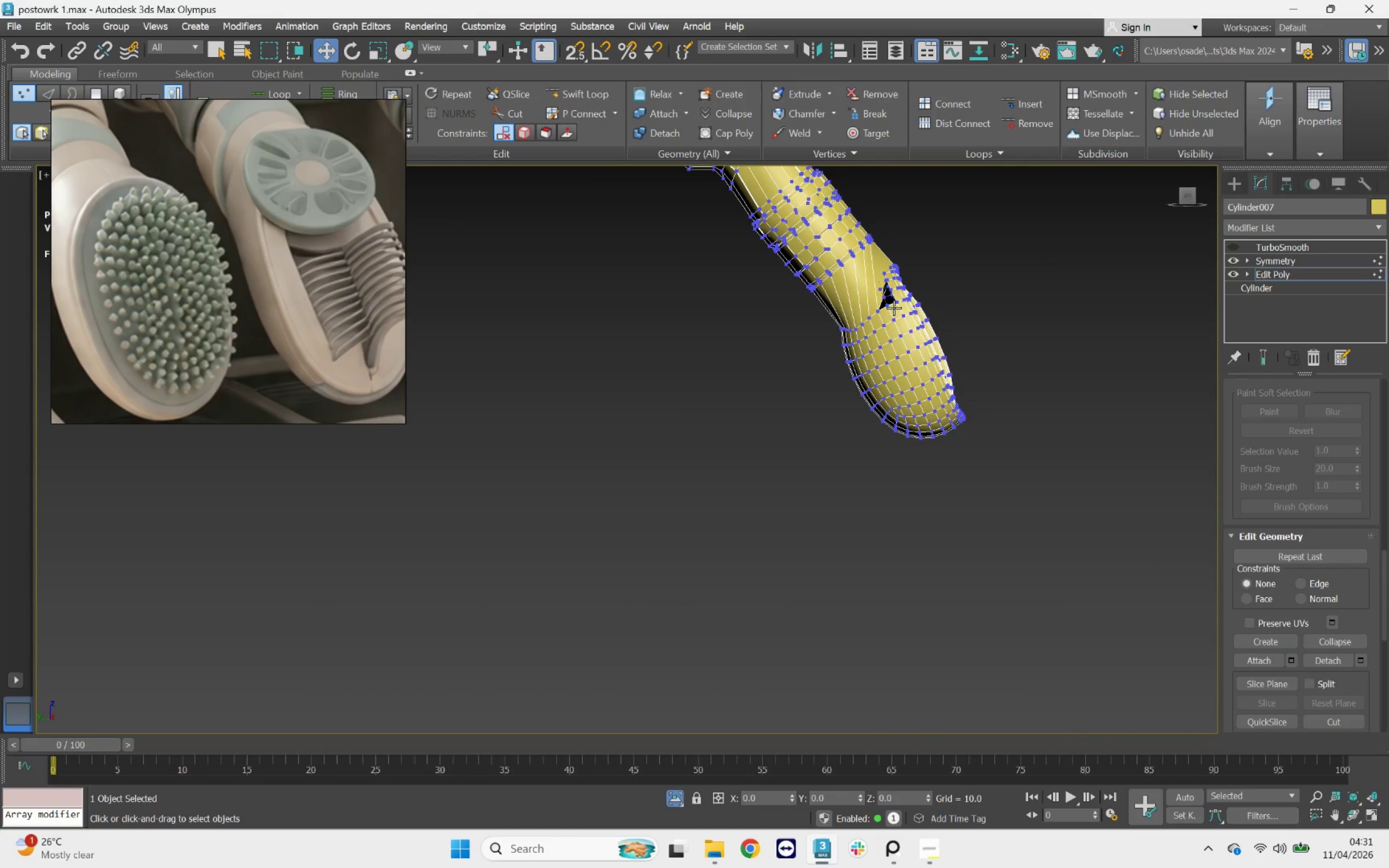 
hold_key(key=AltLeft, duration=3.26)
 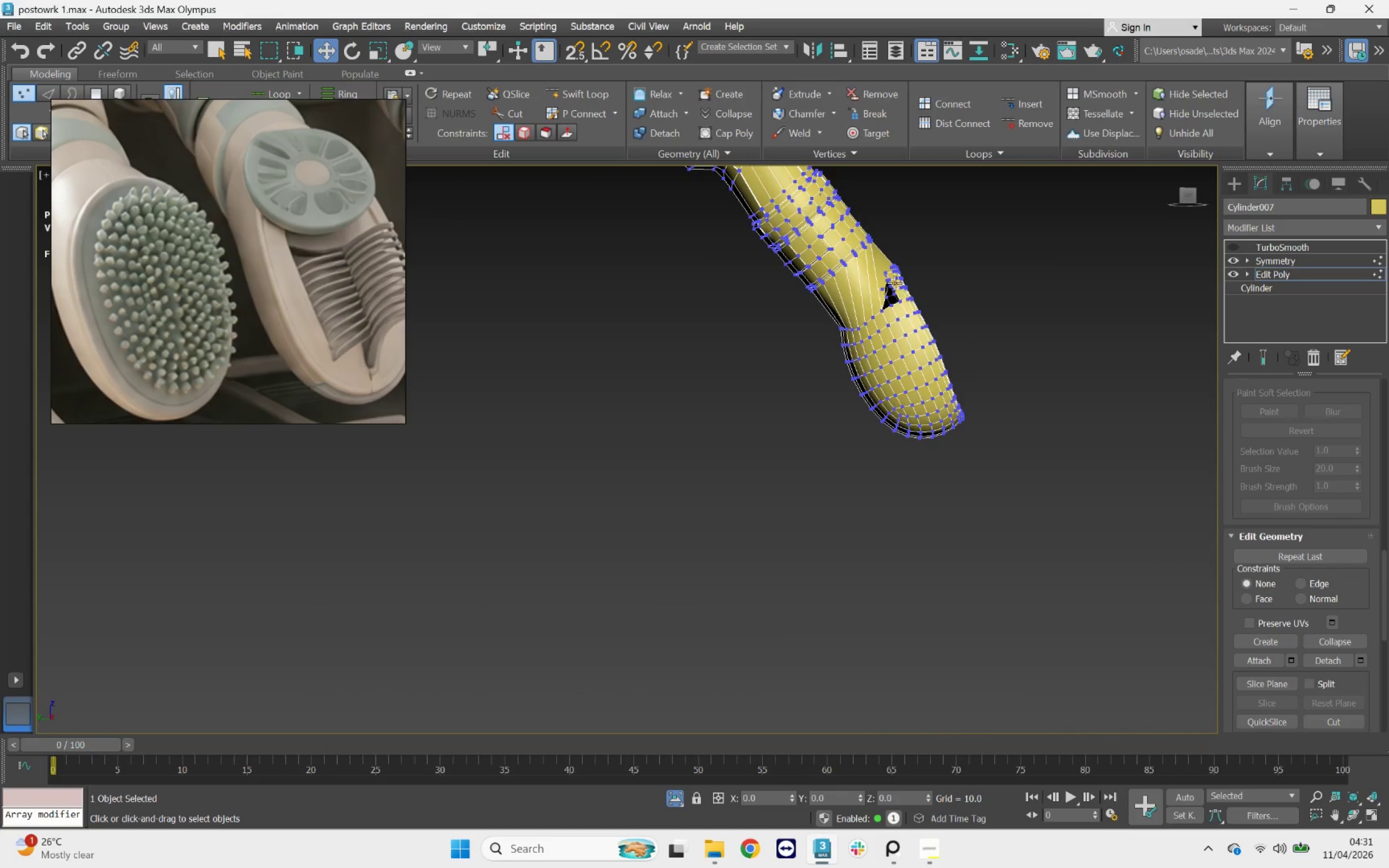 
scroll: coordinate [890, 273], scroll_direction: up, amount: 4.0
 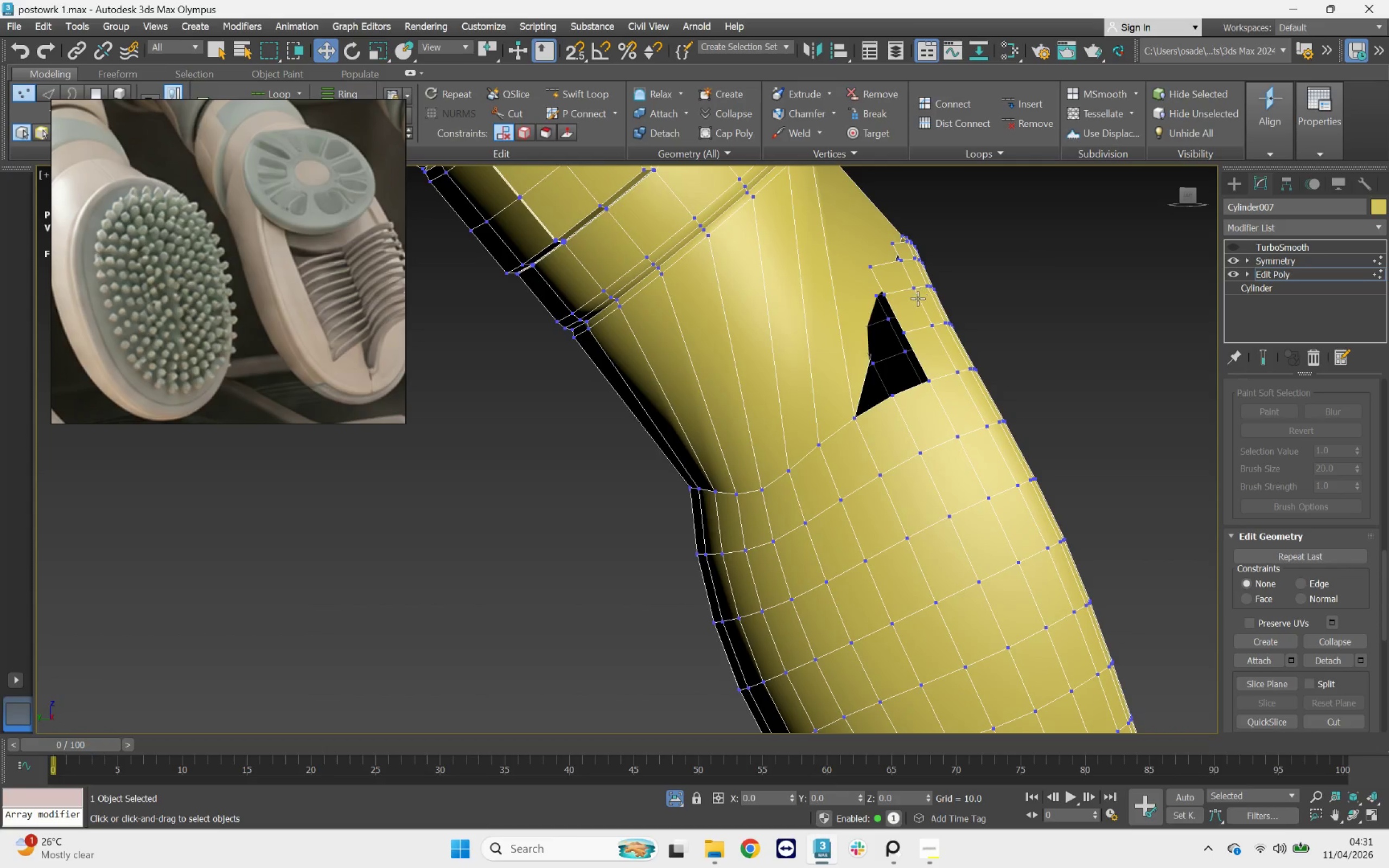 
hold_key(key=AltLeft, duration=6.46)
 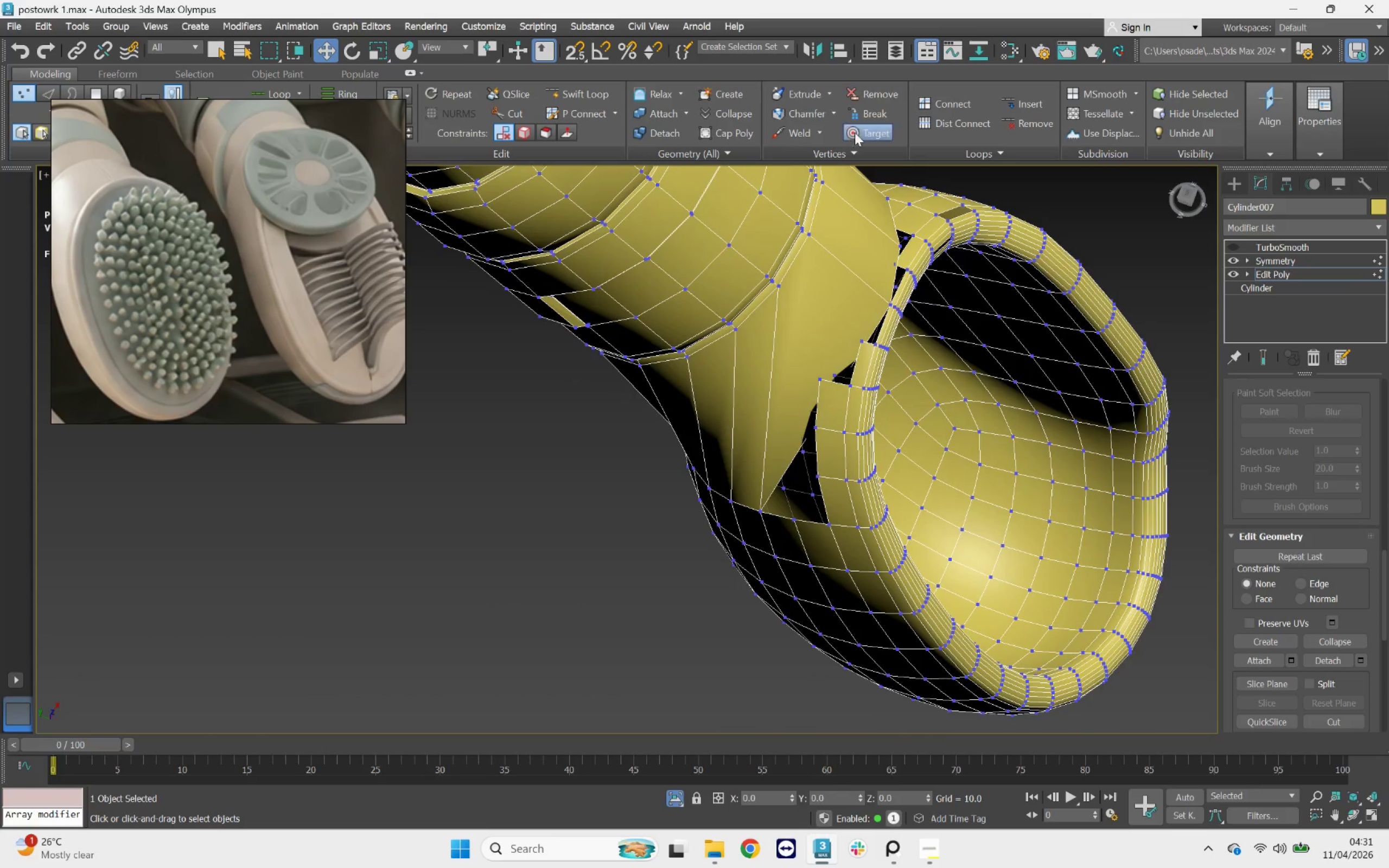 
left_click([856, 132])
 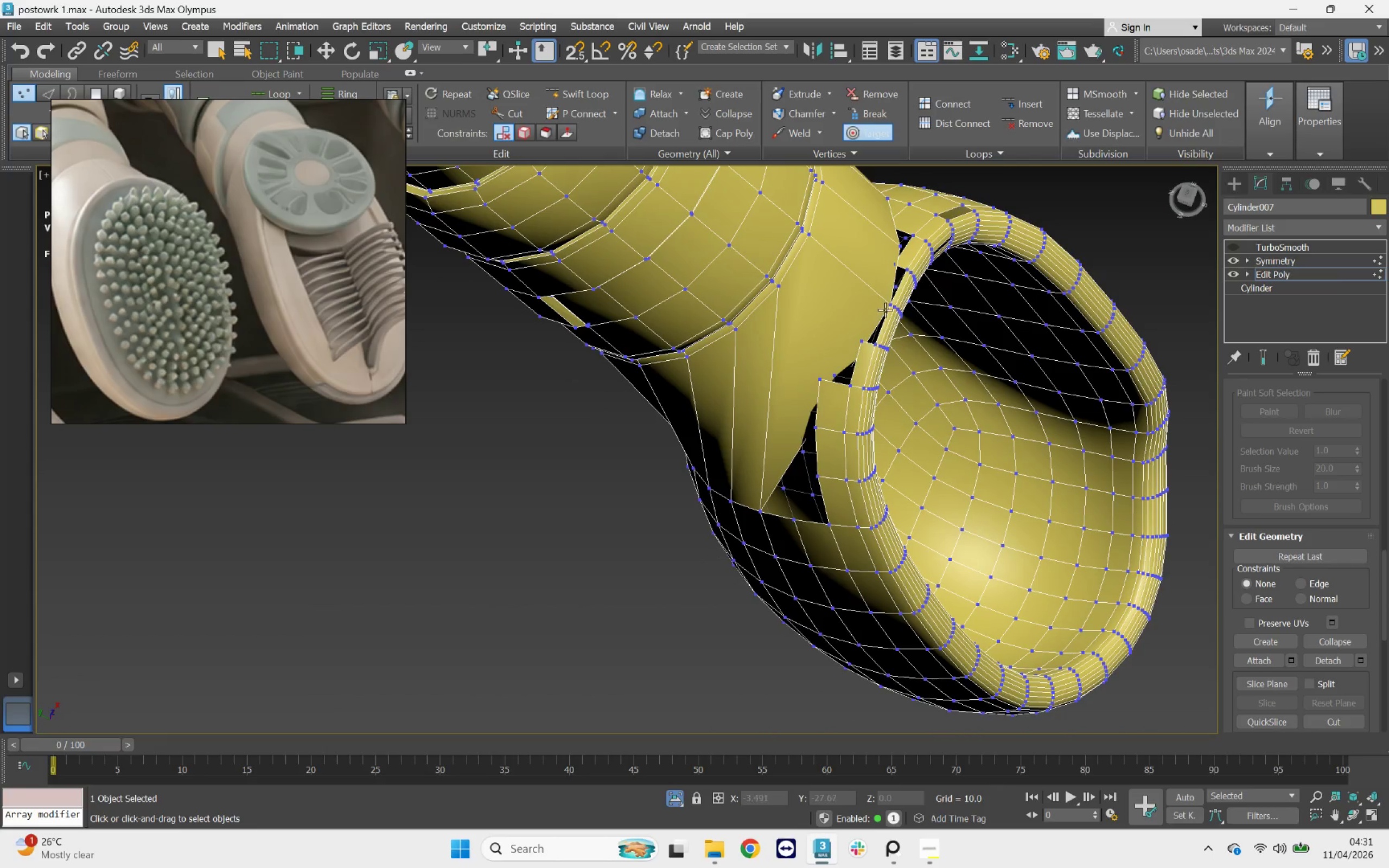 
left_click_drag(start_coordinate=[891, 310], to_coordinate=[859, 342])
 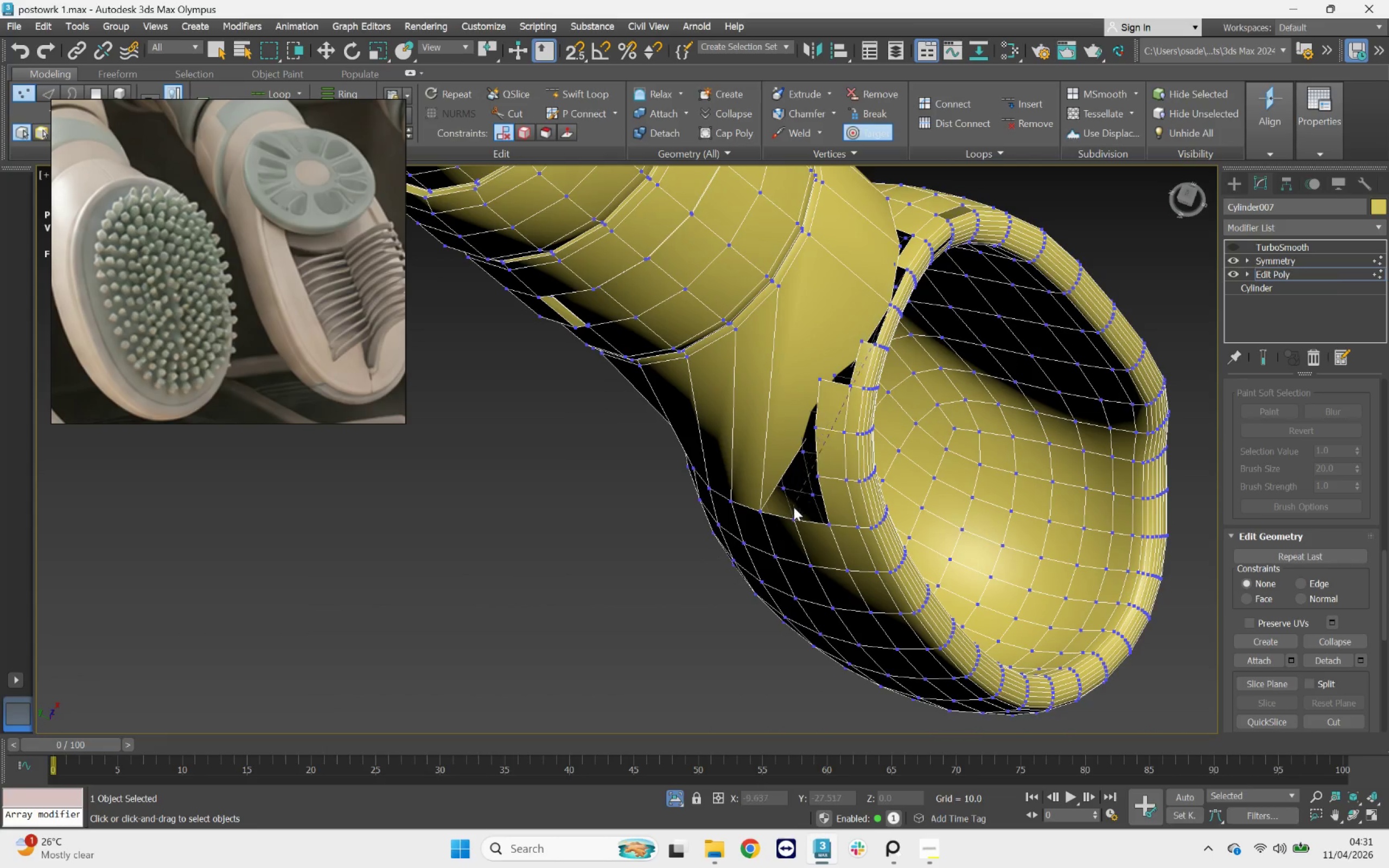 
left_click([793, 511])
 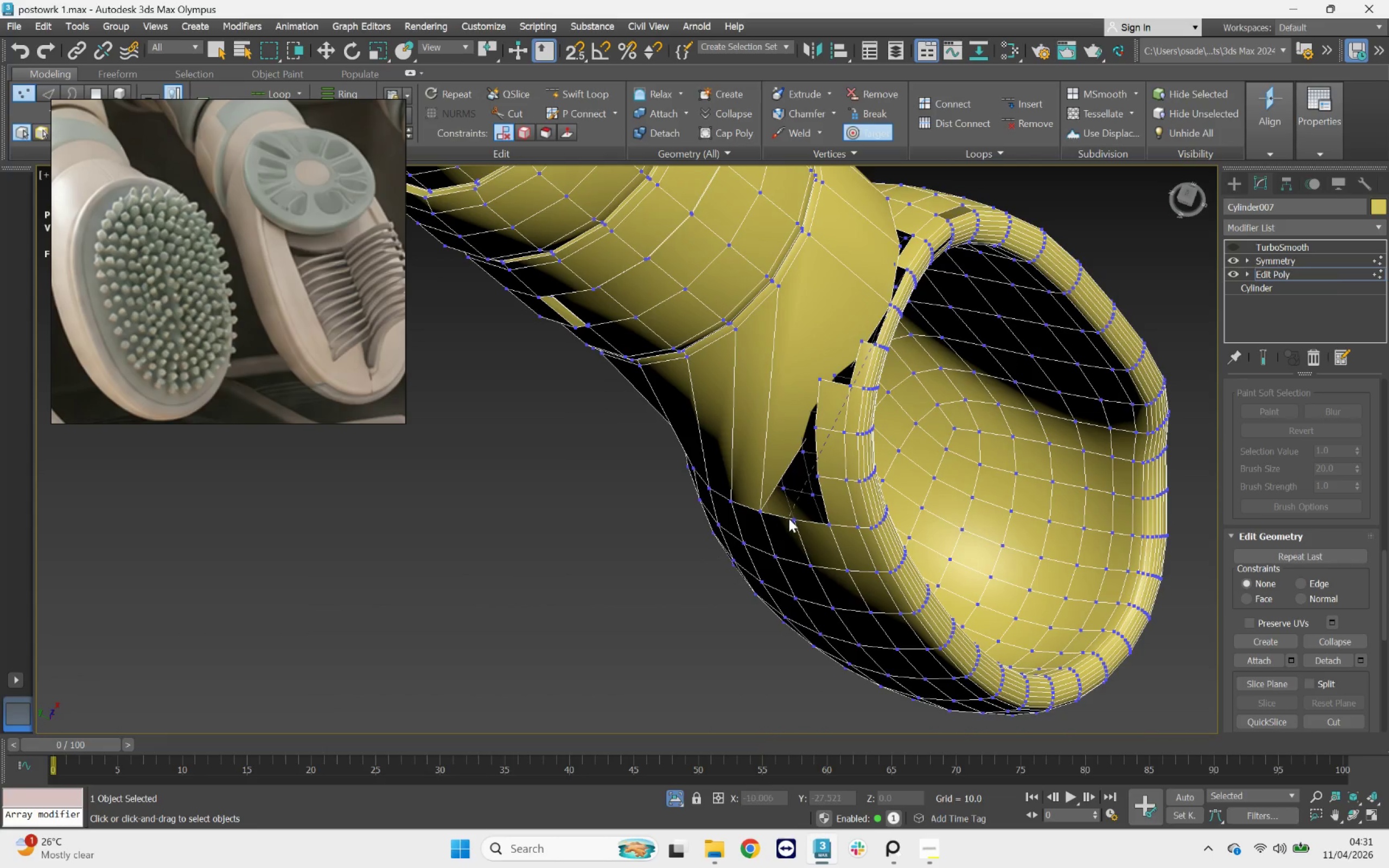 
right_click([829, 469])
 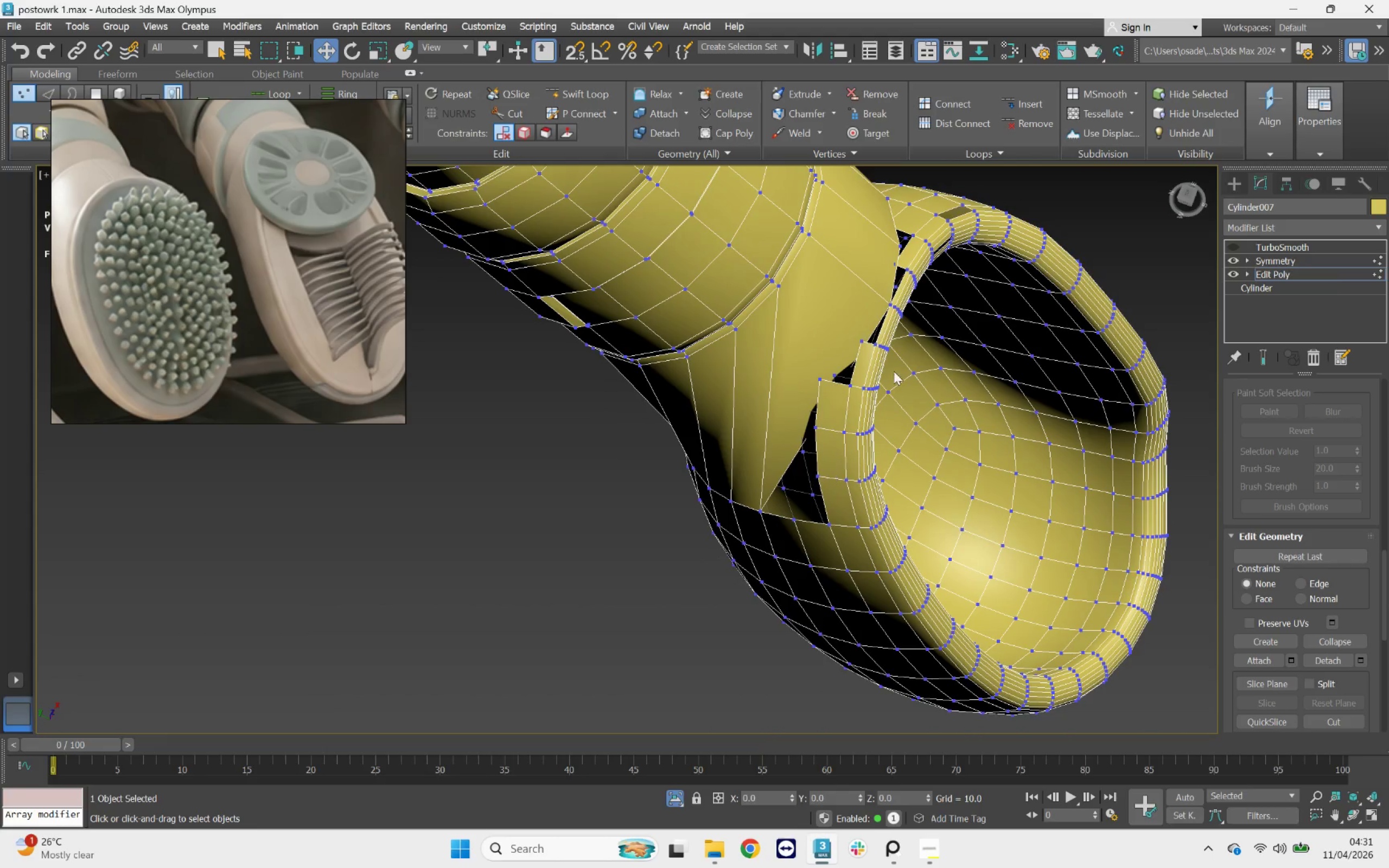 
hold_key(key=AltLeft, duration=1.43)
 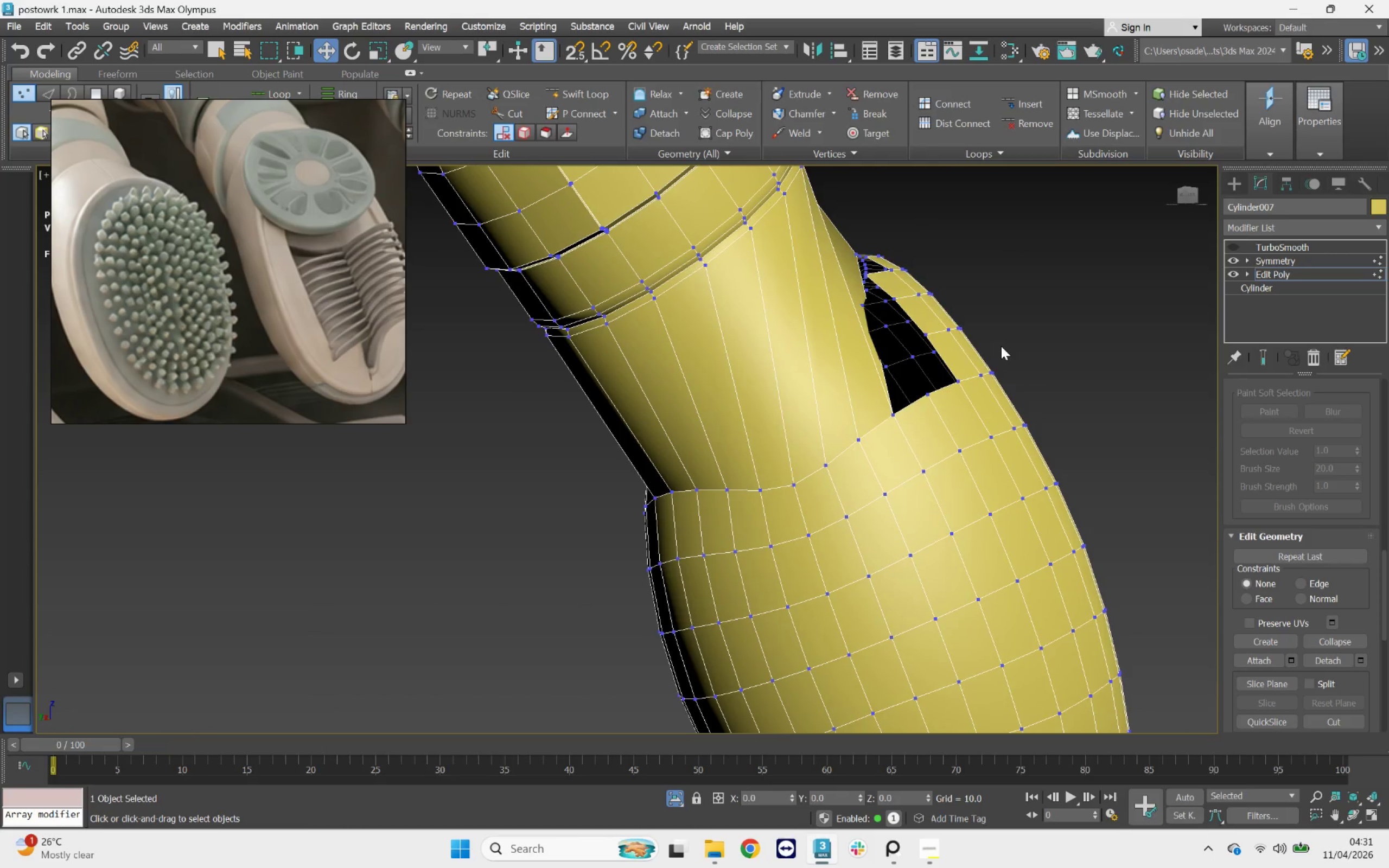 
key(Control+Z)
 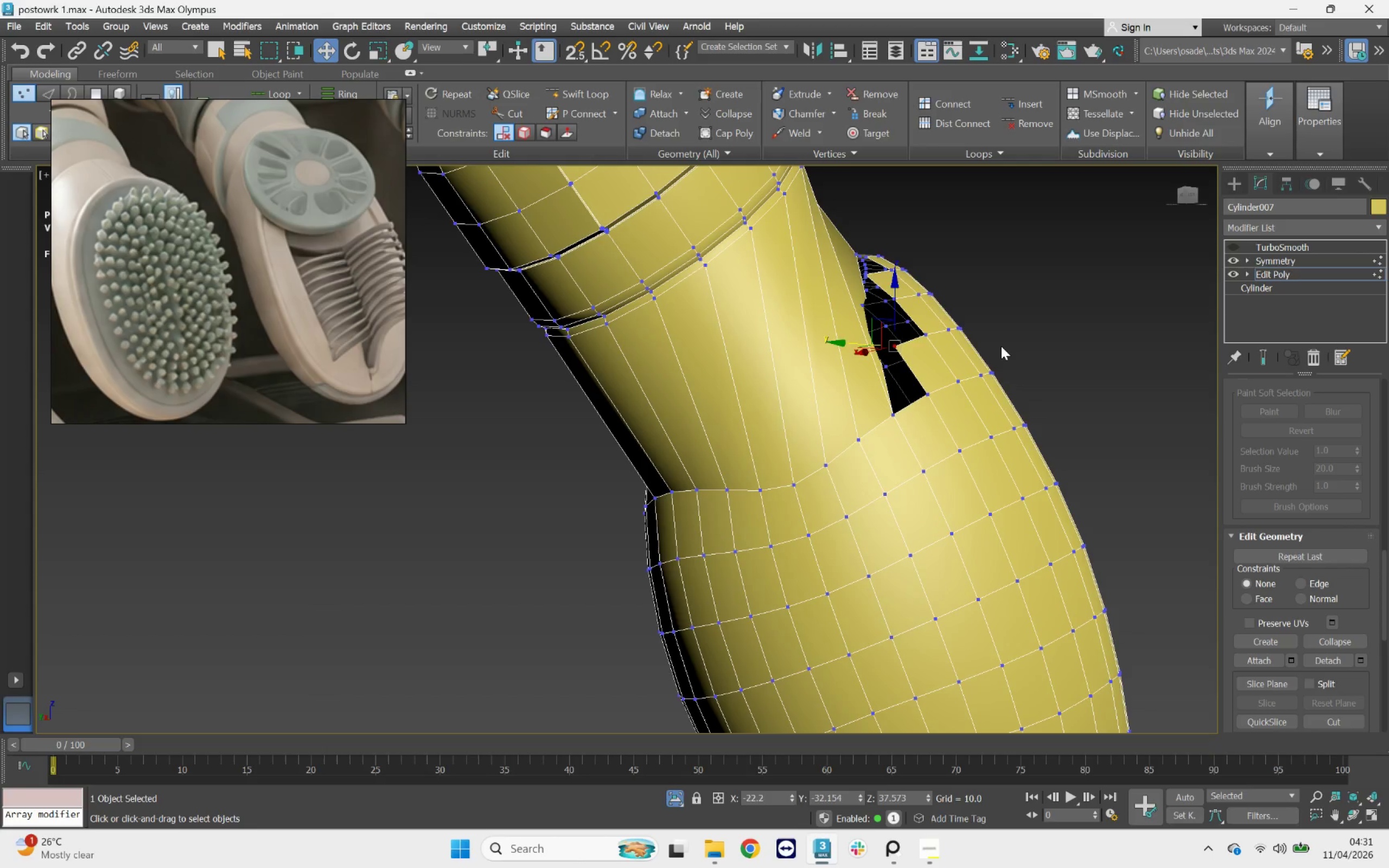 
key(Control+Z)
 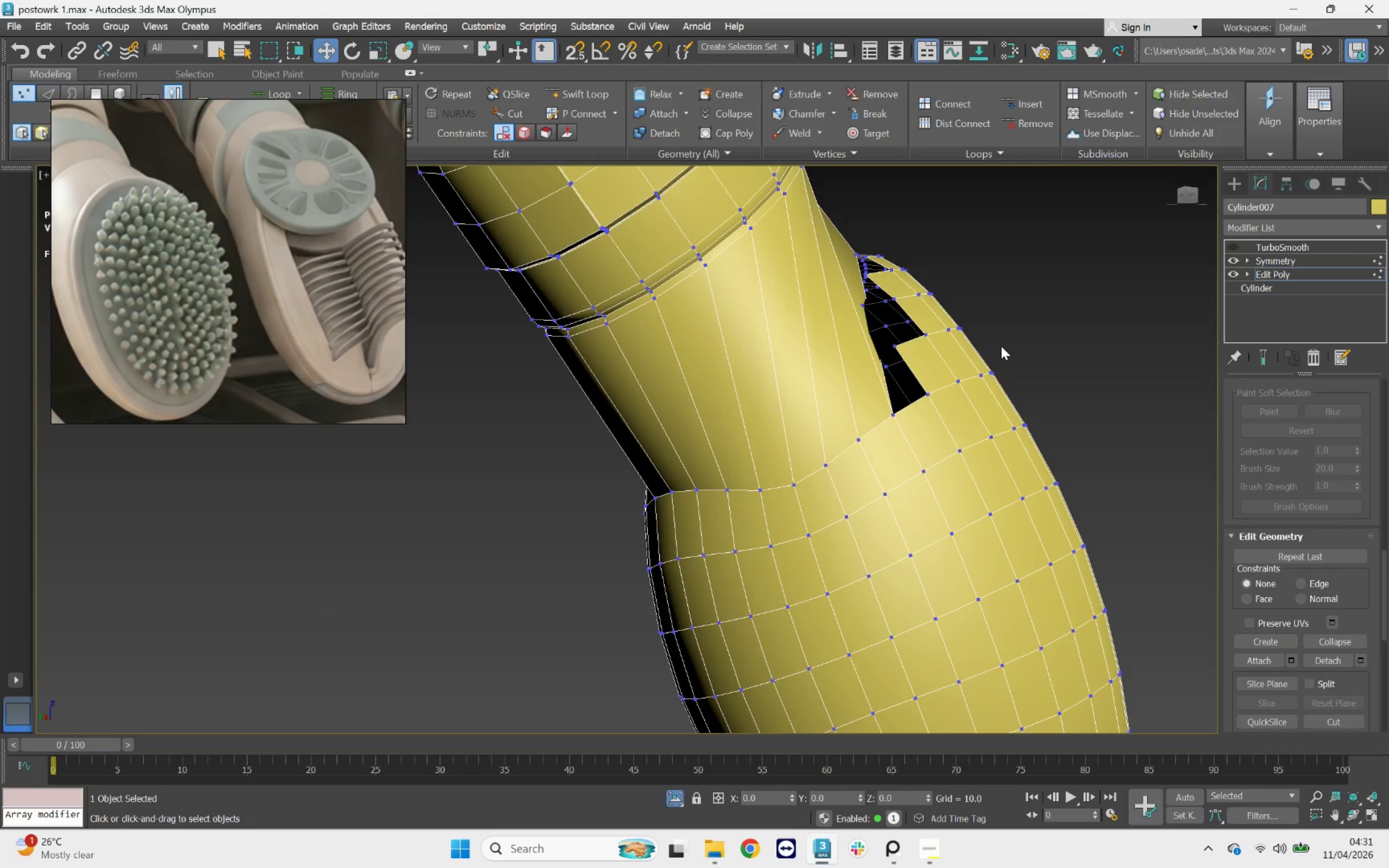 
key(Control+Z)
 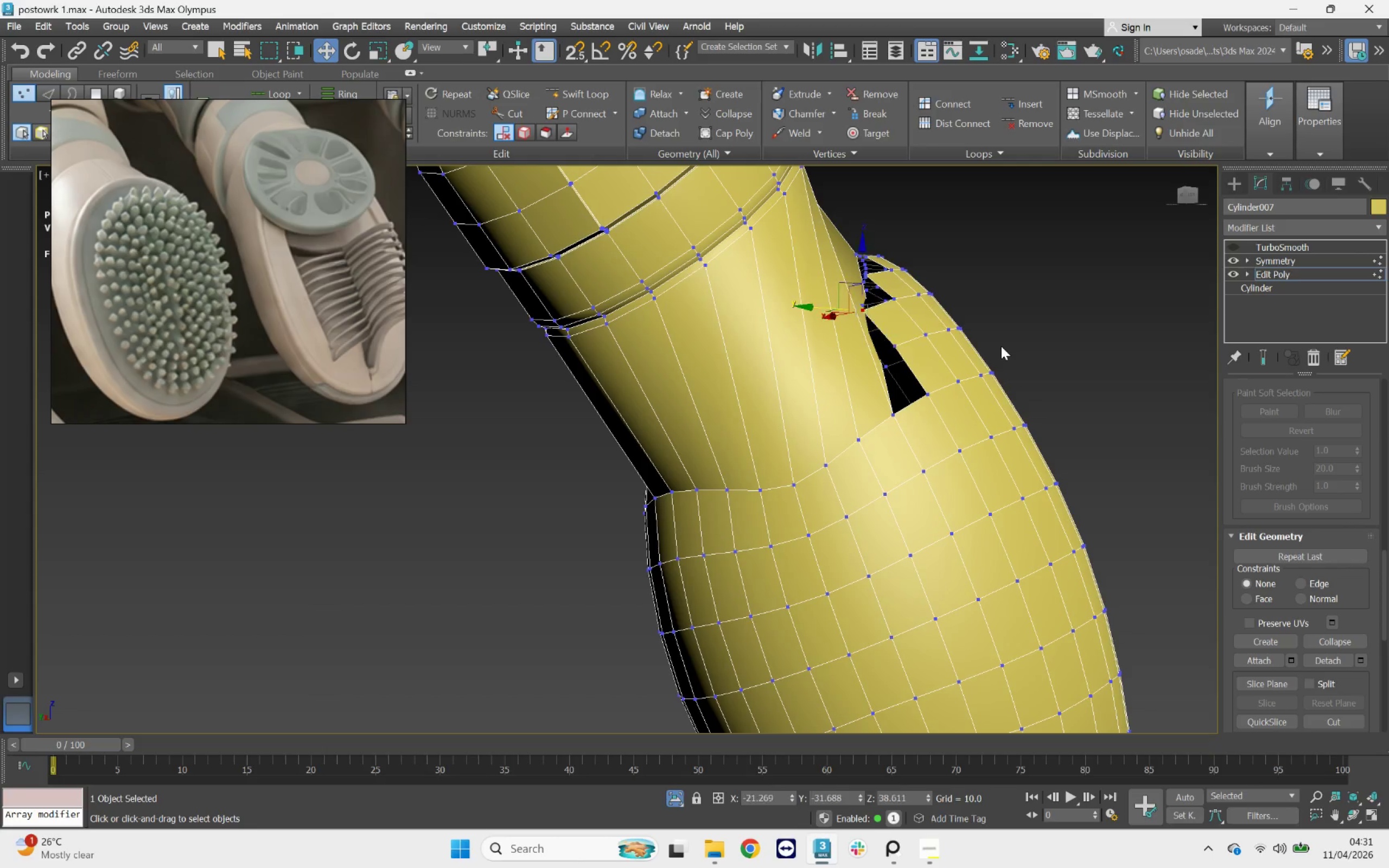 
key(Control+Z)
 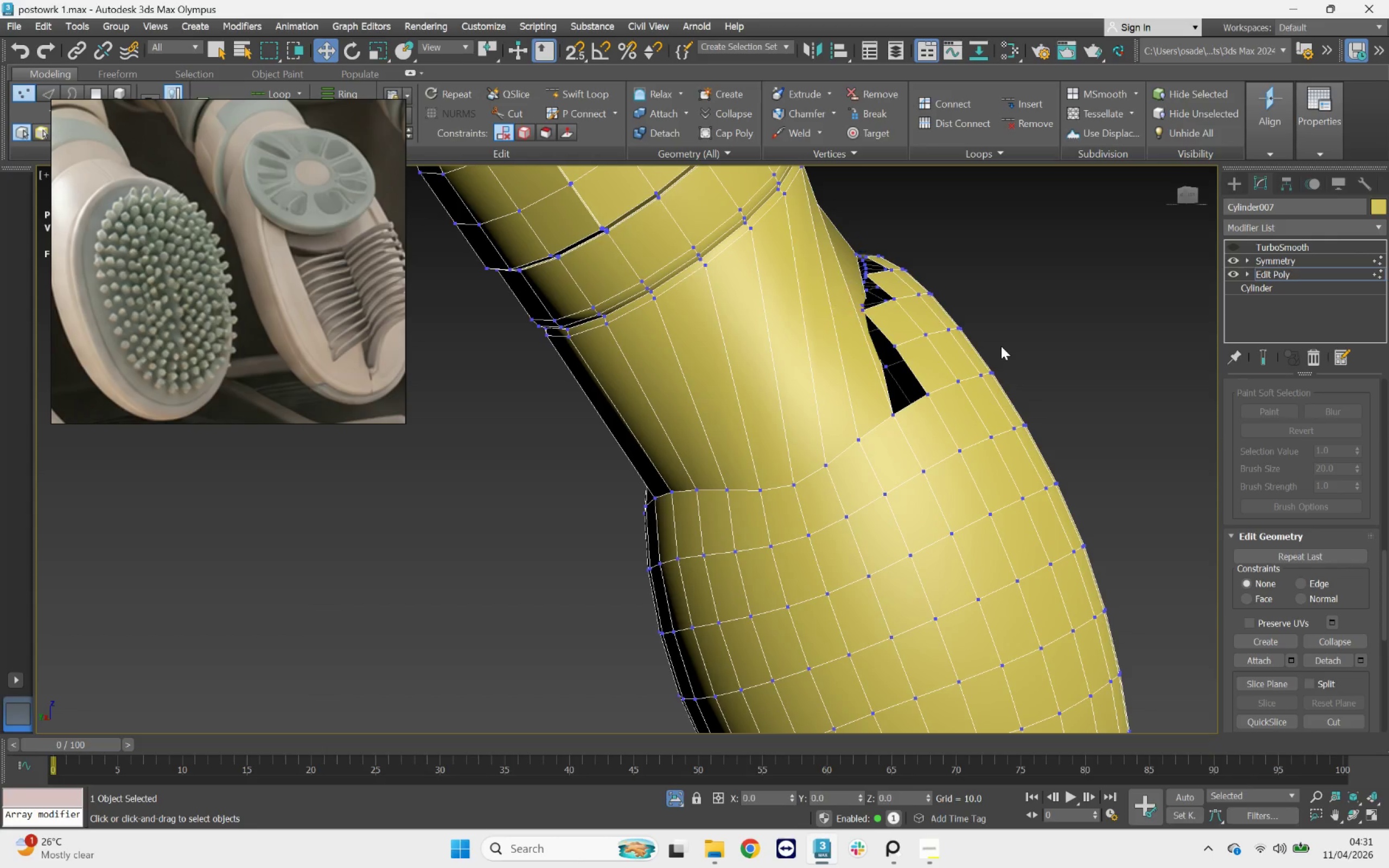 
key(Control+Z)
 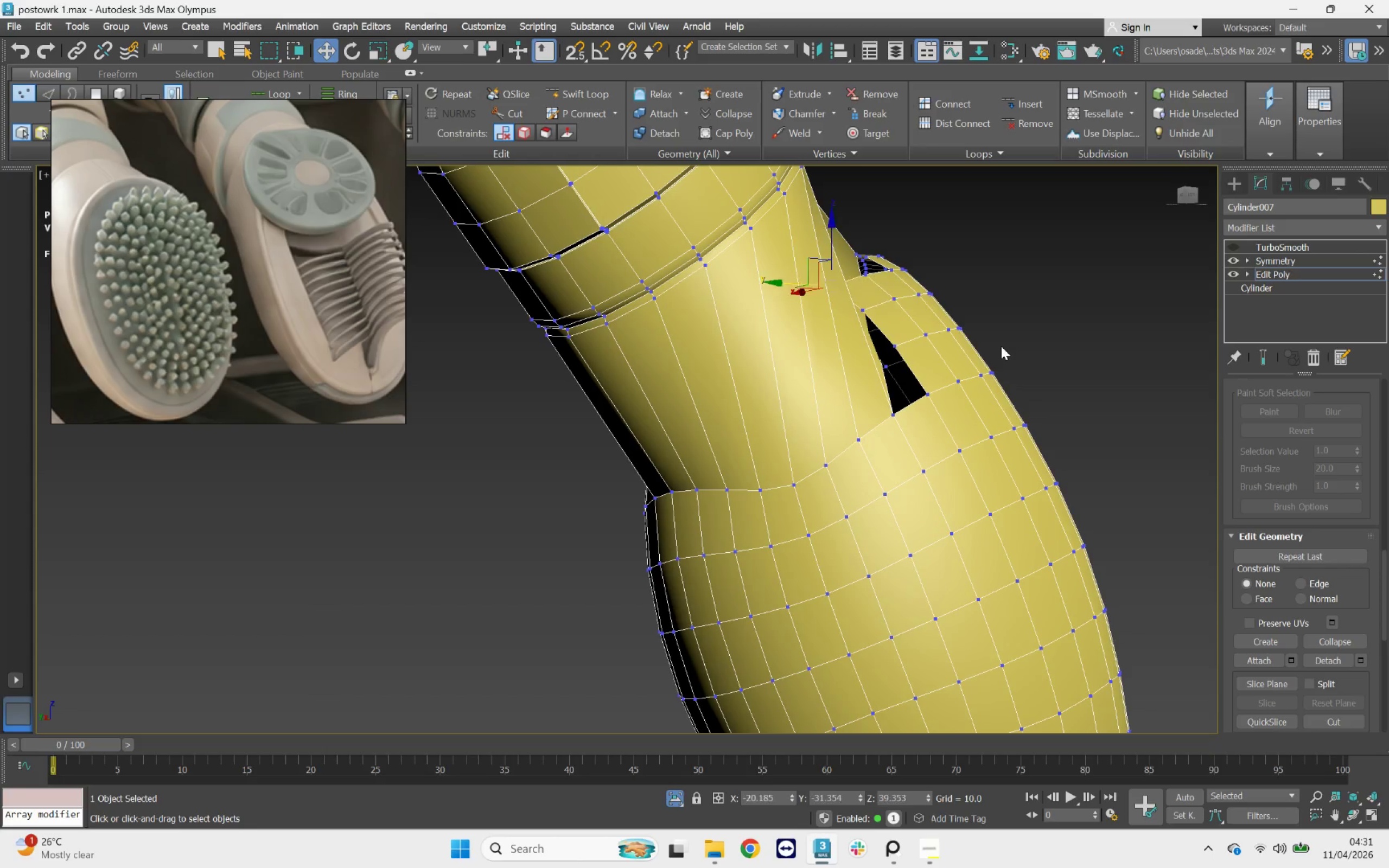 
key(Control+Z)
 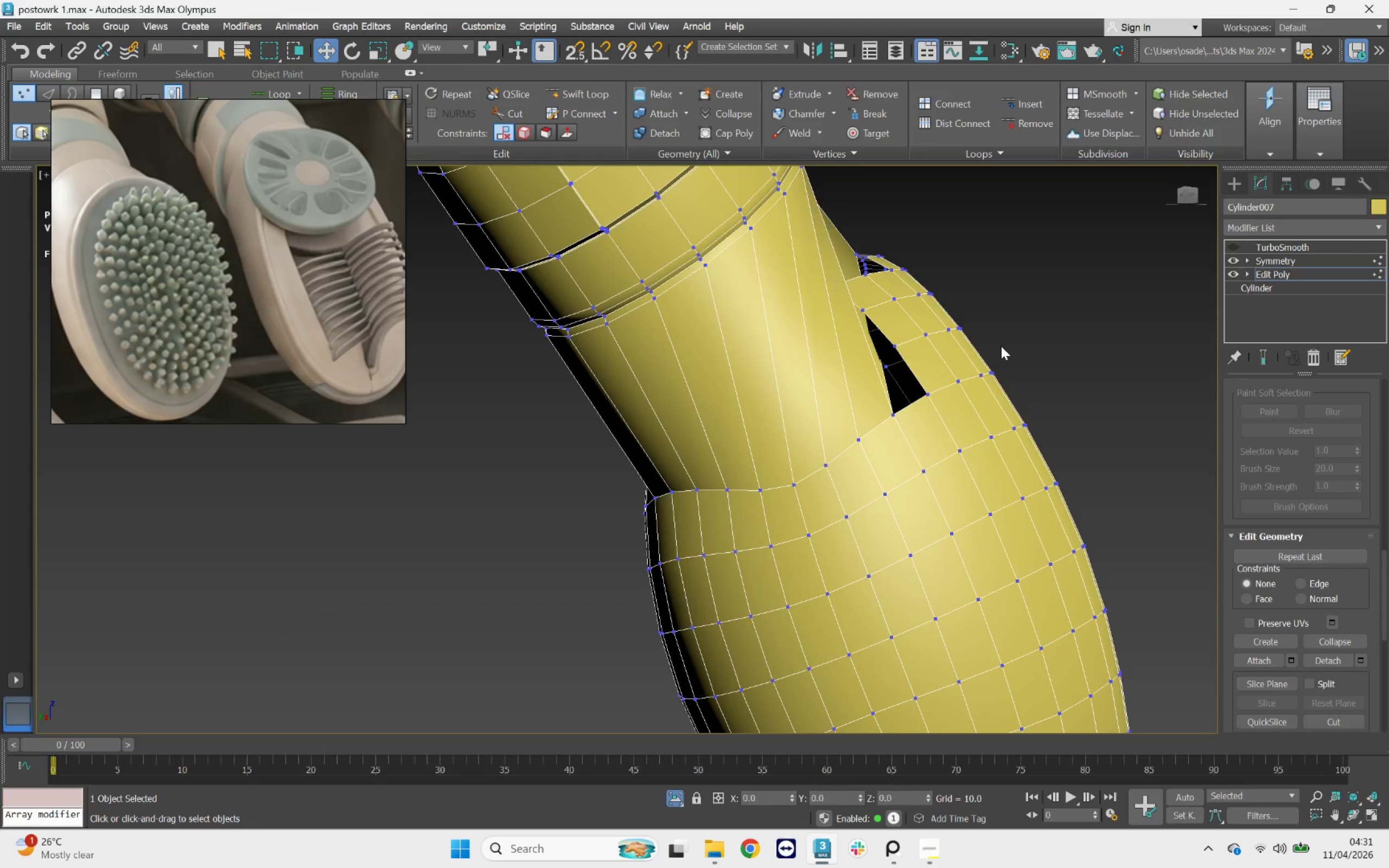 
key(Control+Z)
 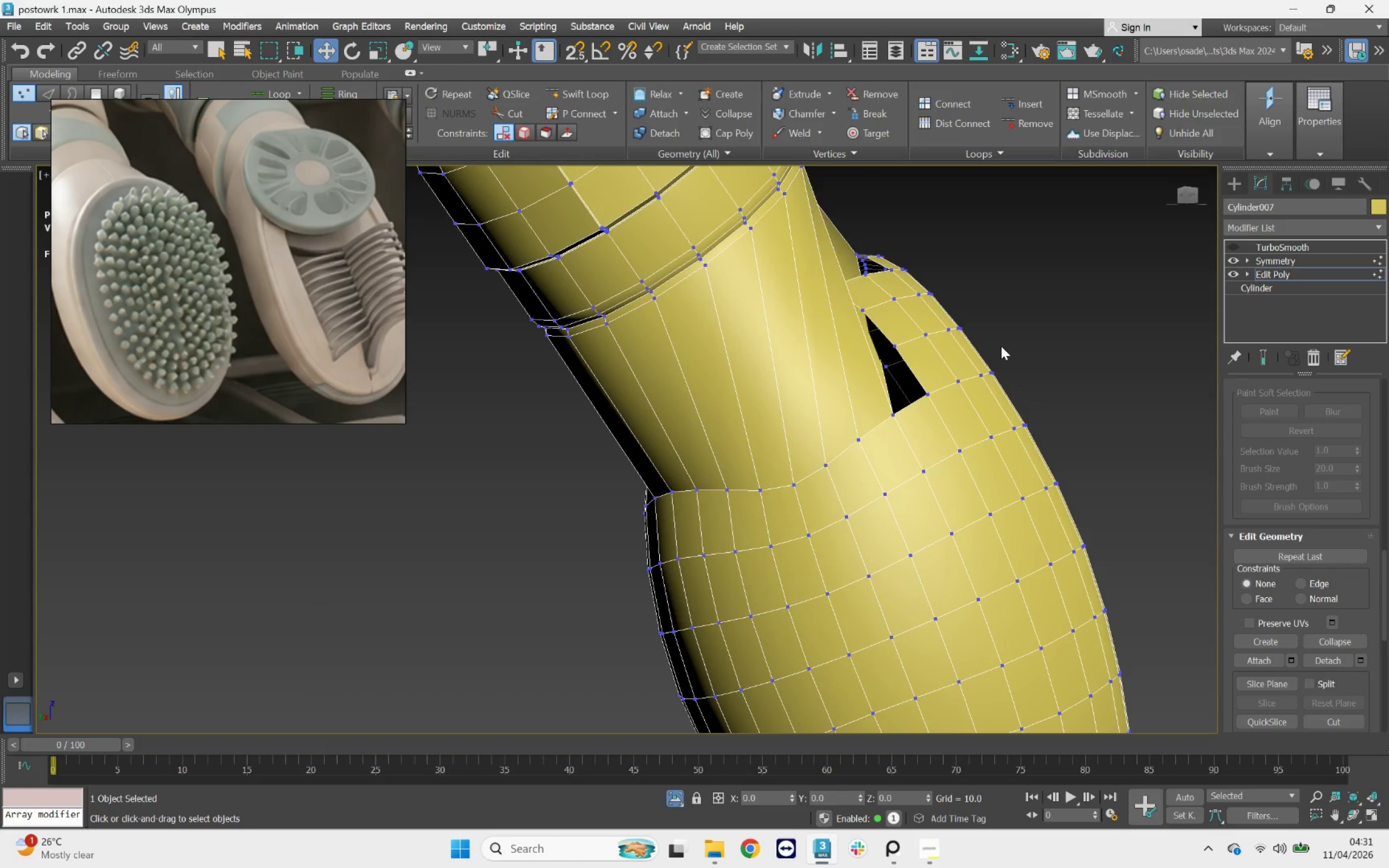 
key(Control+Z)
 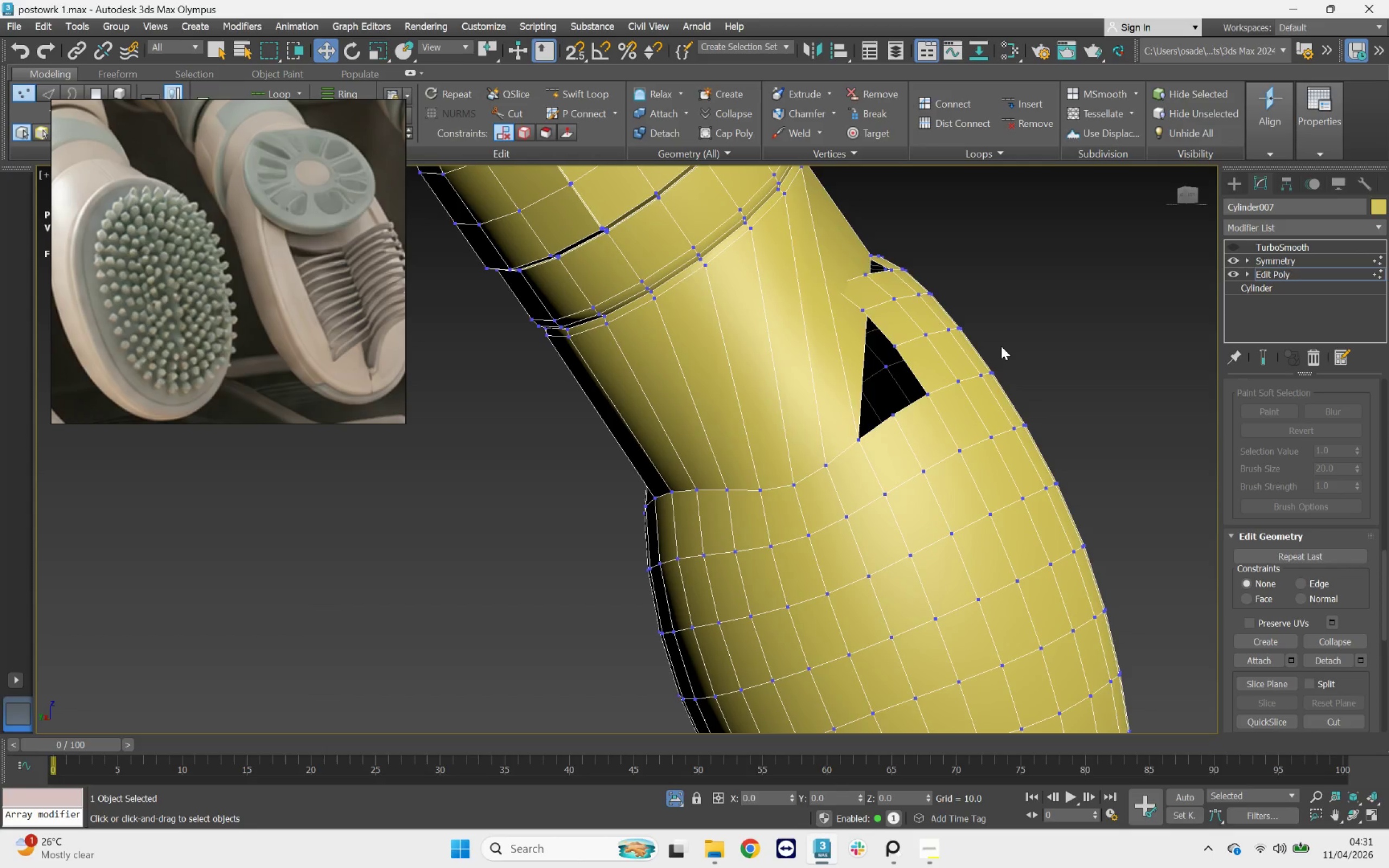 
key(Control+Z)
 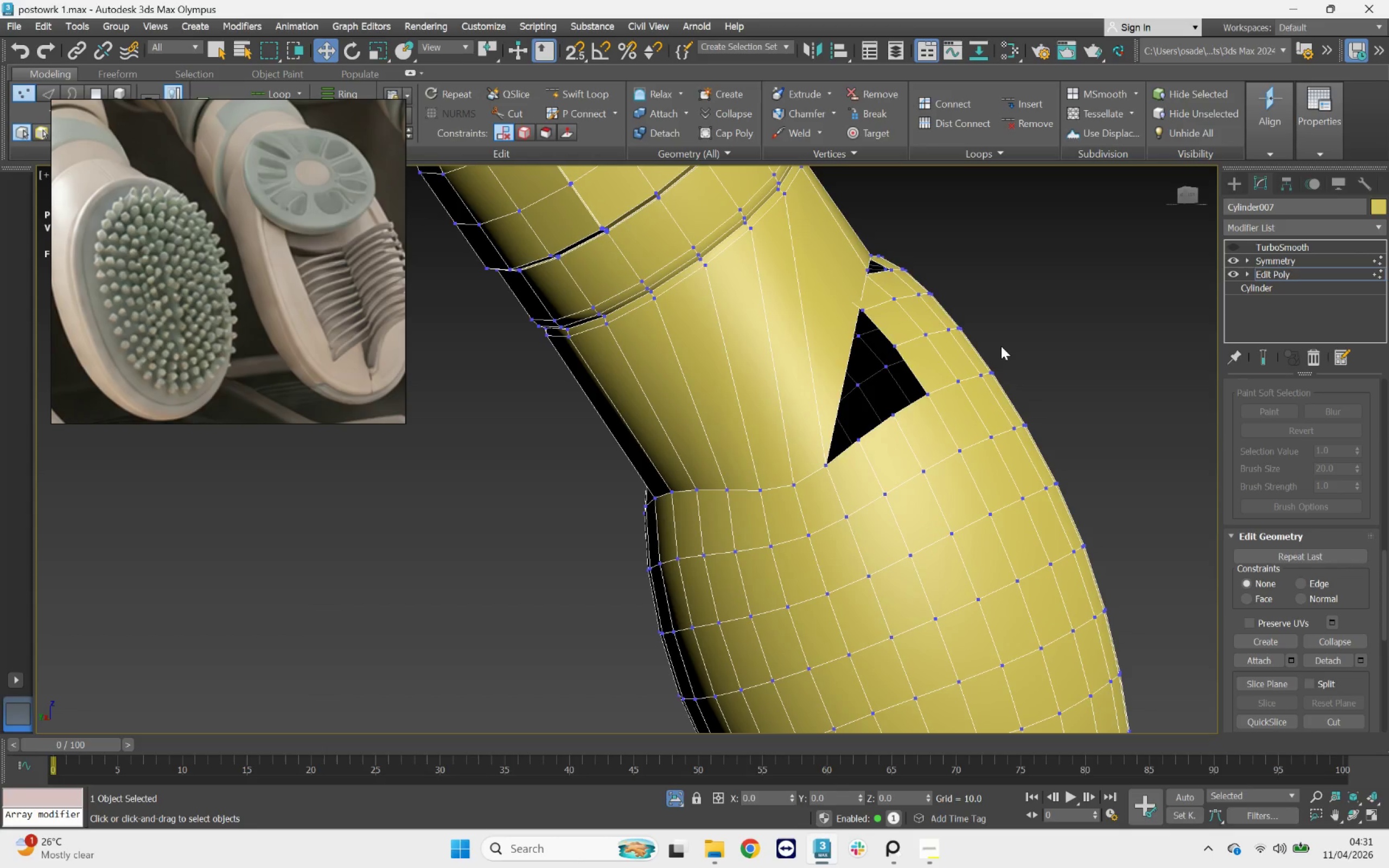 
key(Control+Z)
 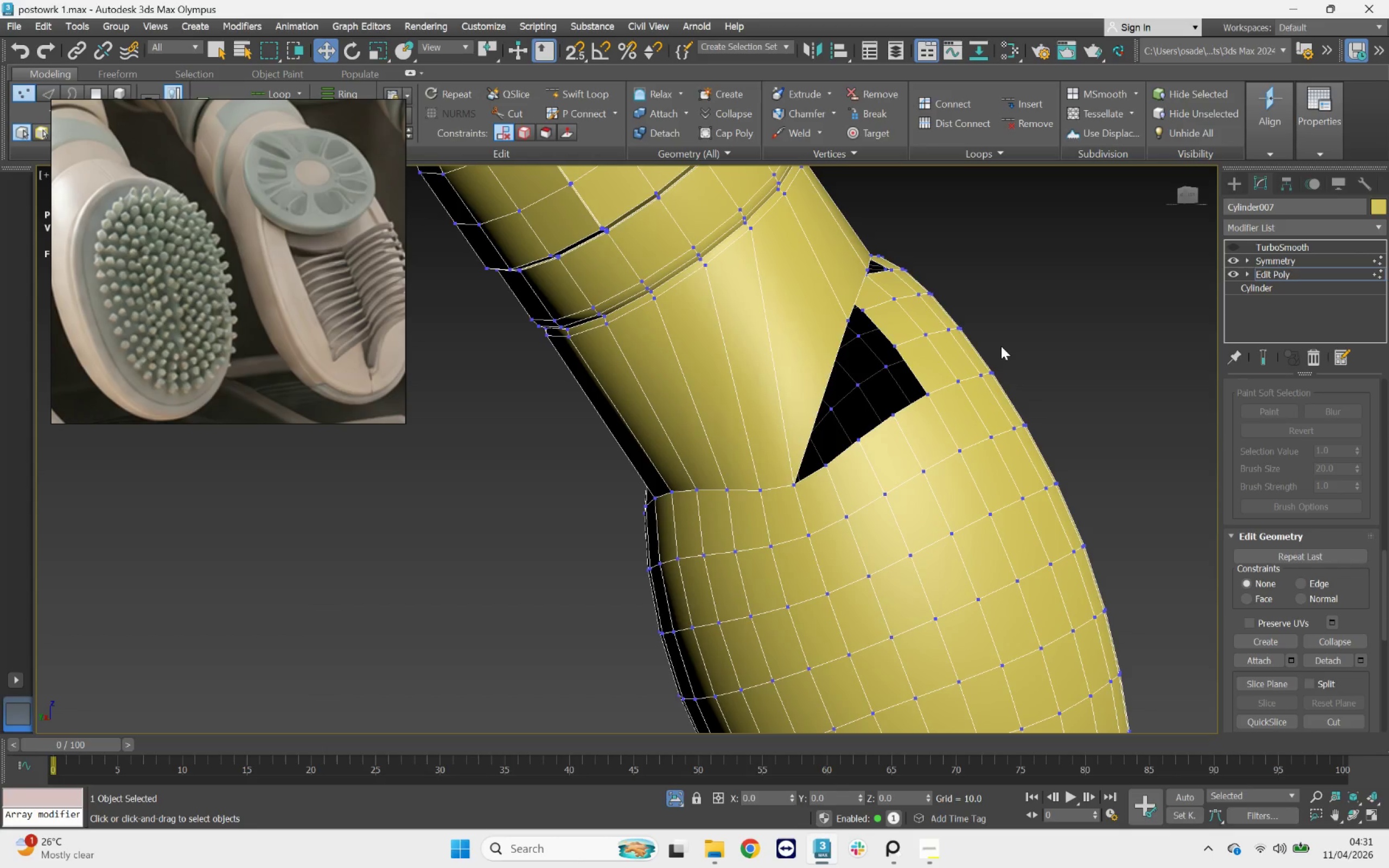 
key(Control+Z)
 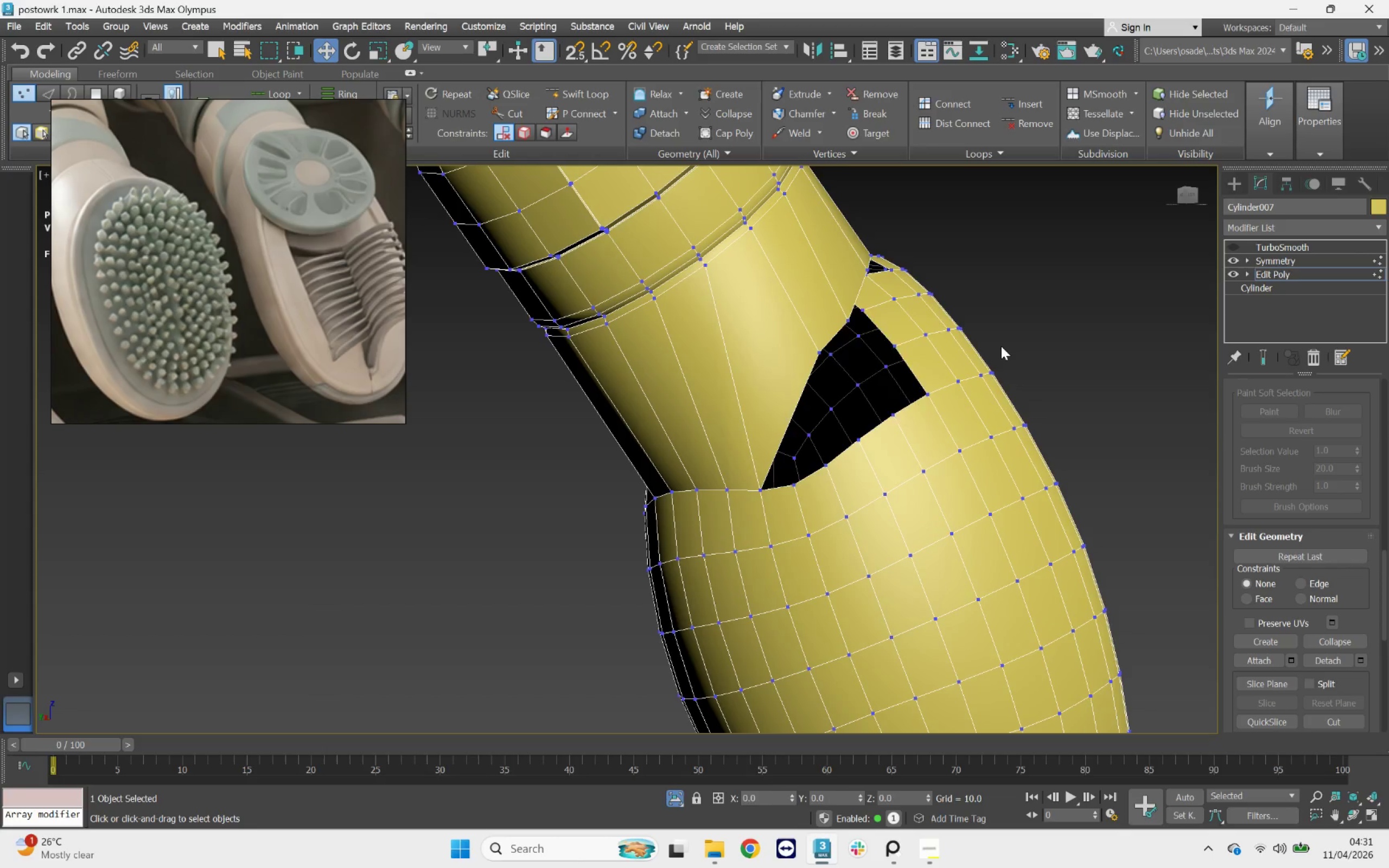 
key(Control+Z)
 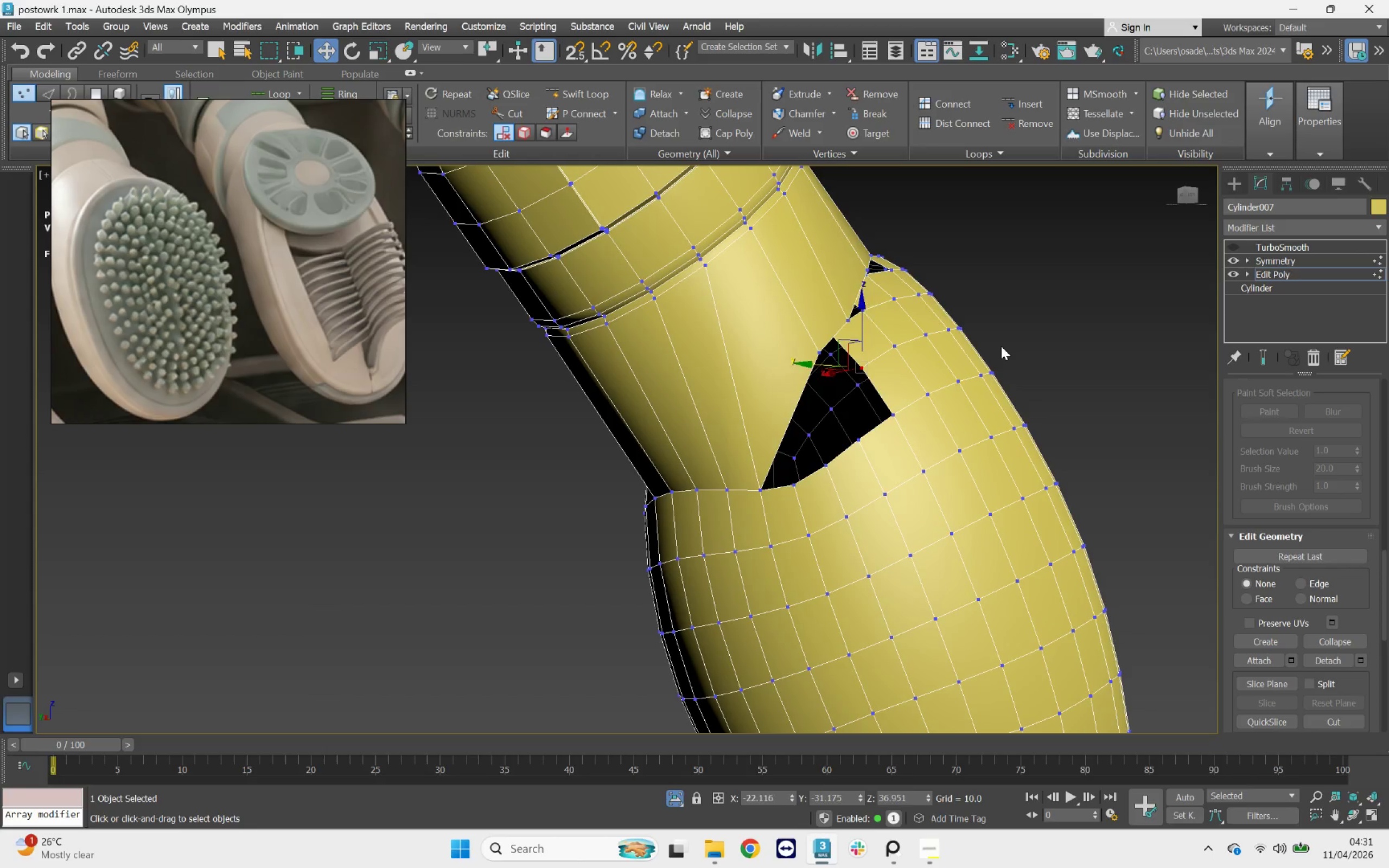 
key(Control+Z)
 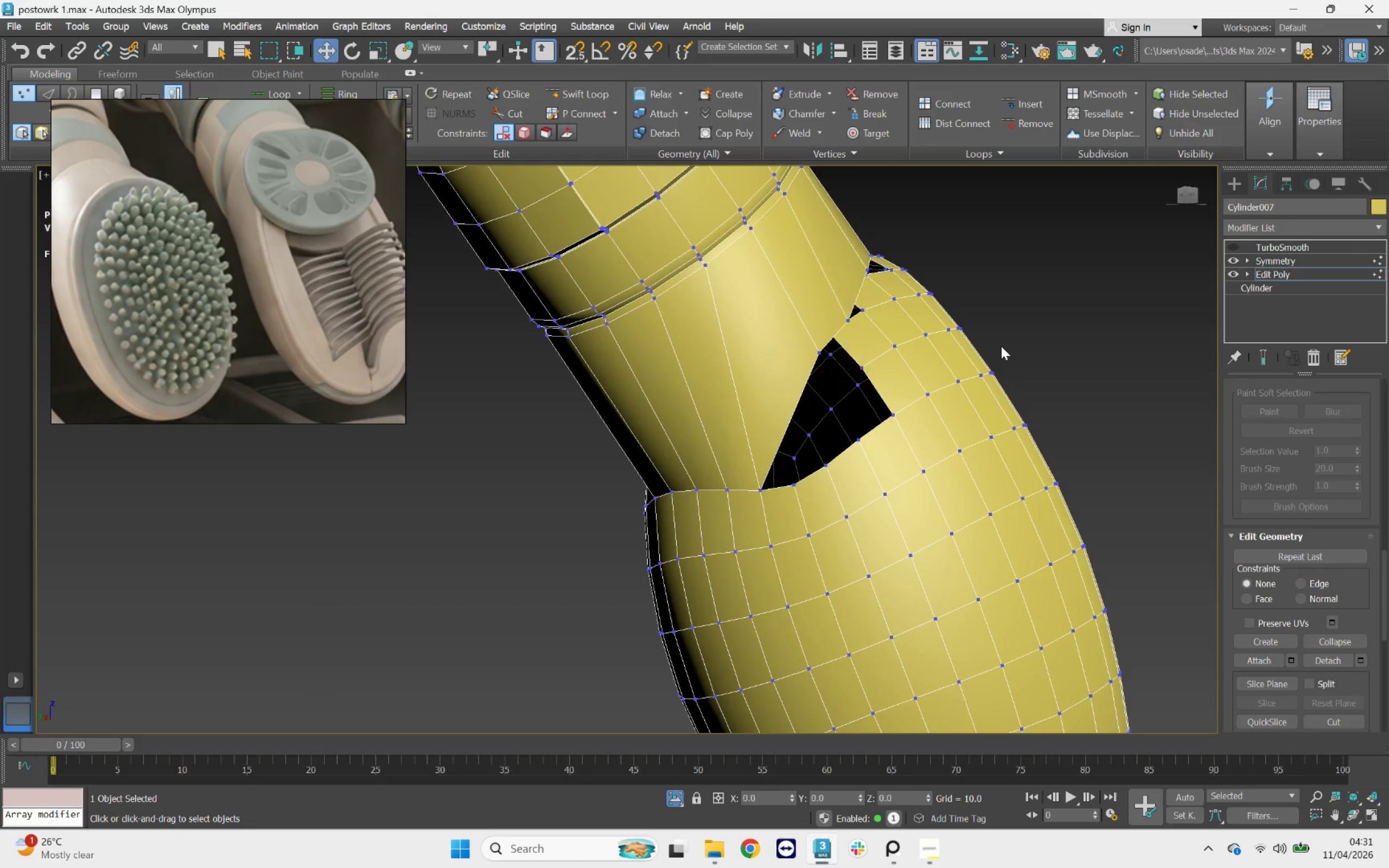 
key(Control+Z)
 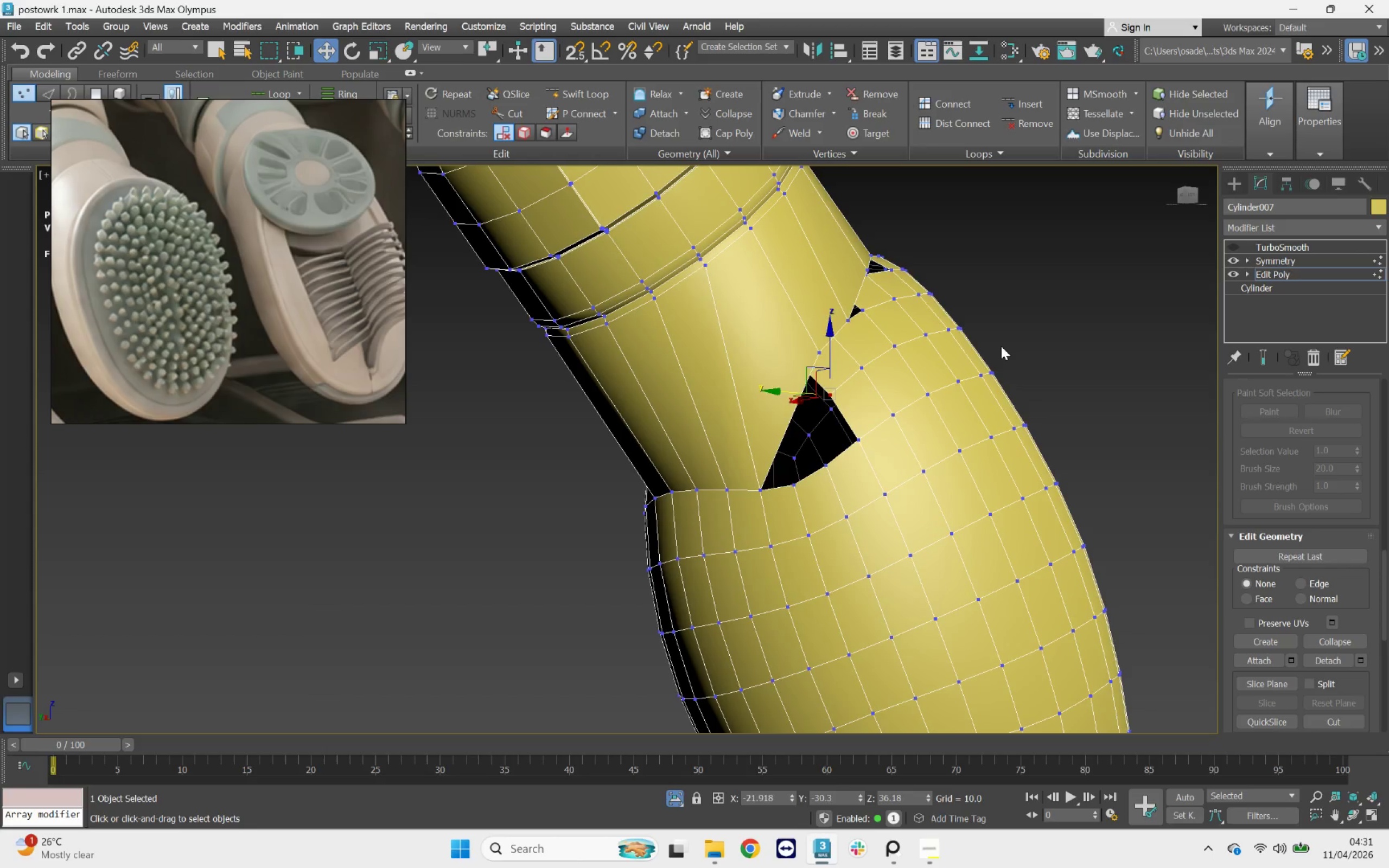 
key(Control+Z)
 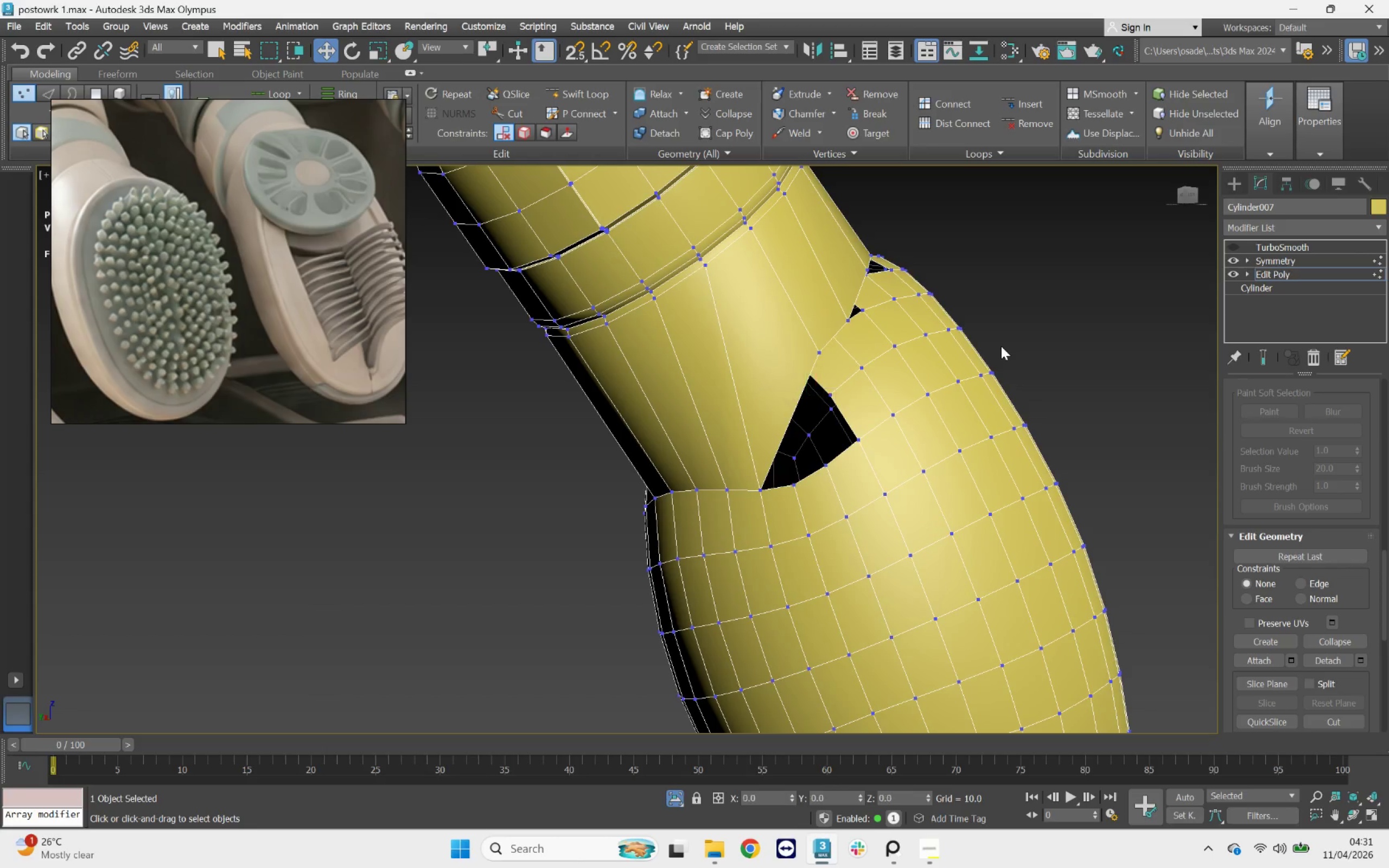 
key(Control+Z)
 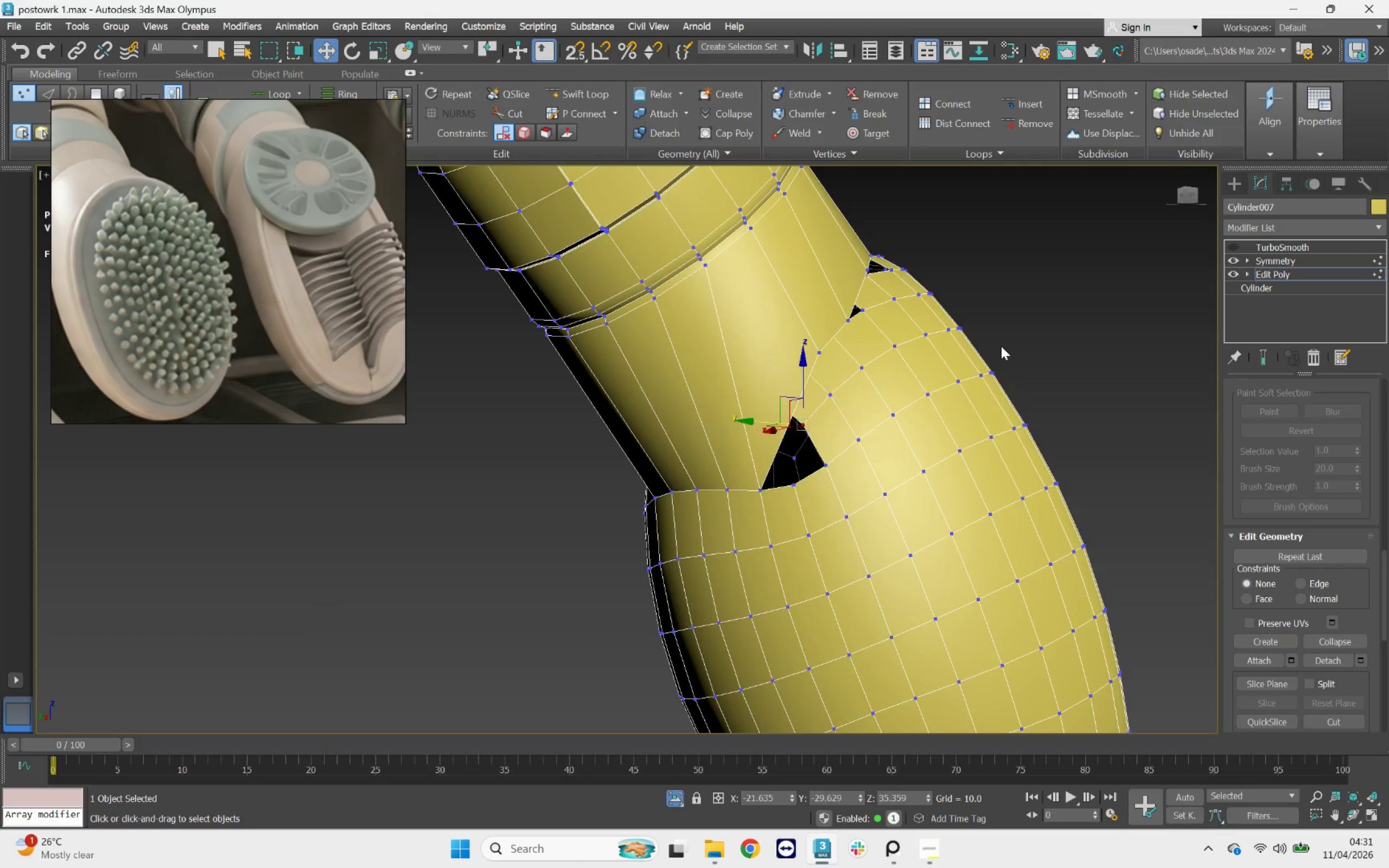 
key(Control+Z)
 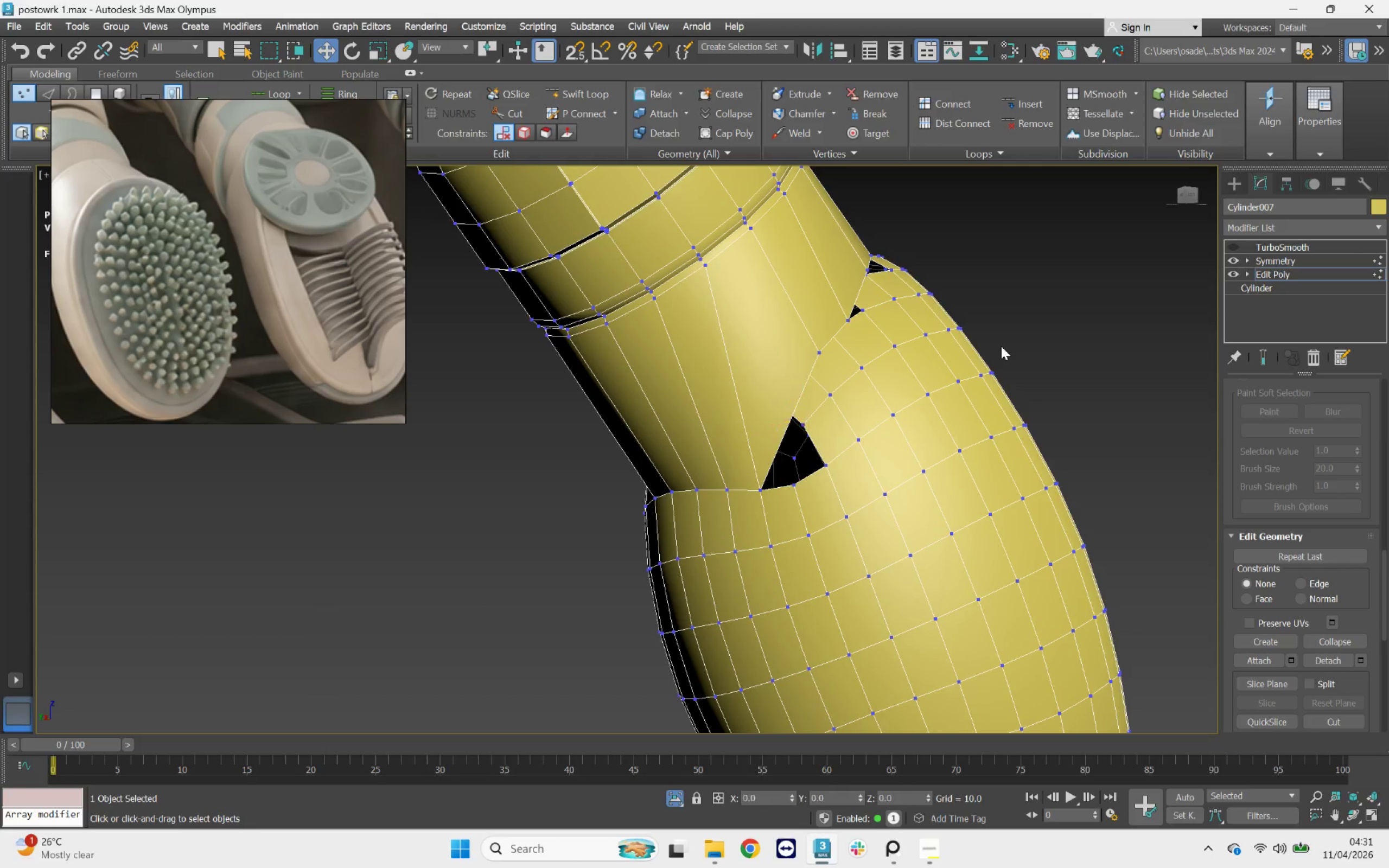 
key(Control+Z)
 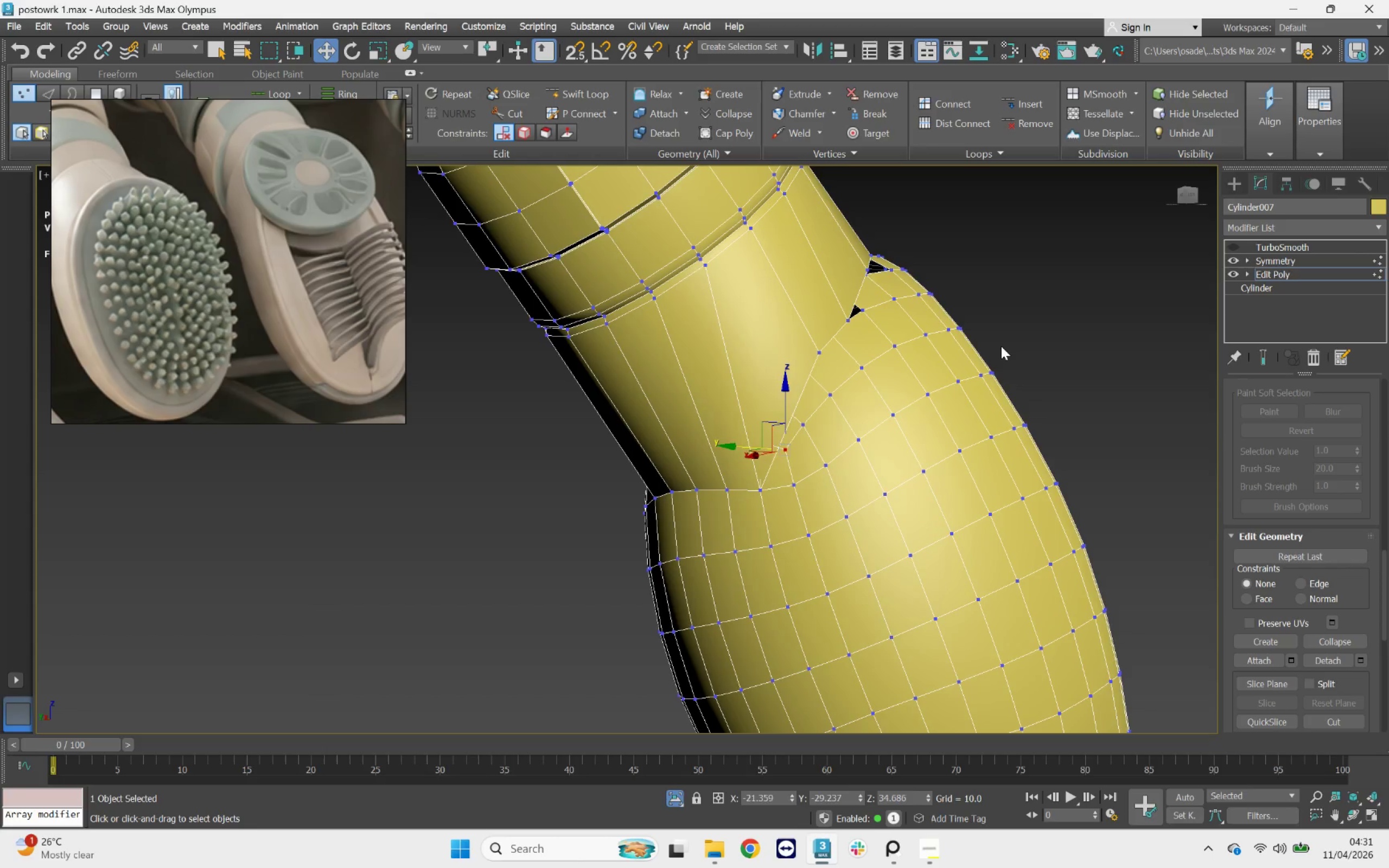 
key(Control+Z)
 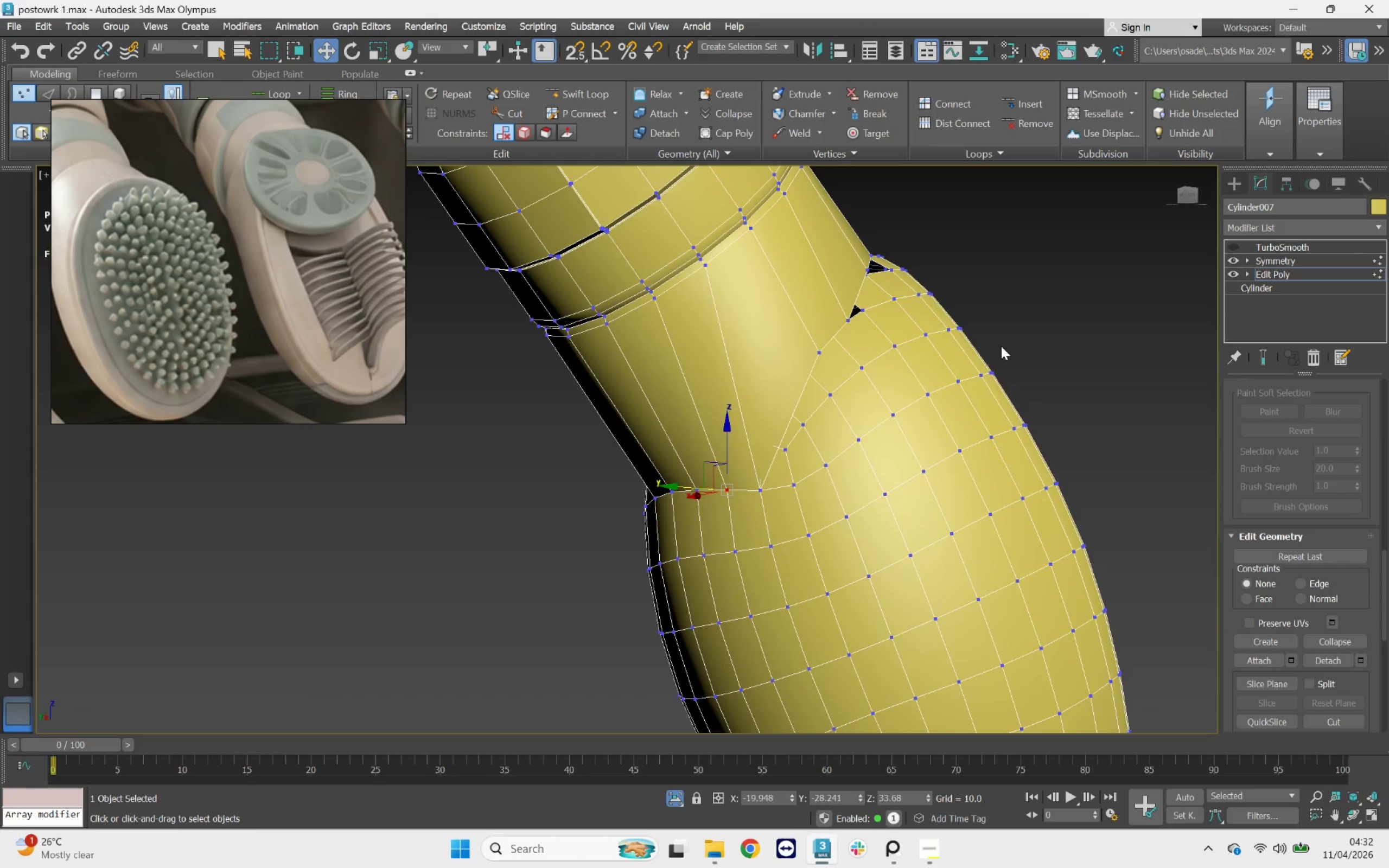 
key(Control+Z)
 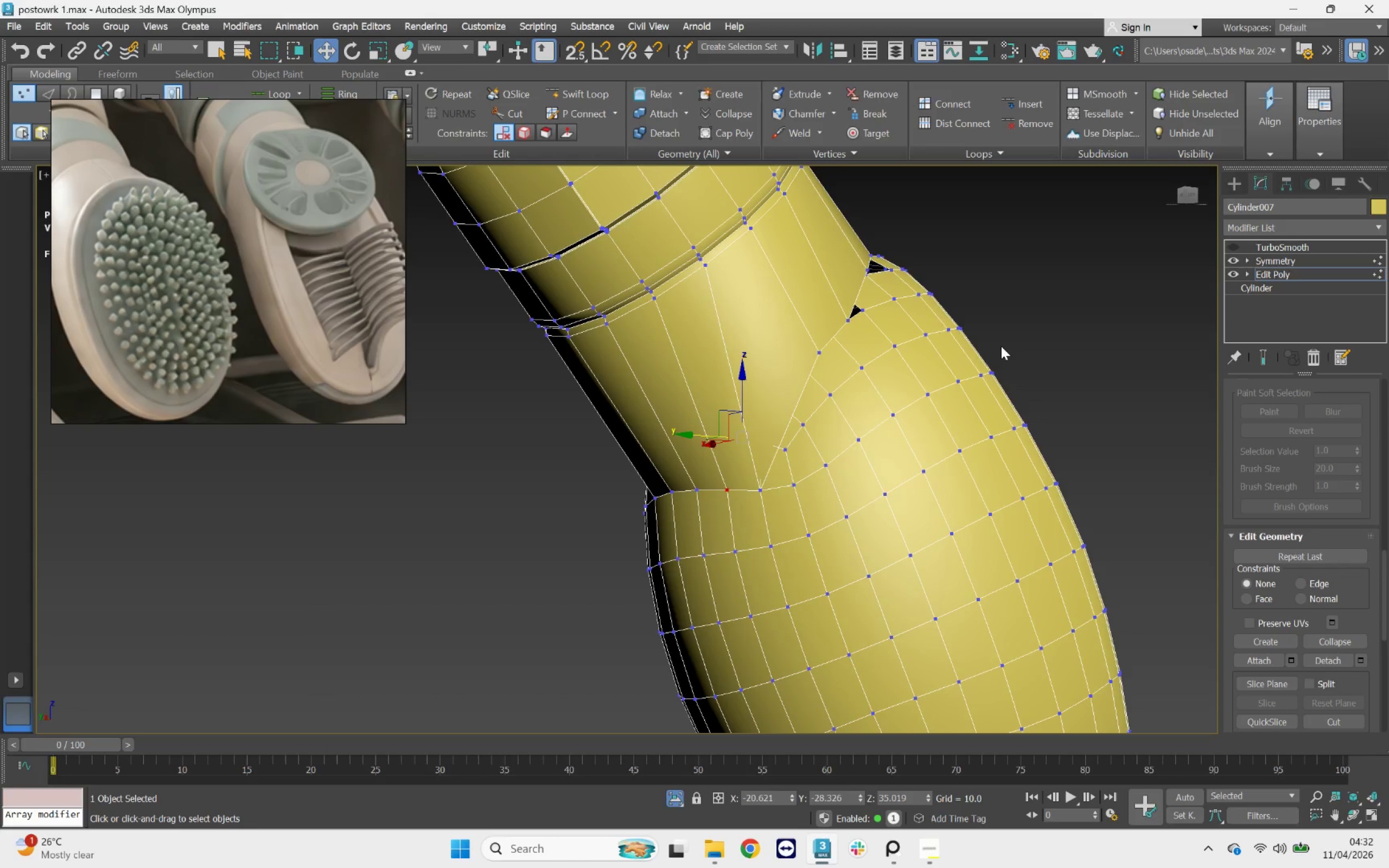 
key(Control+Z)
 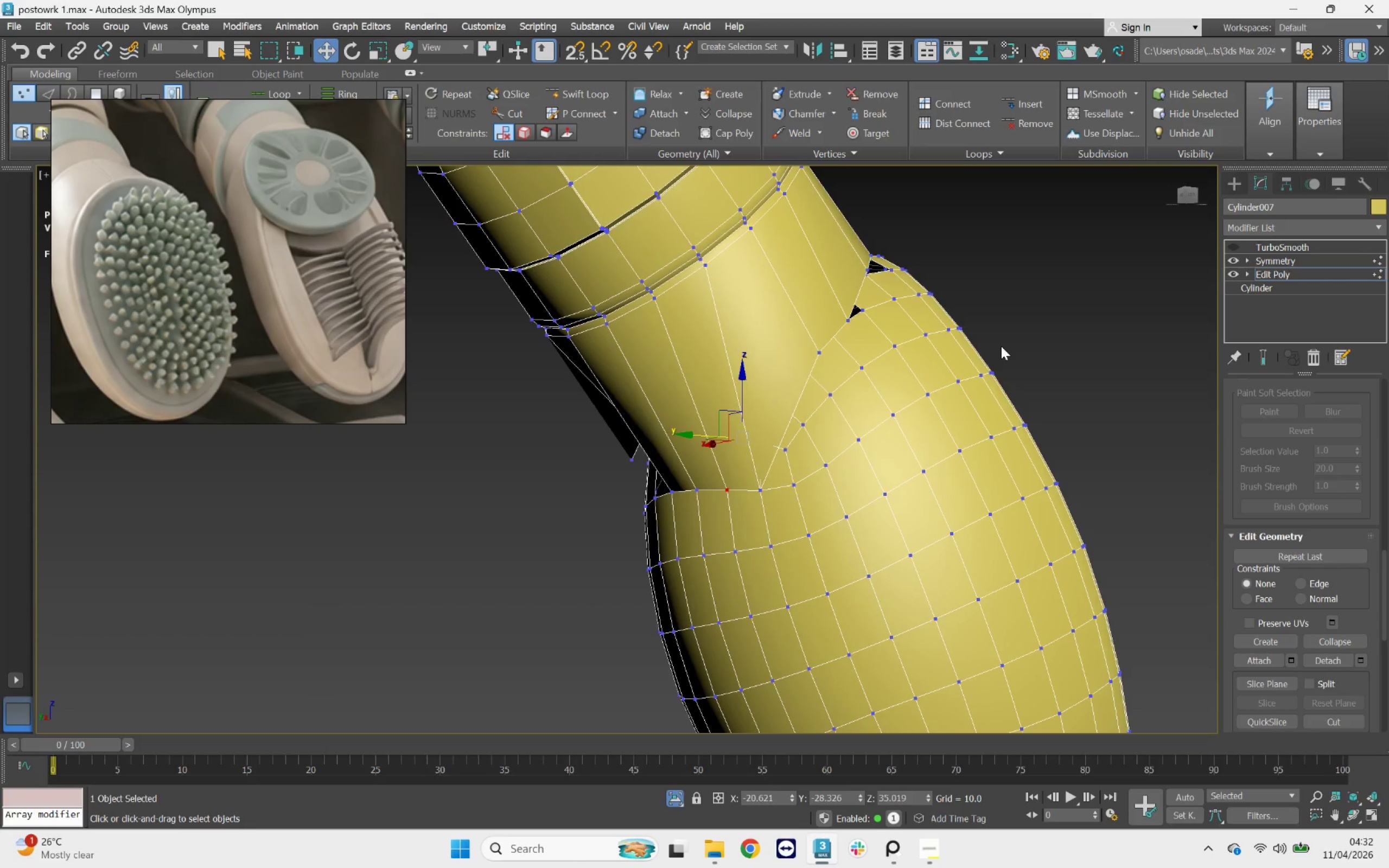 
key(Control+Z)
 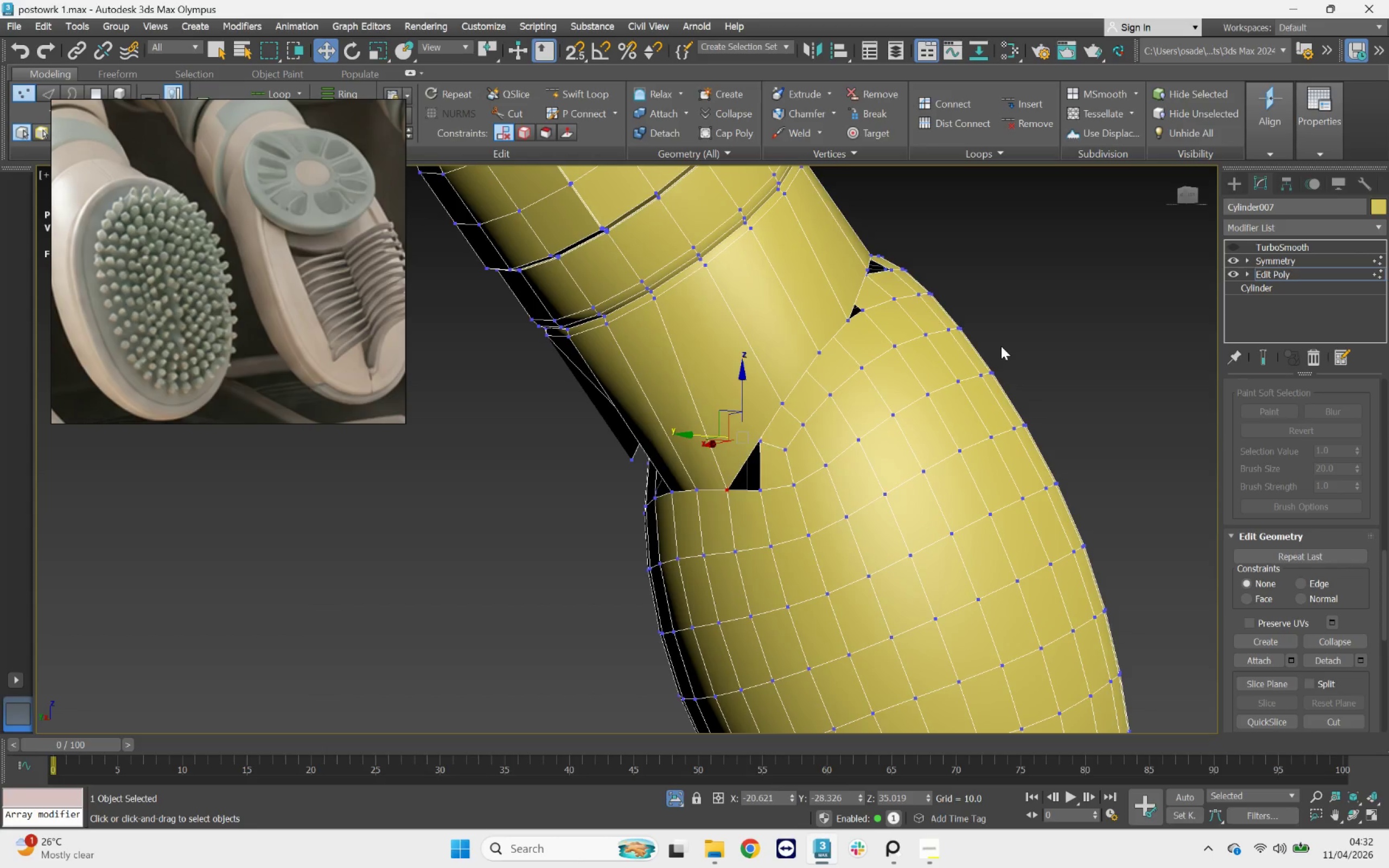 
key(Control+Z)
 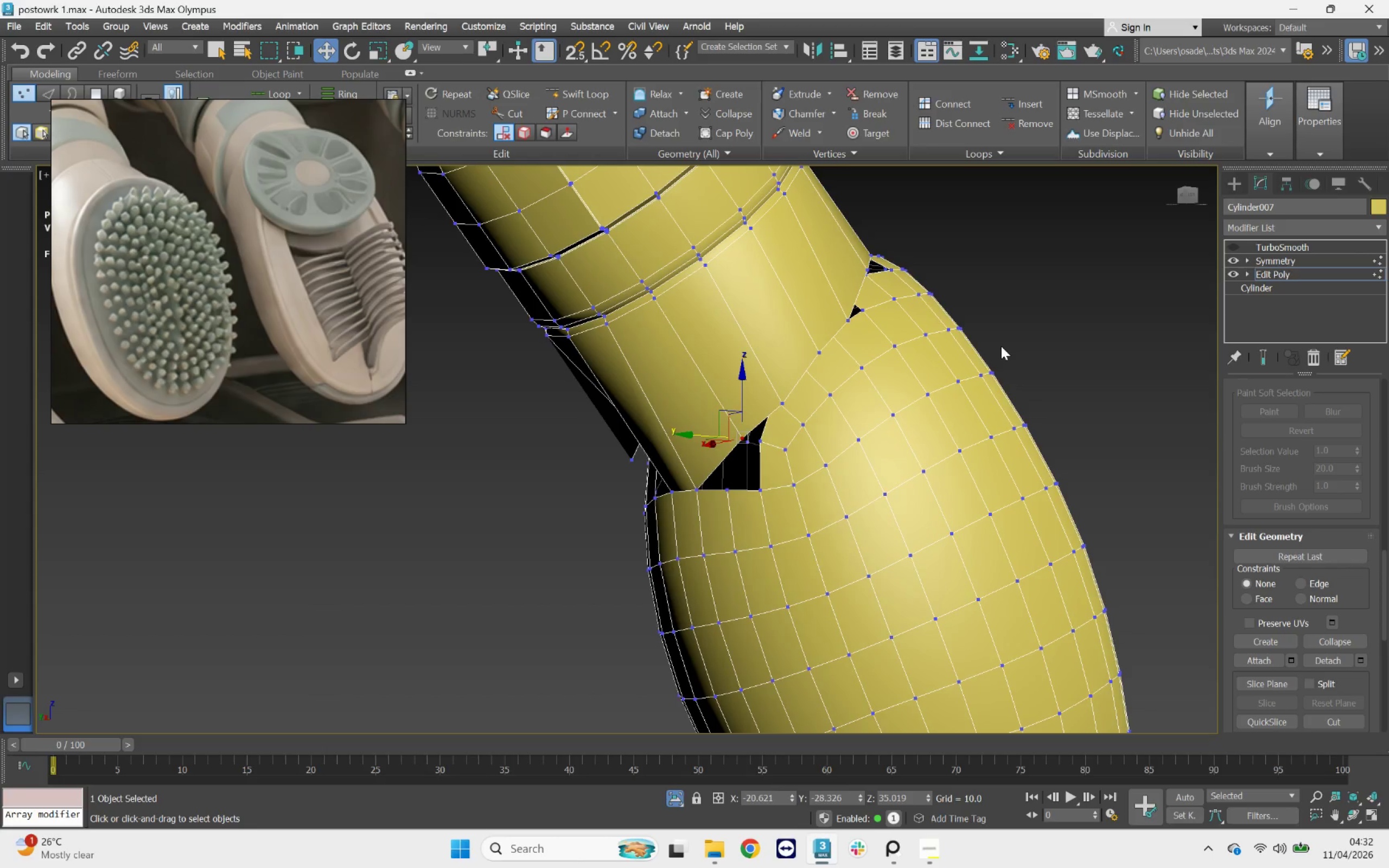 
key(Control+Z)
 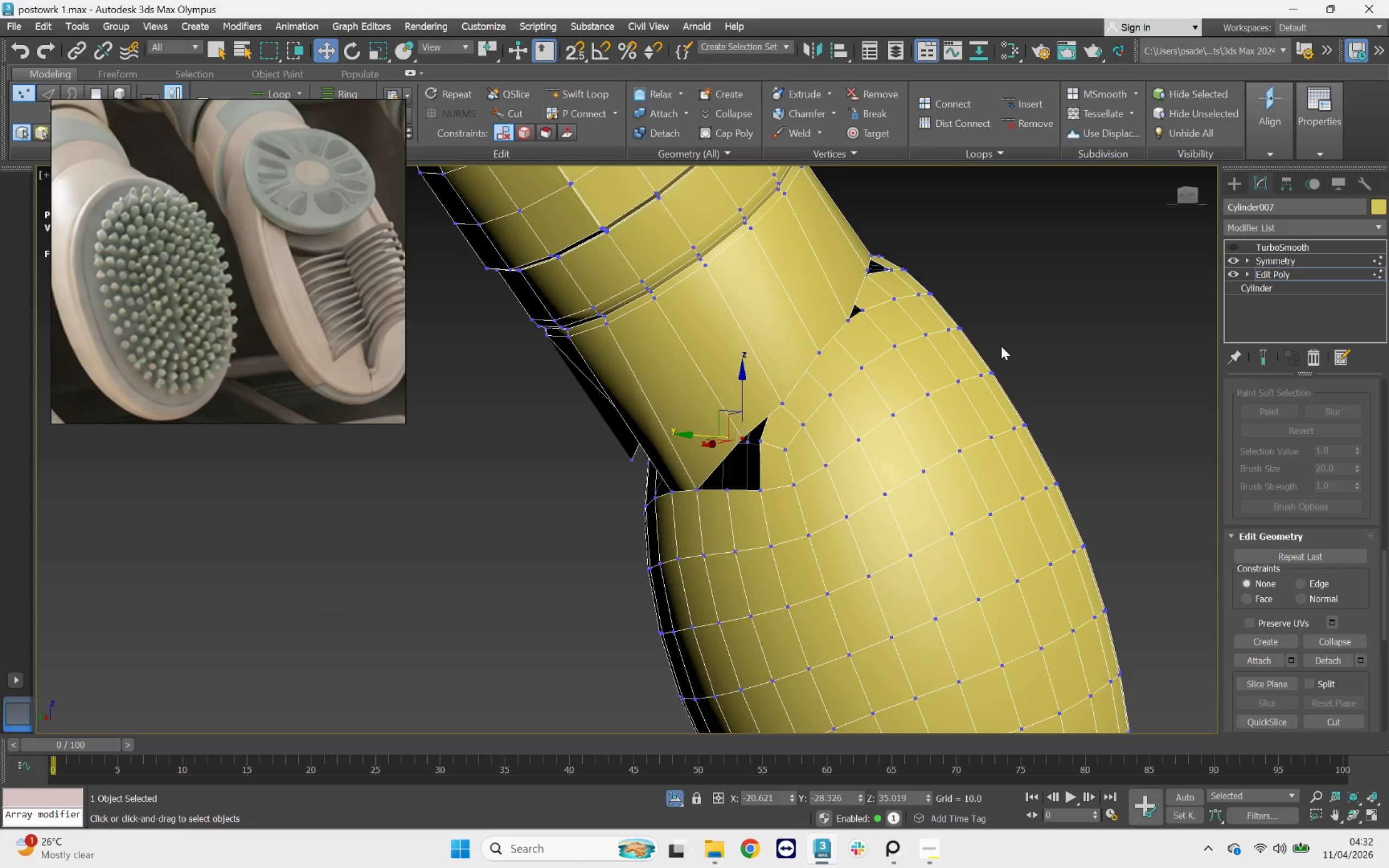 
key(Control+Z)
 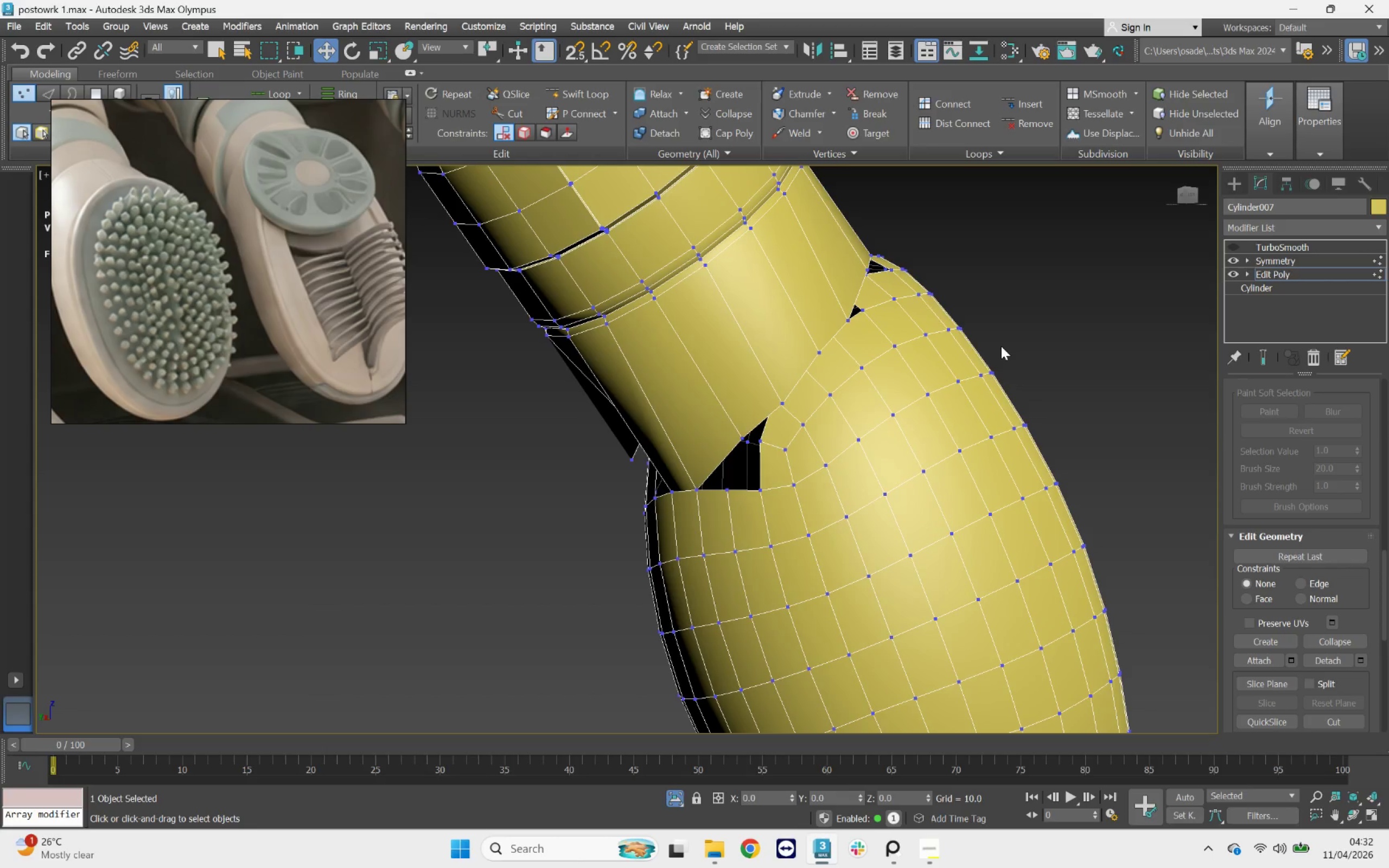 
key(Control+Z)
 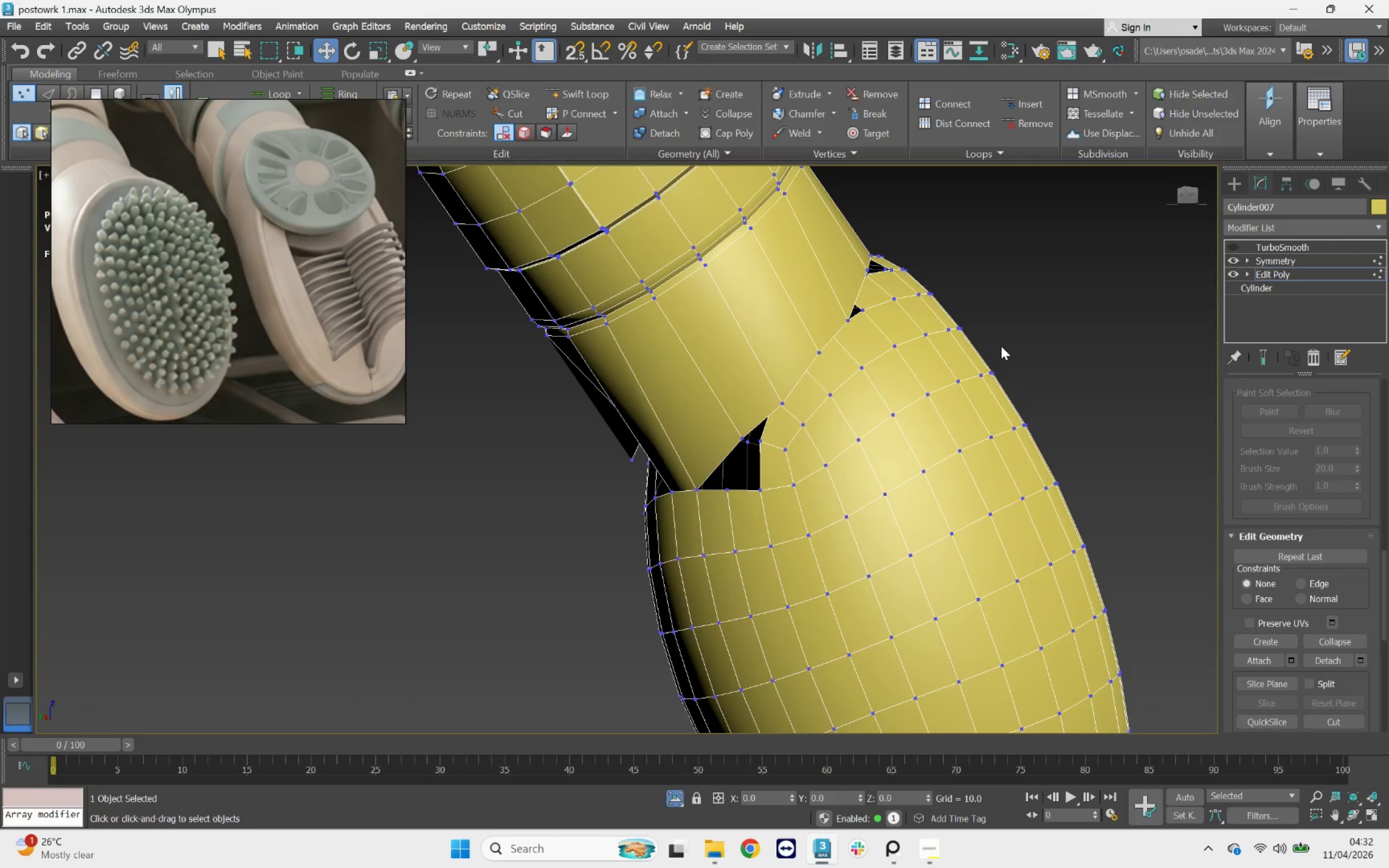 
key(Control+Z)
 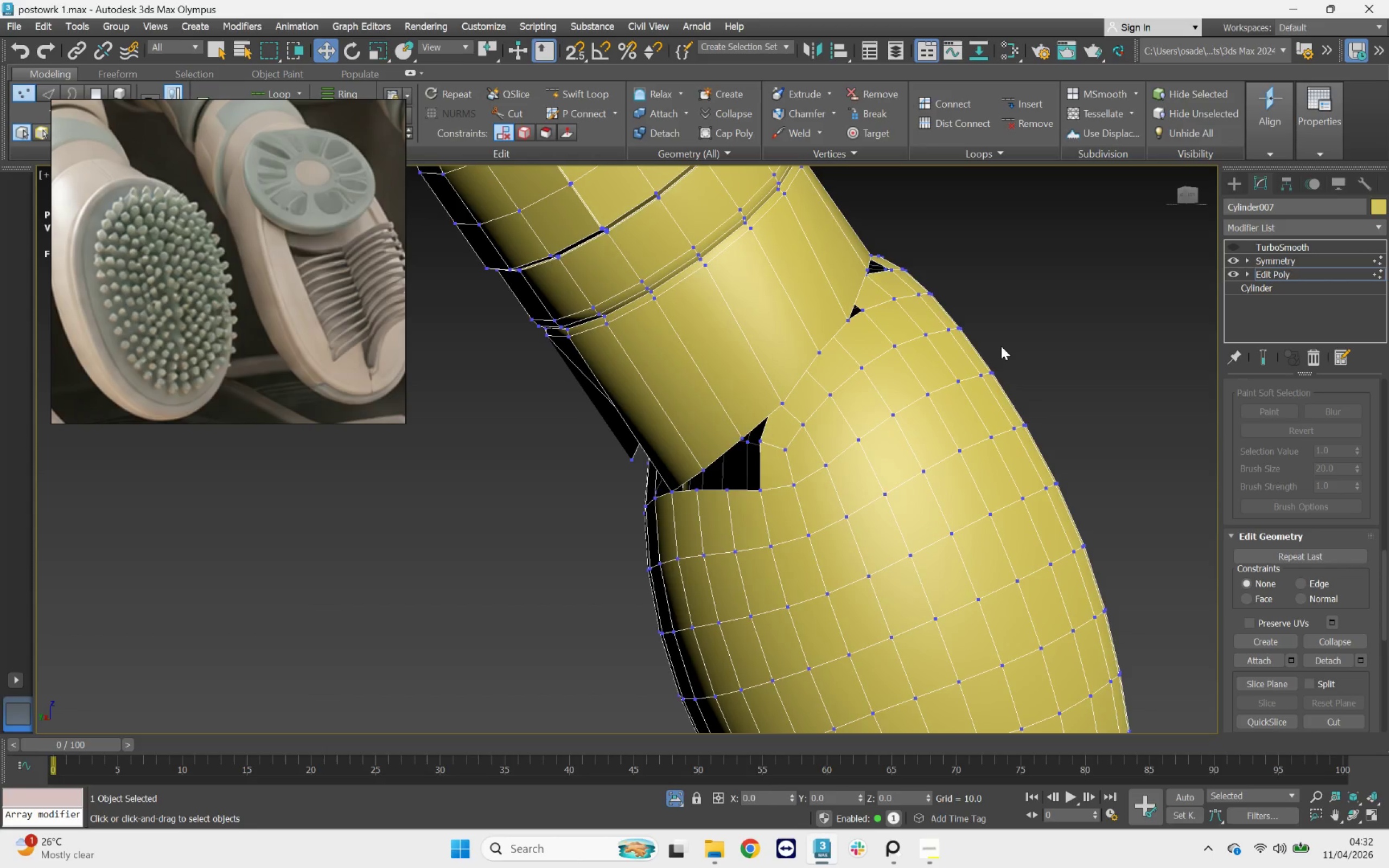 
key(Control+Z)
 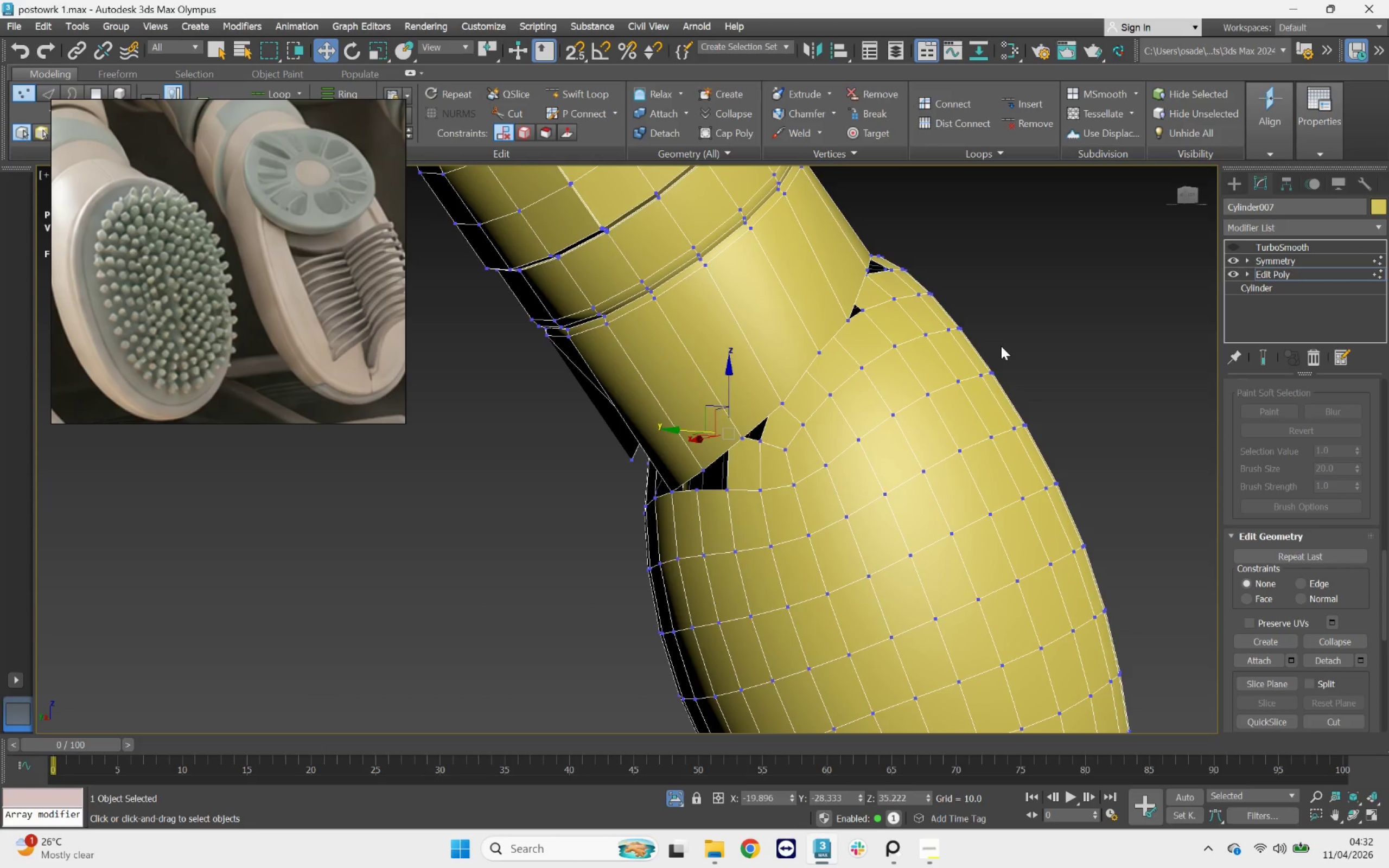 
key(Control+Z)
 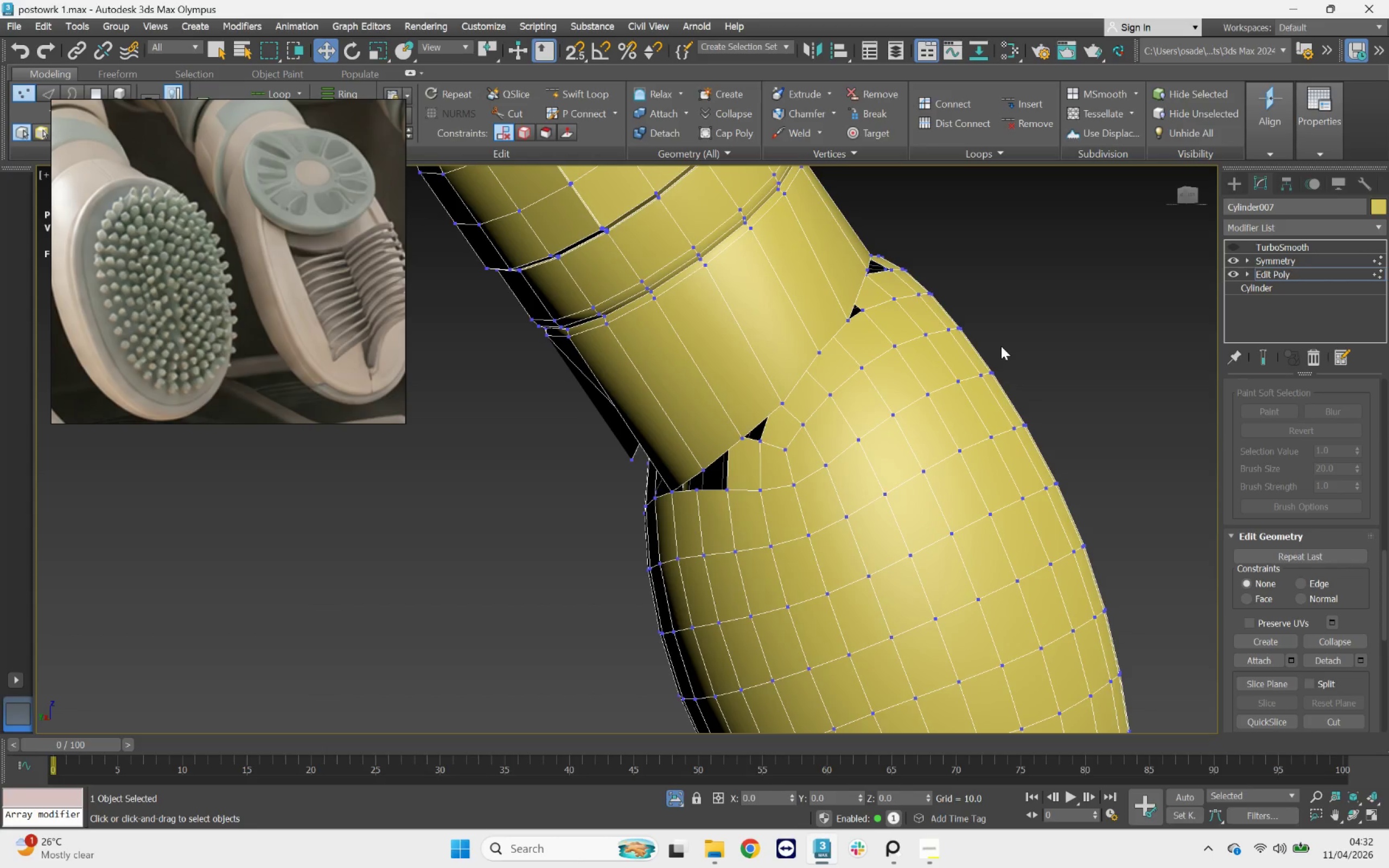 
key(Control+Z)
 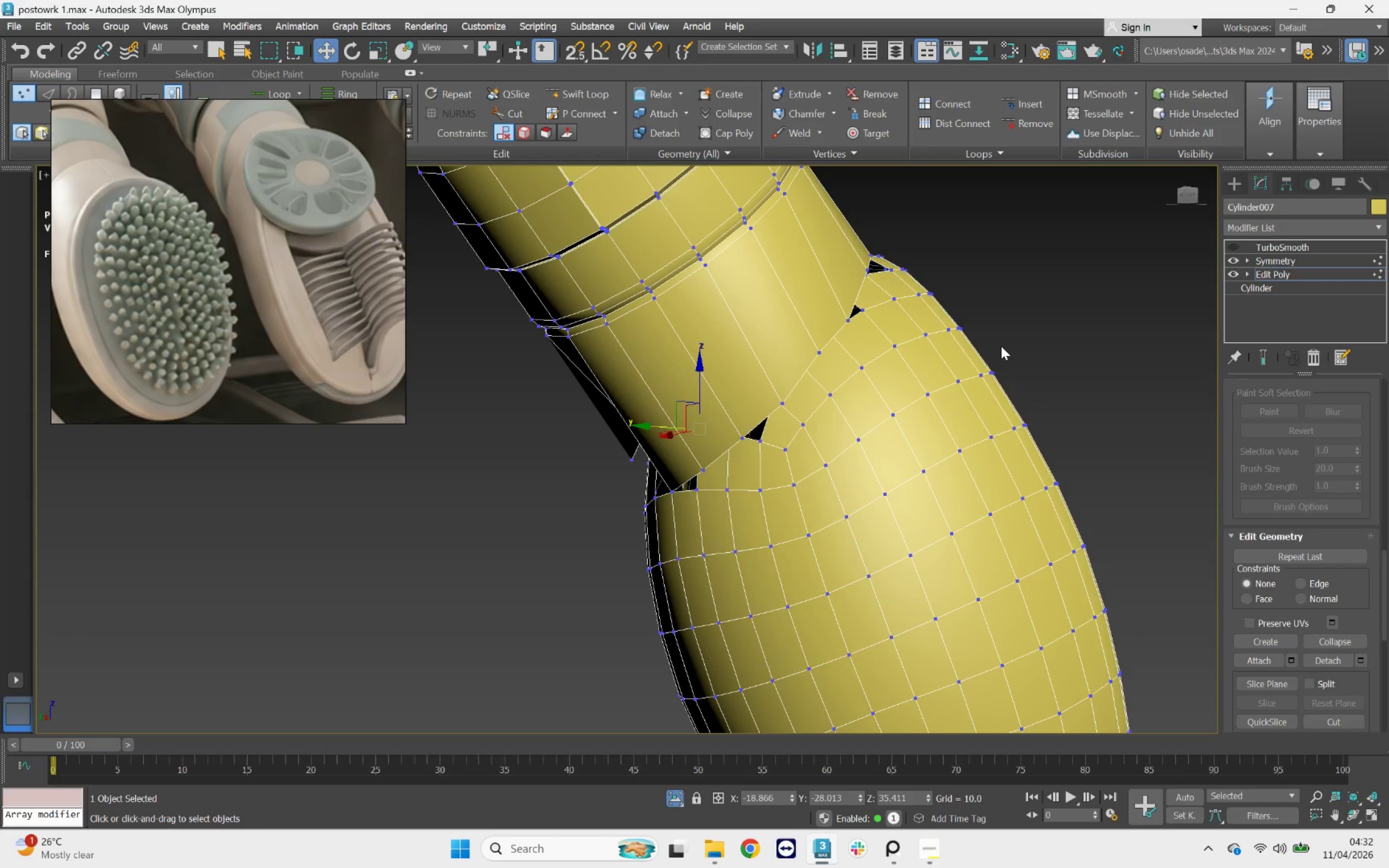 
key(Control+Z)
 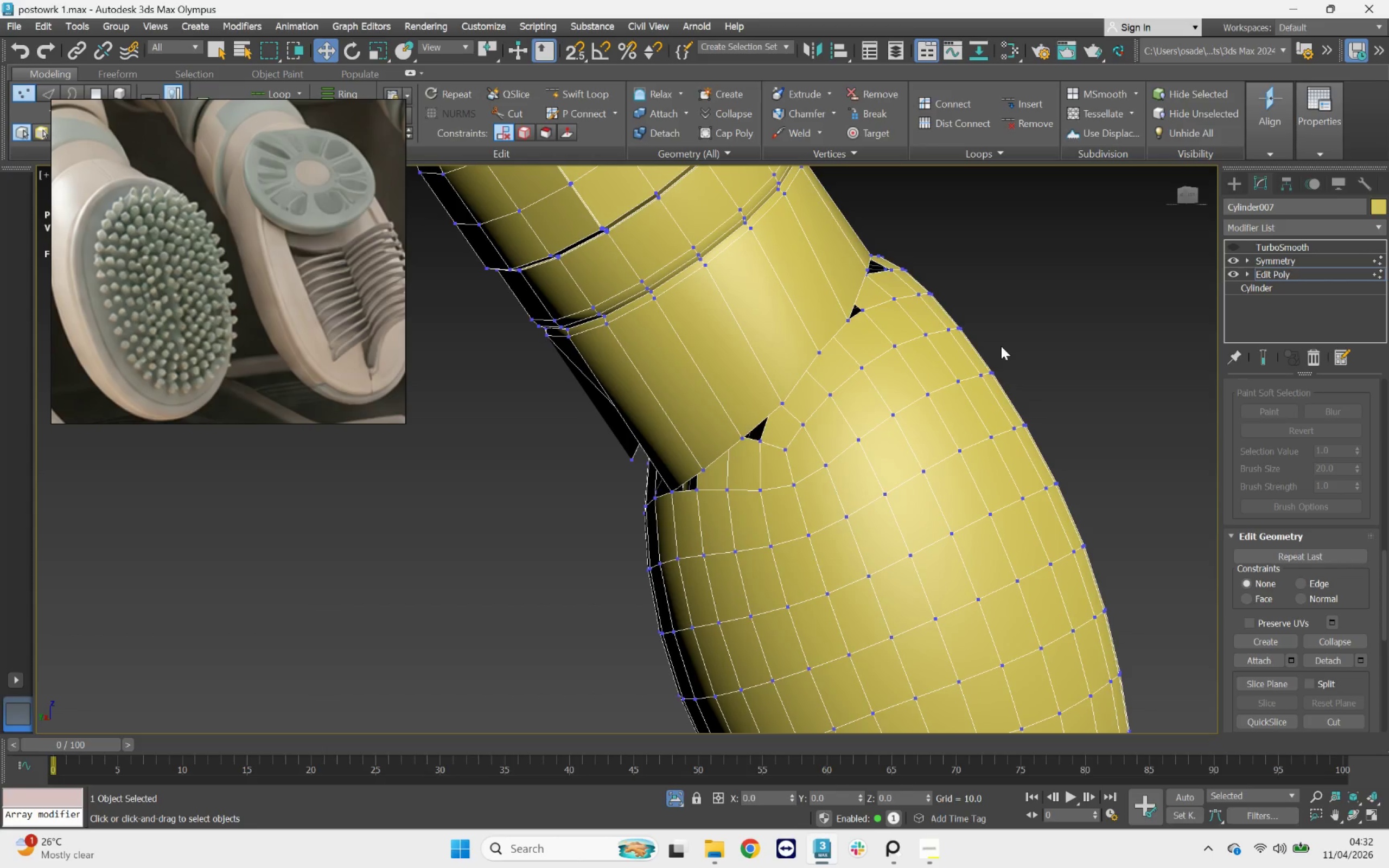 
key(Control+Z)
 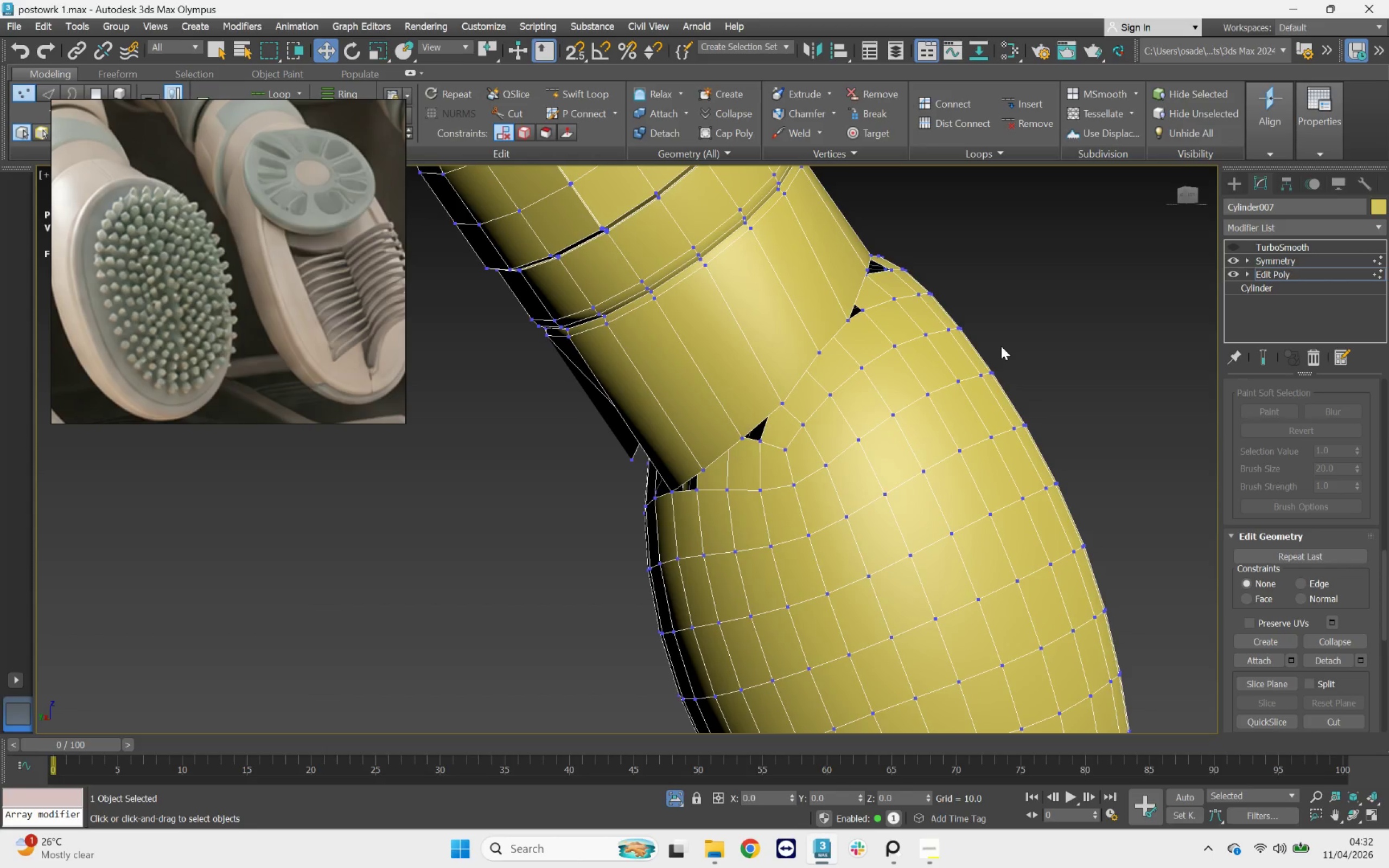 
key(Control+Z)
 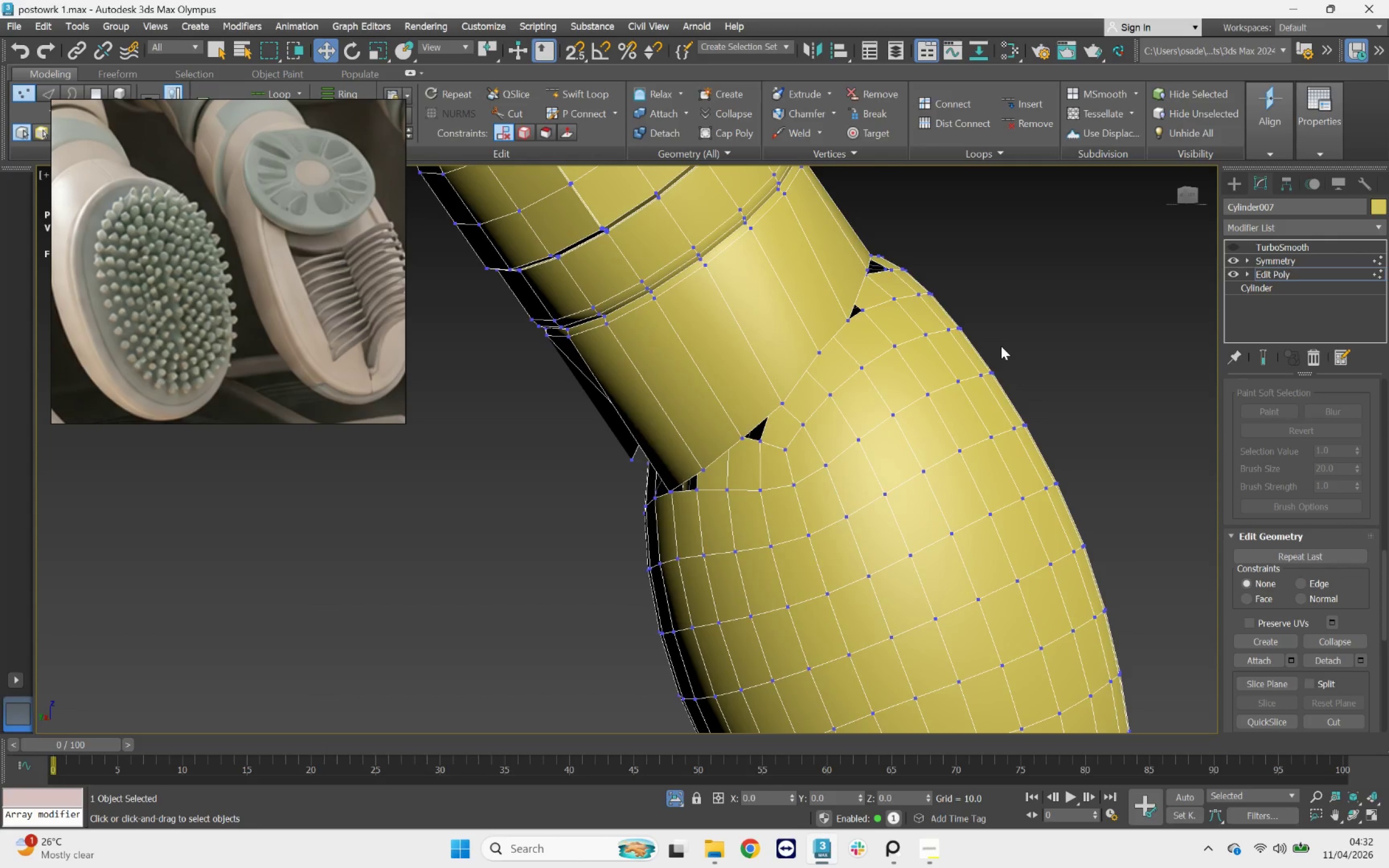 
key(Control+Z)
 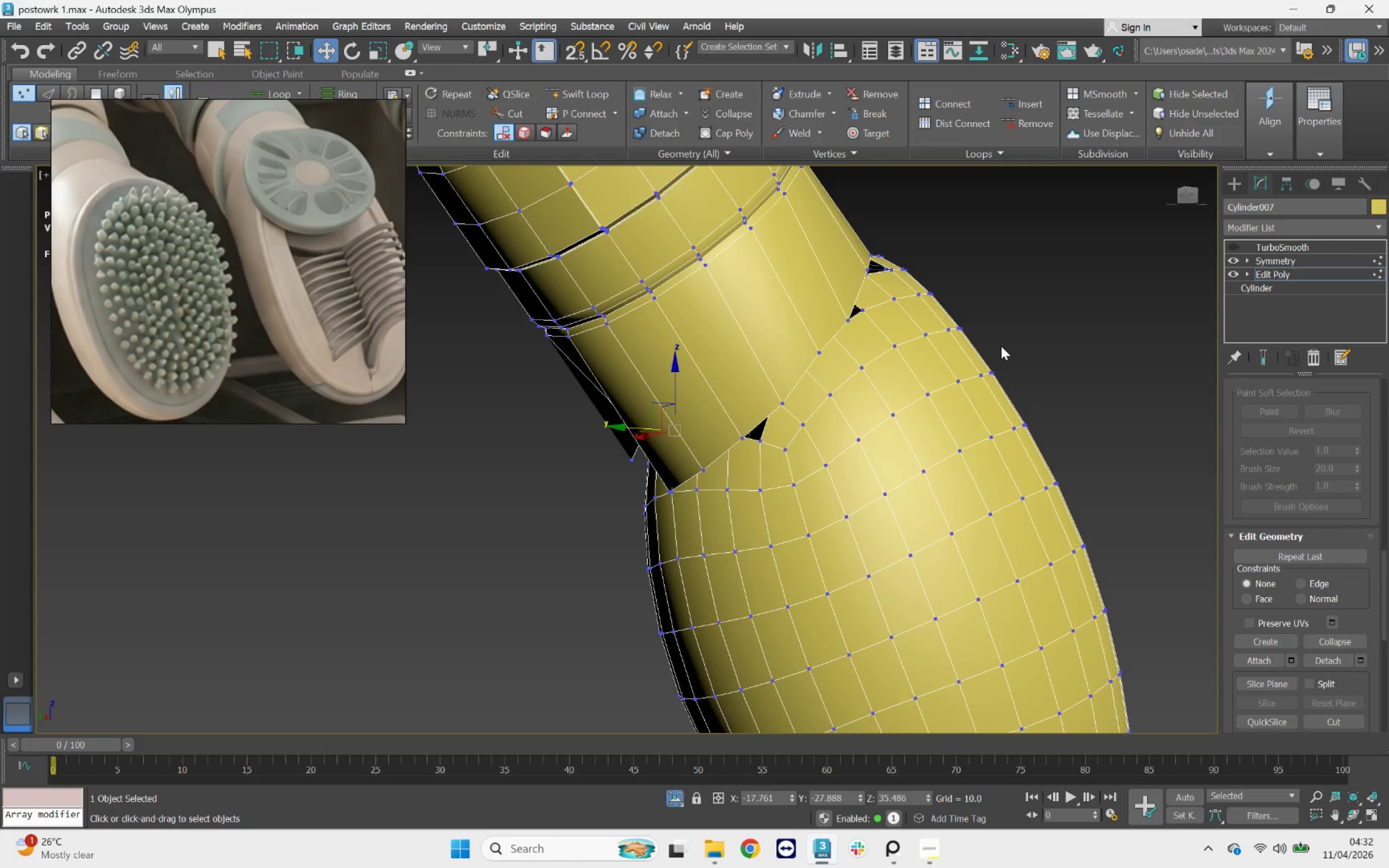 
key(Control+Z)
 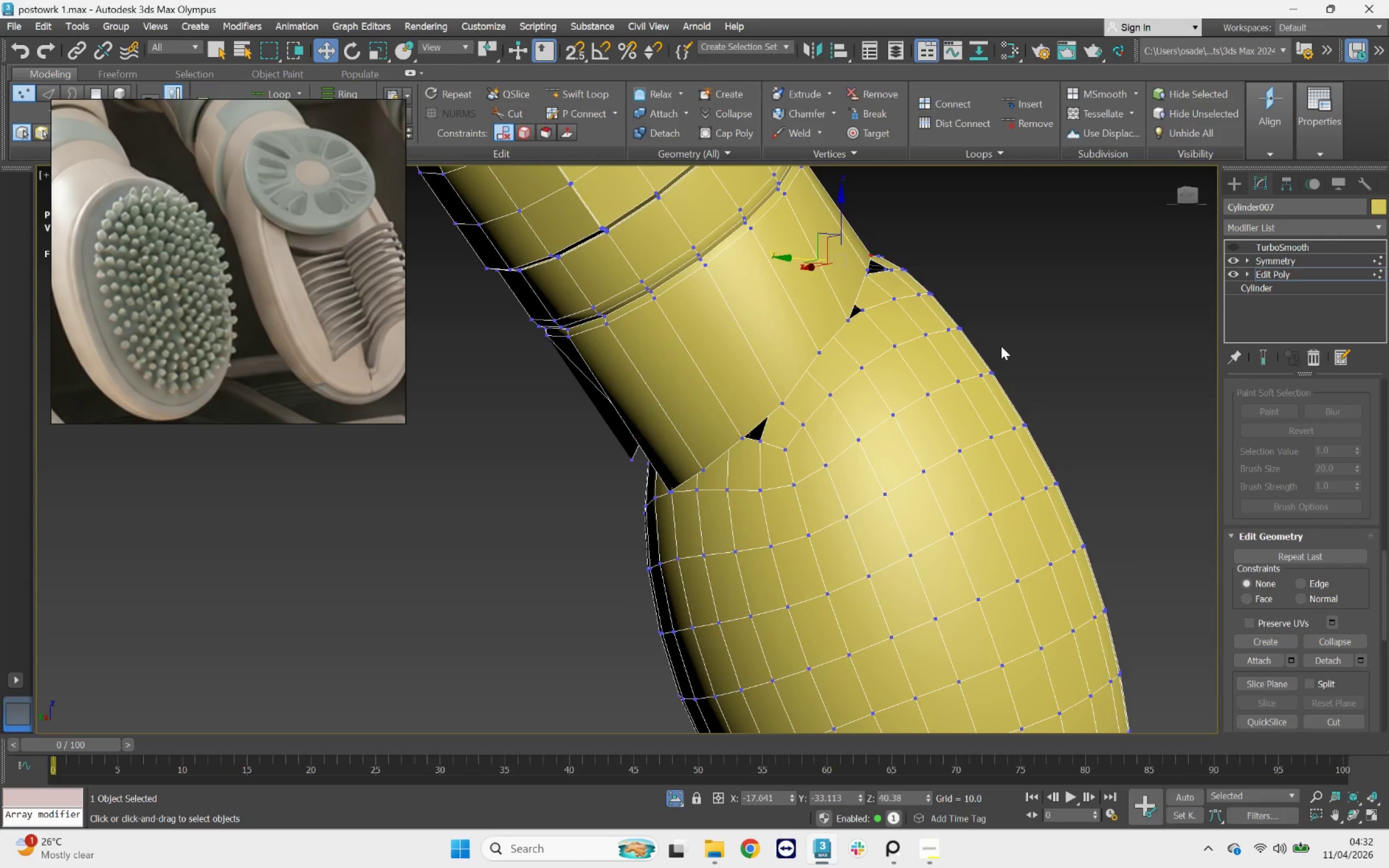 
key(Control+Z)
 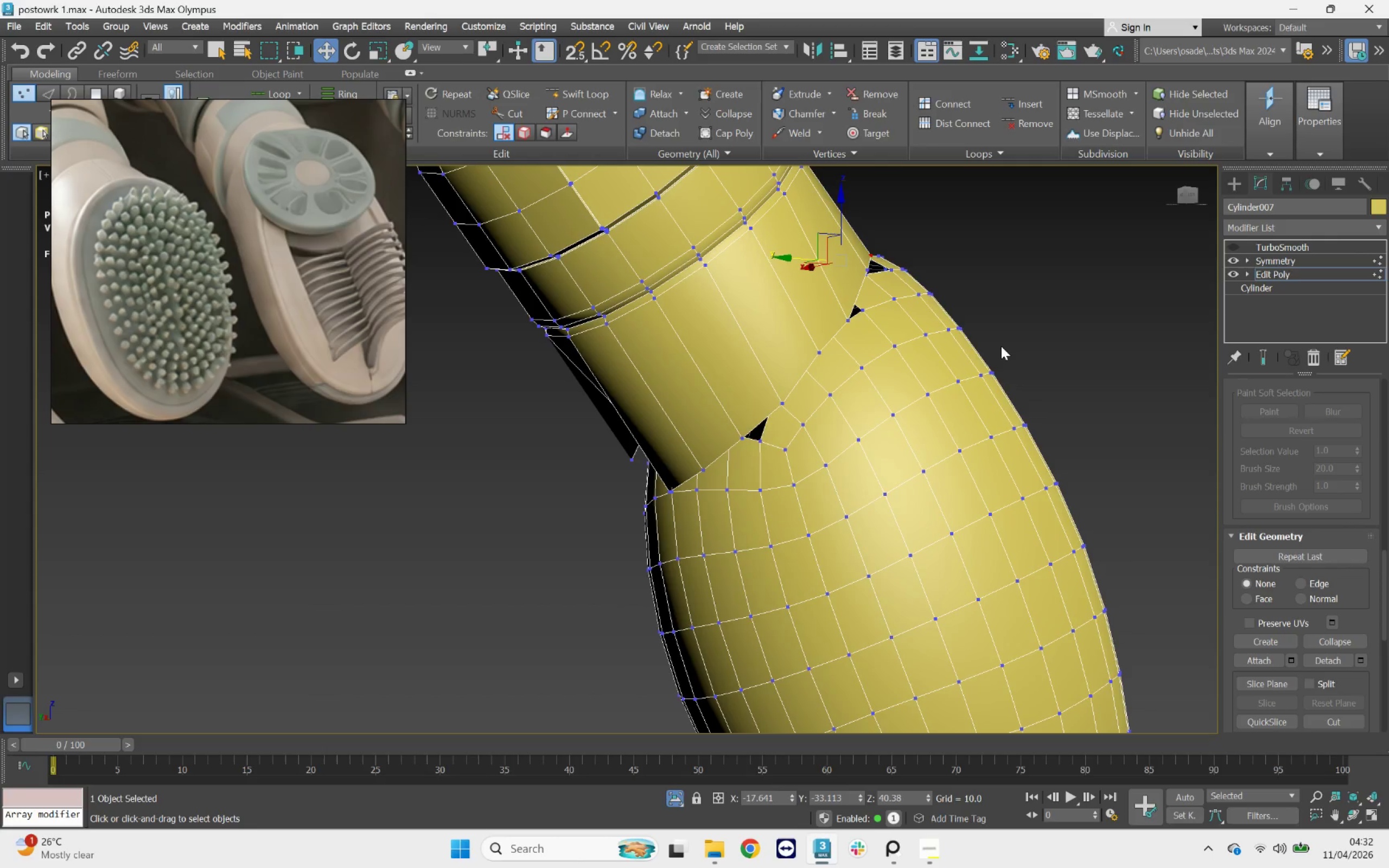 
key(Control+Z)
 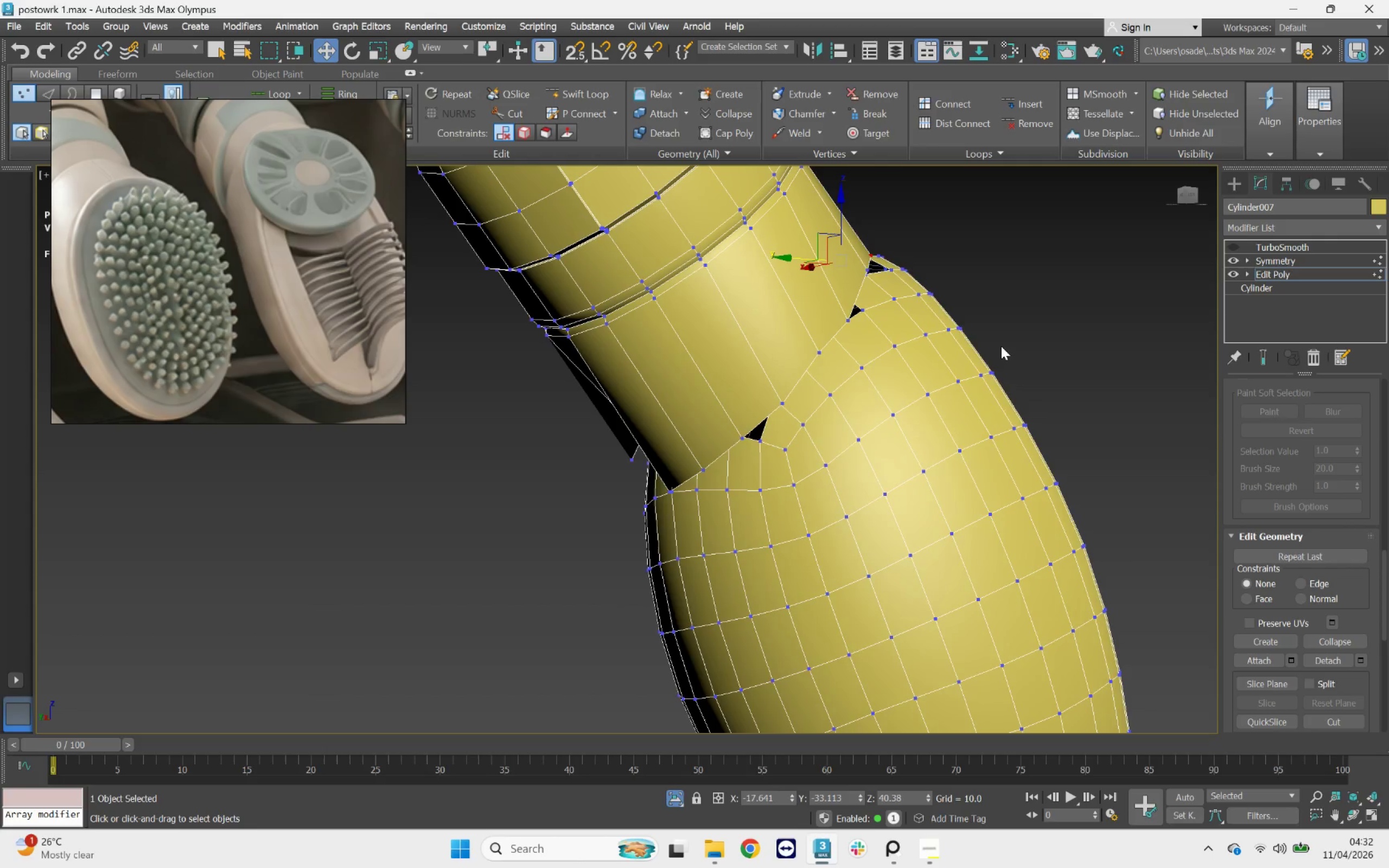 
key(Control+Z)
 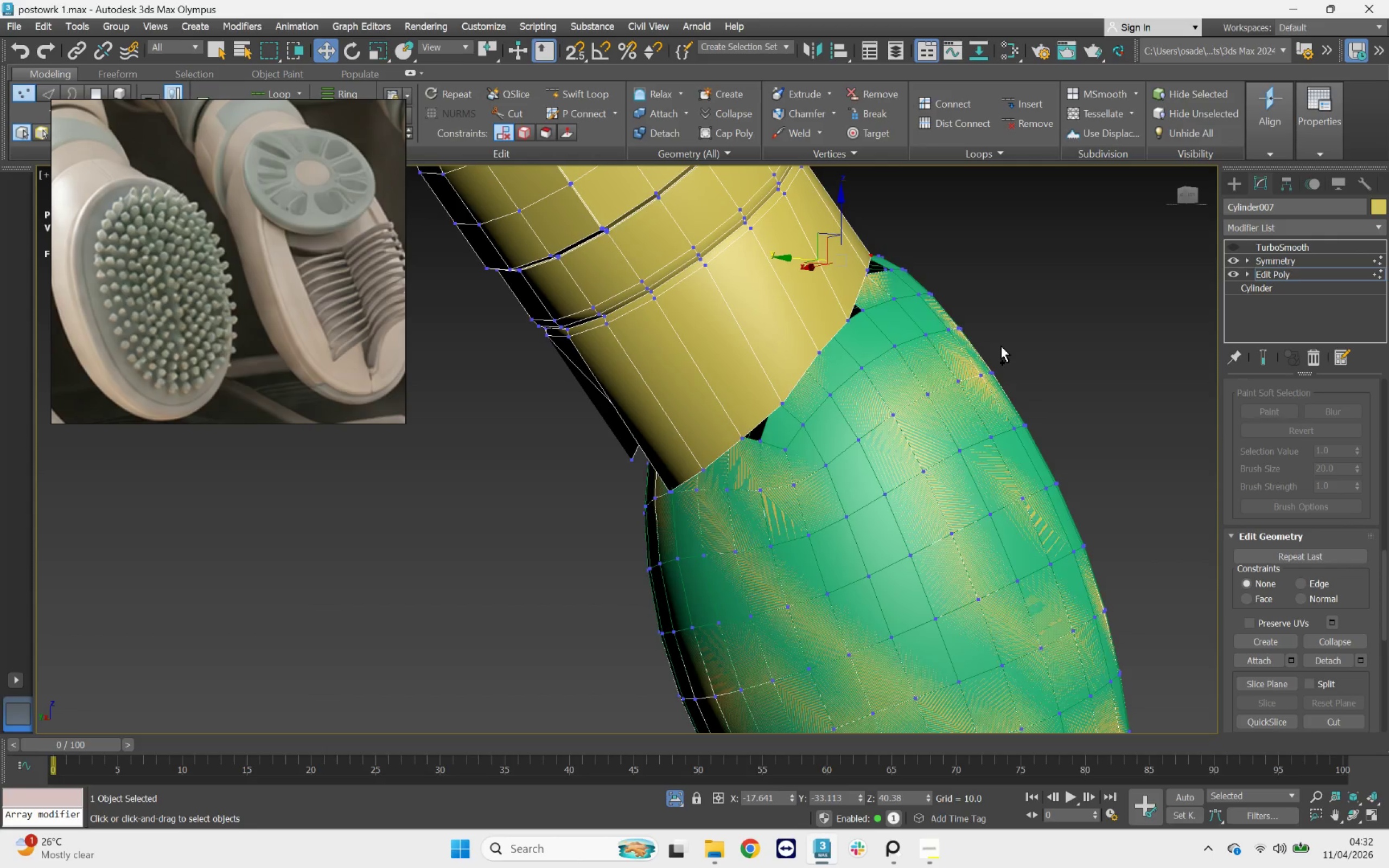 
key(Control+Z)
 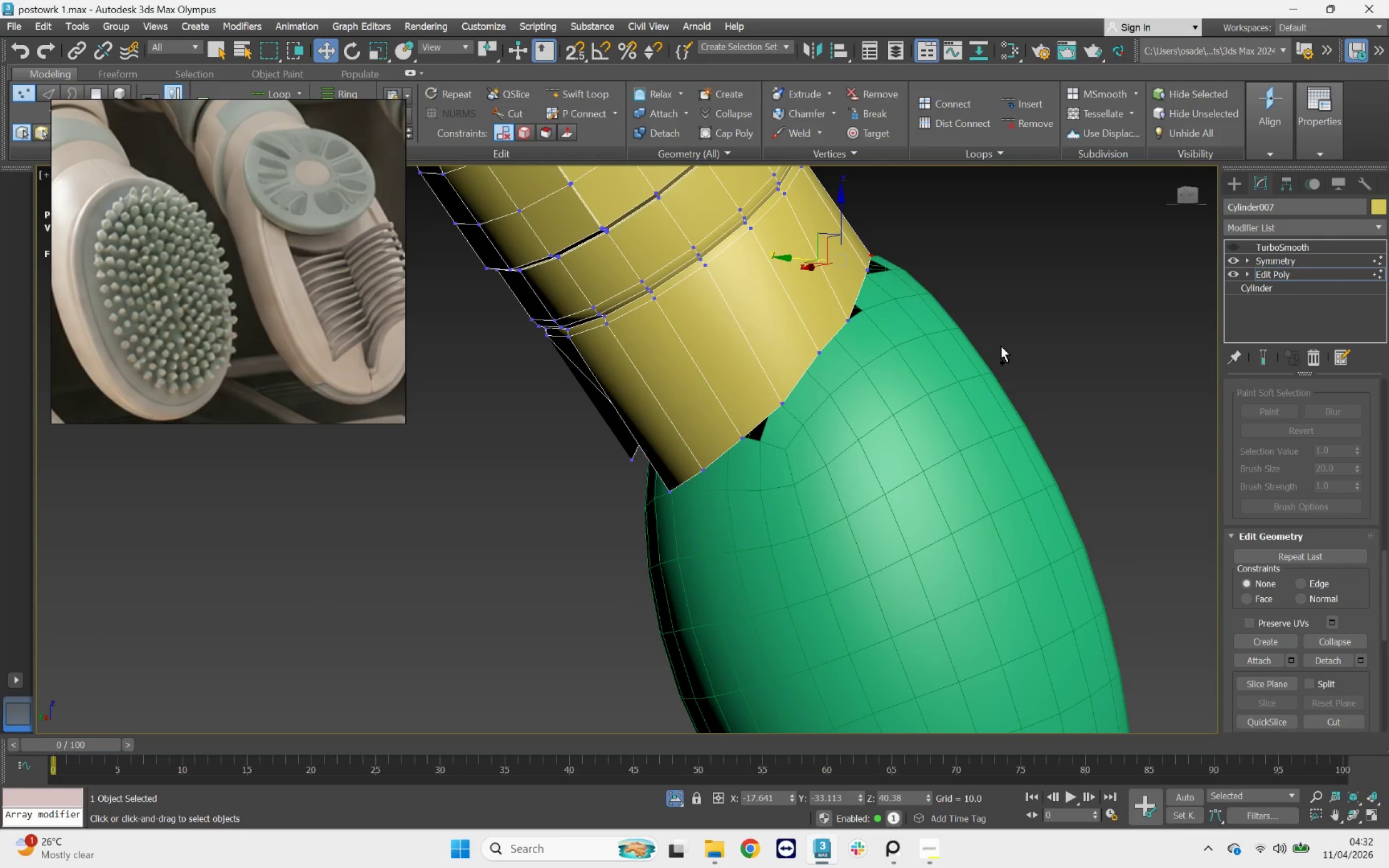 
key(Control+Z)
 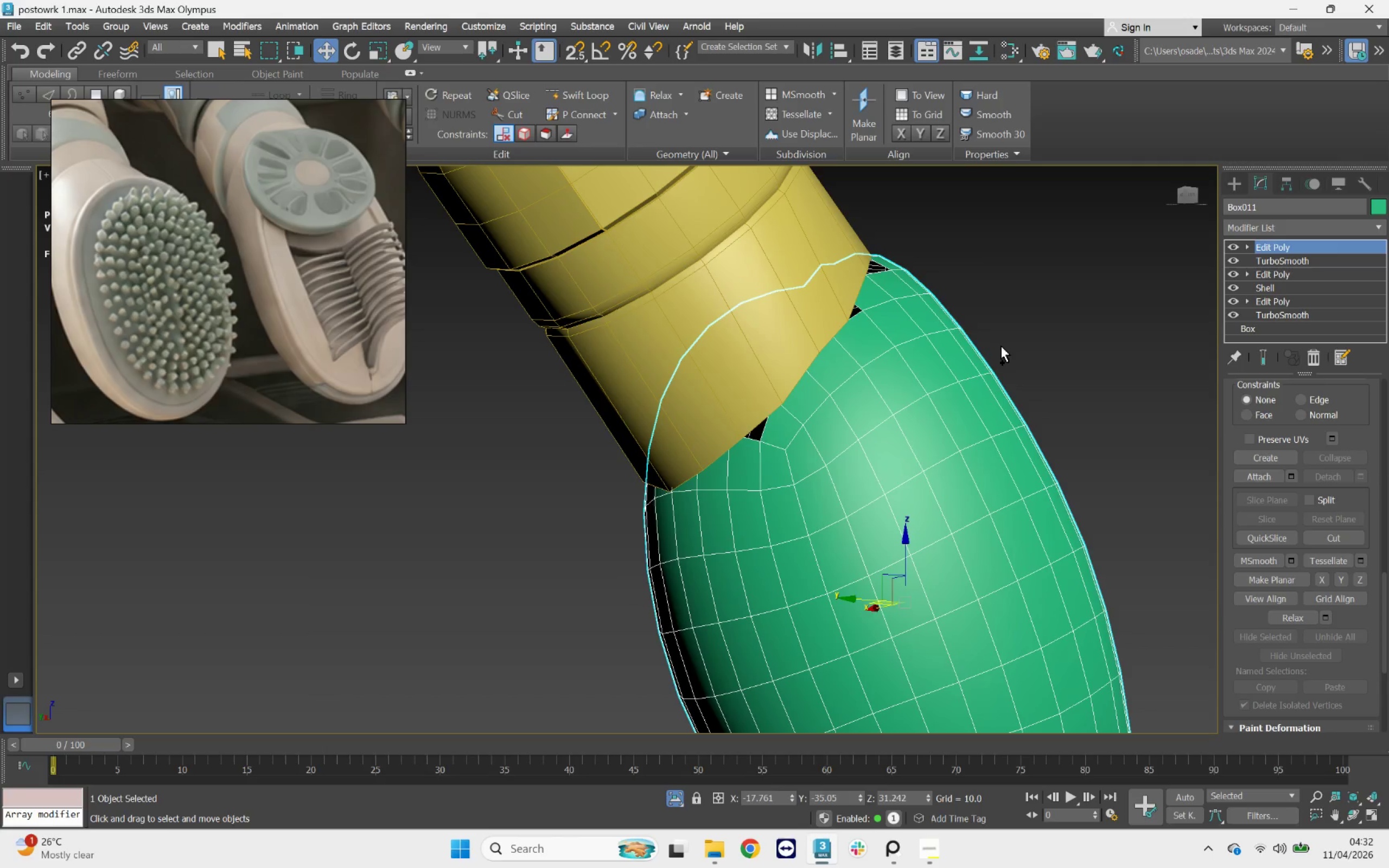 
key(Control+Z)
 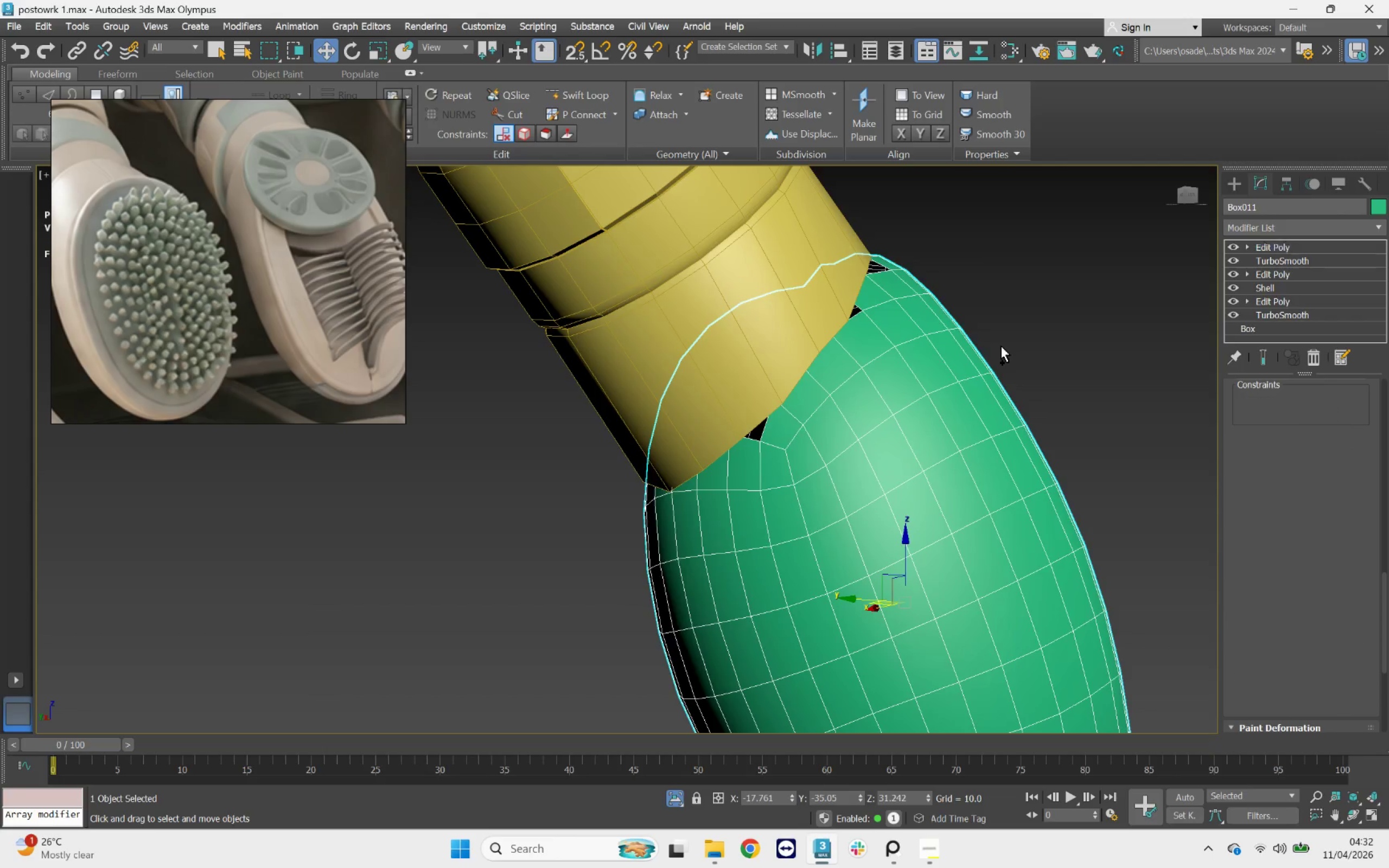 
key(Control+Z)
 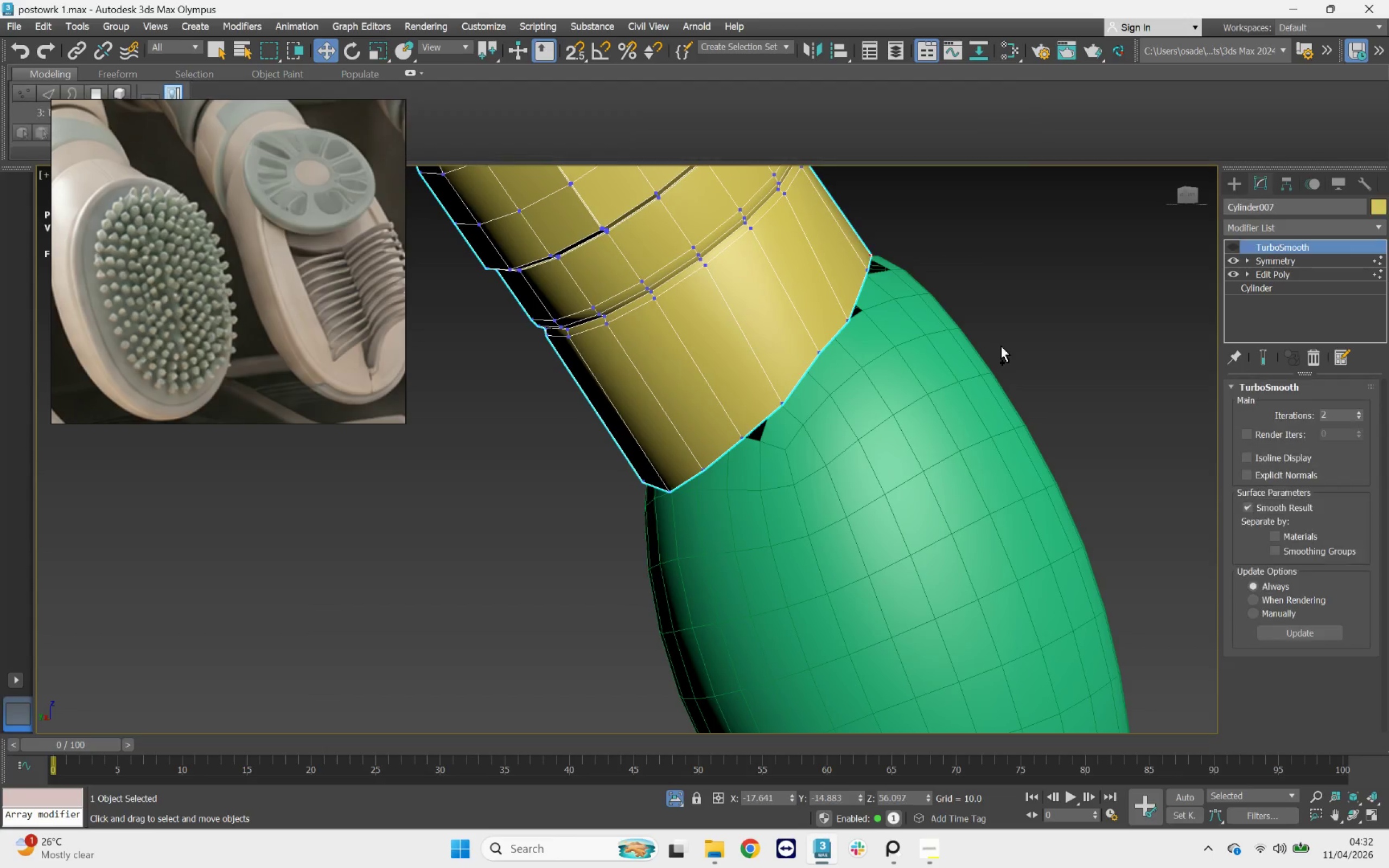 
key(Control+Z)
 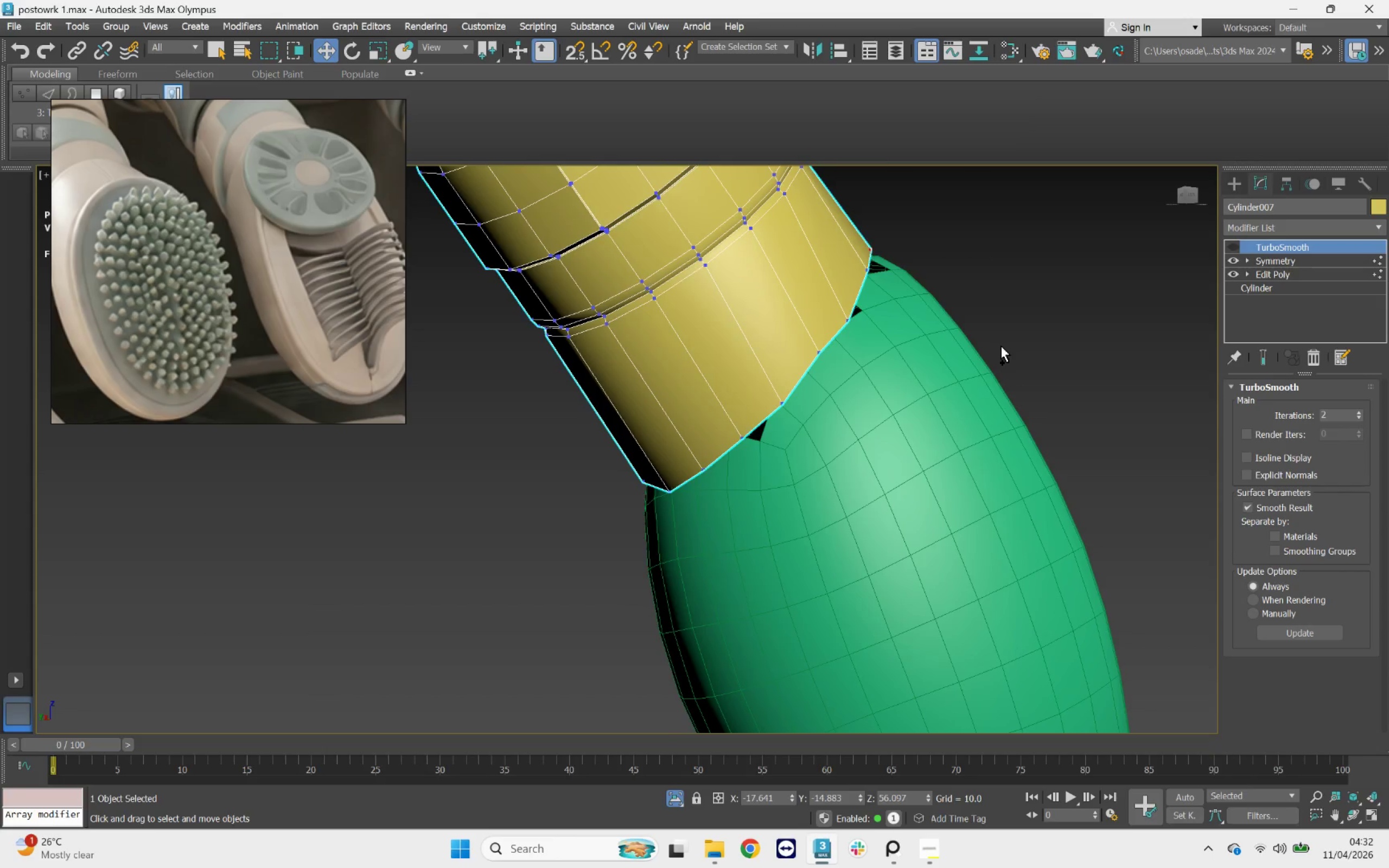 
key(Control+Z)
 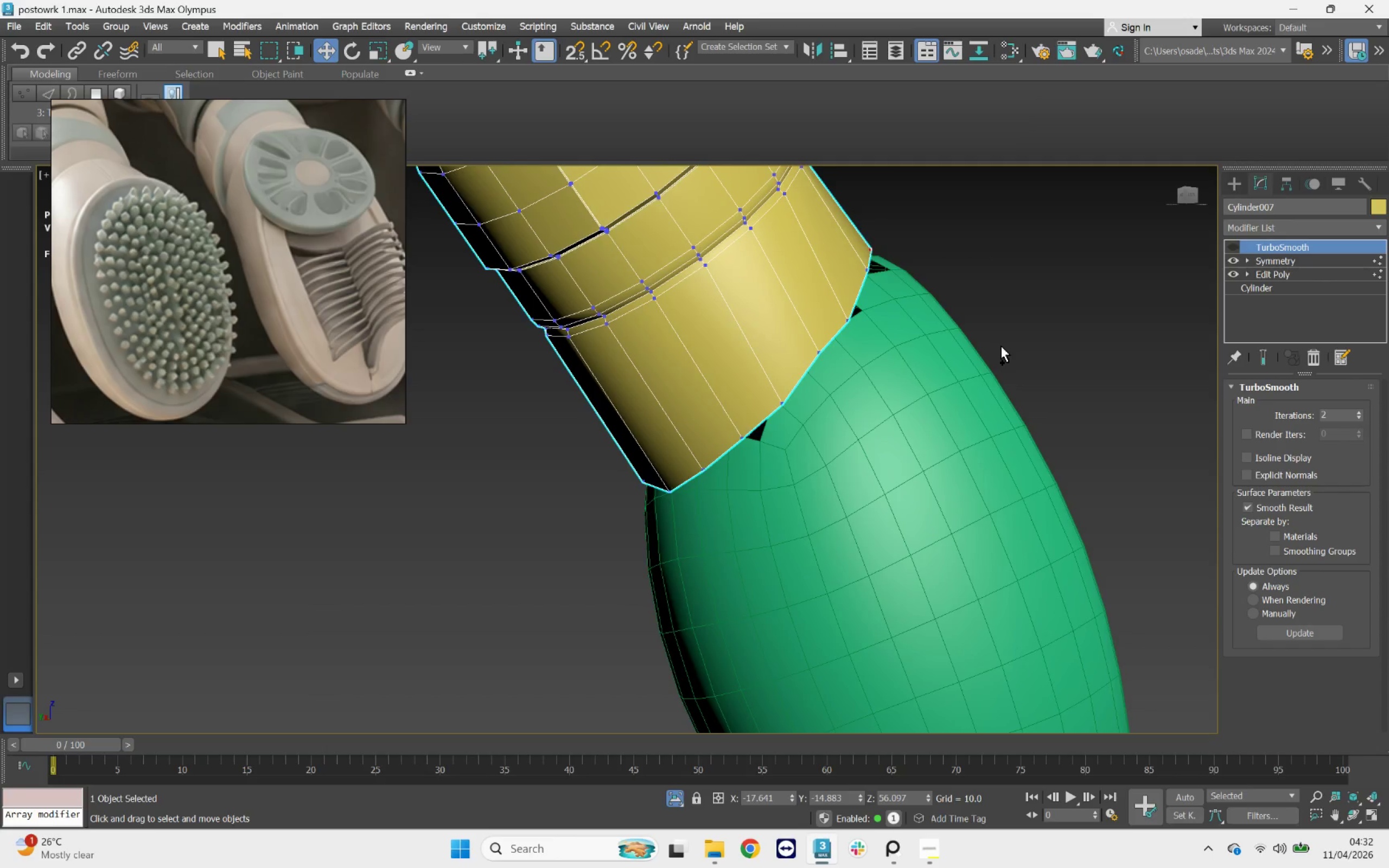 
key(Control+Z)
 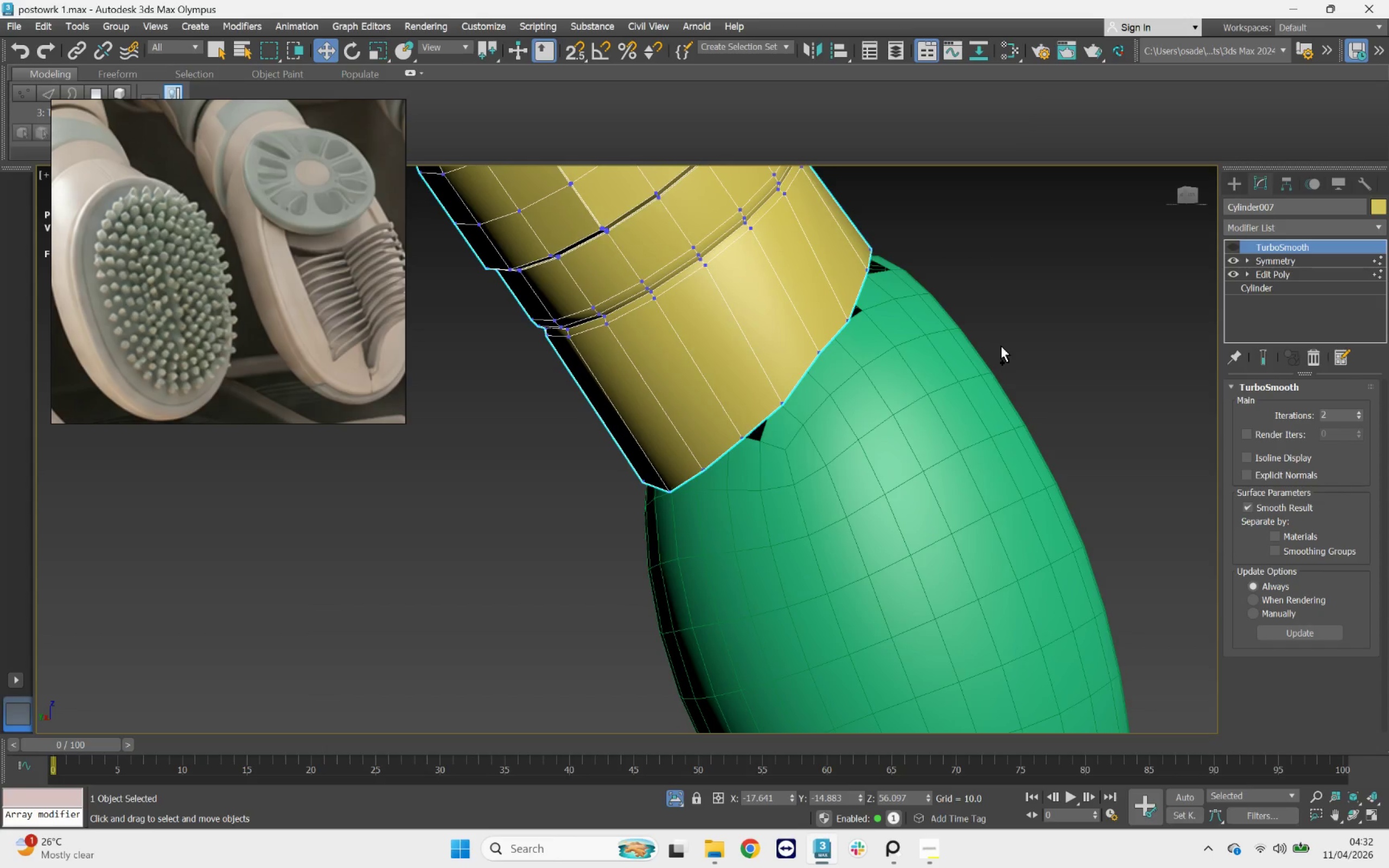 
key(Control+Z)
 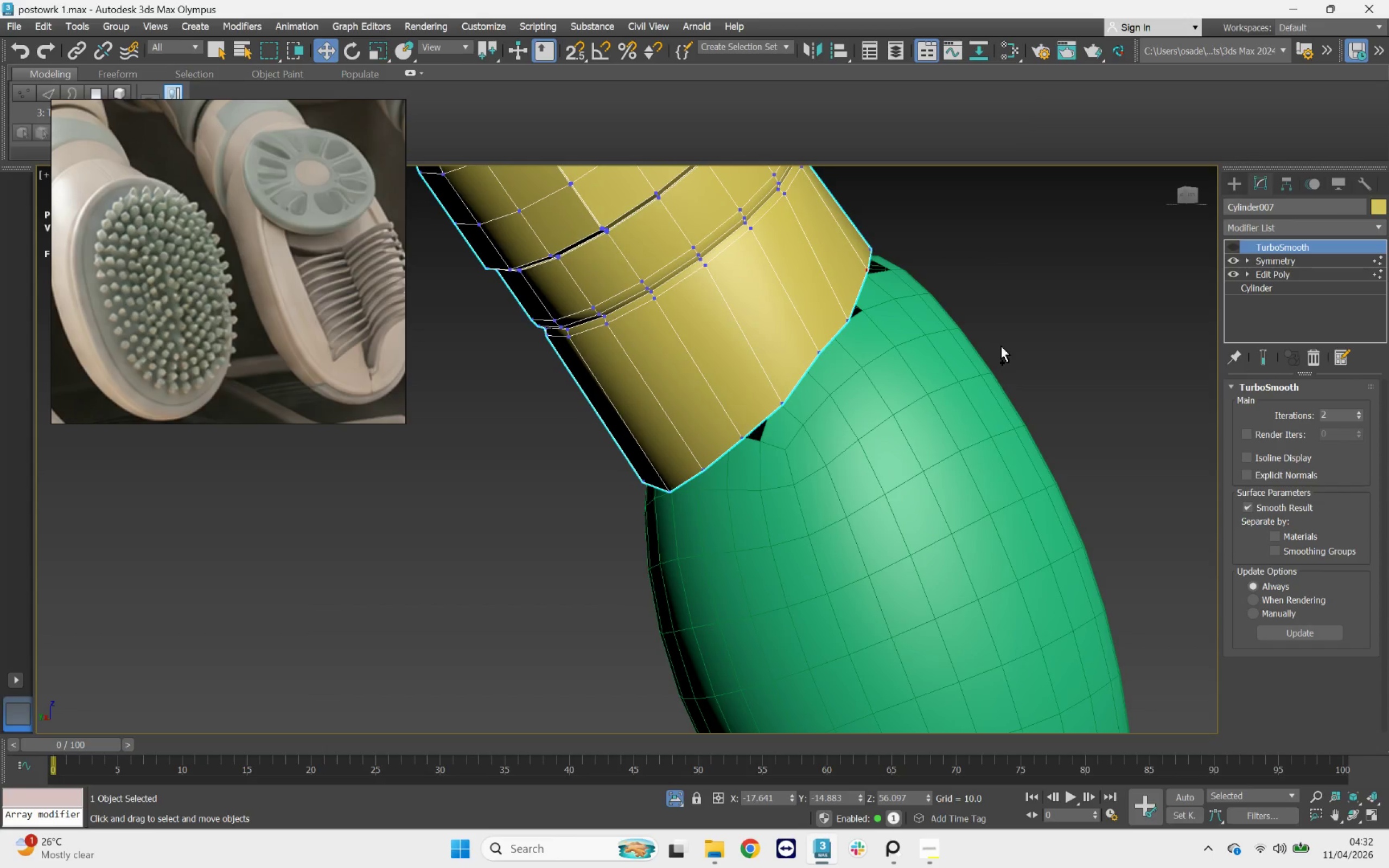 
key(Control+Z)
 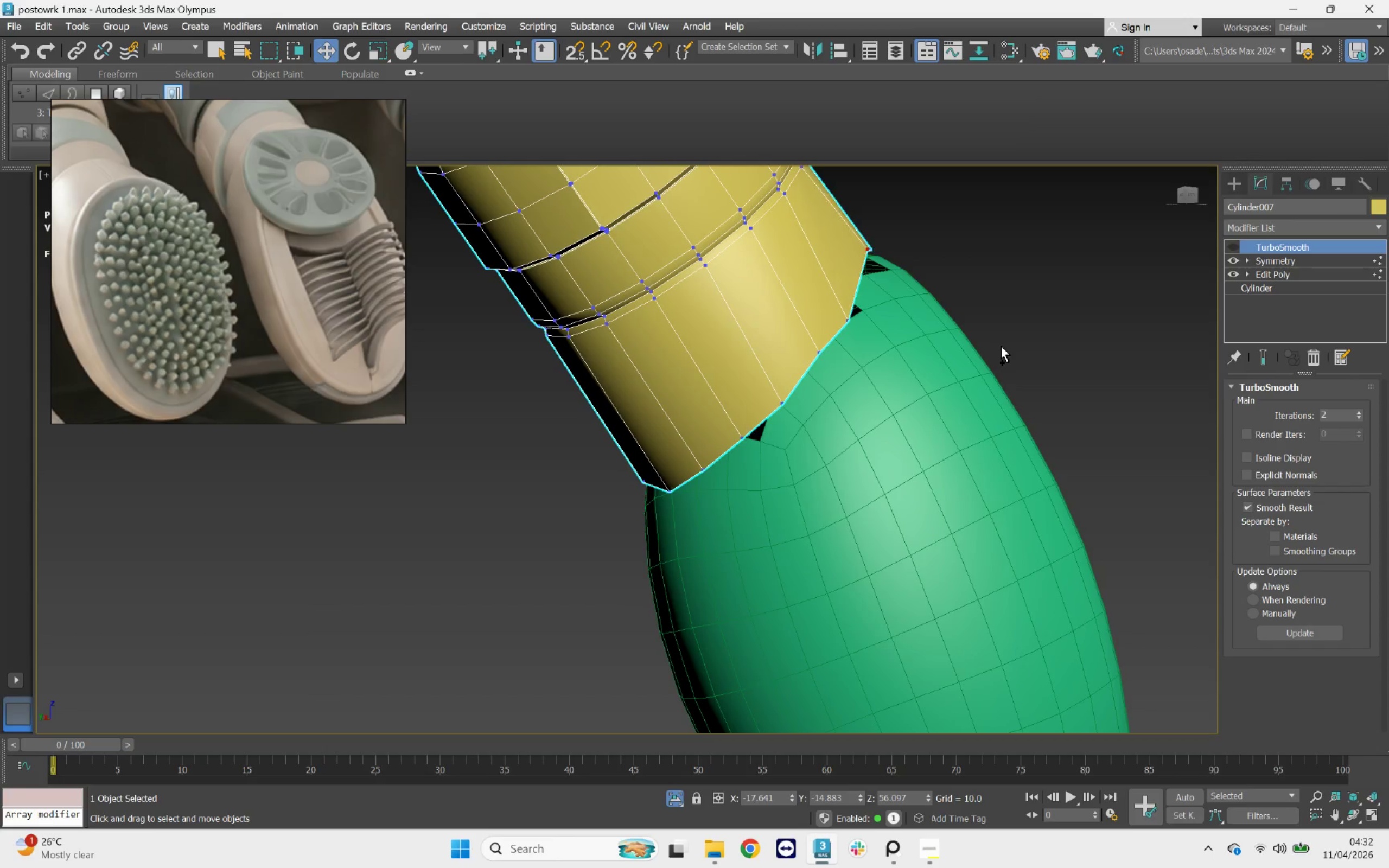 
key(Control+Z)
 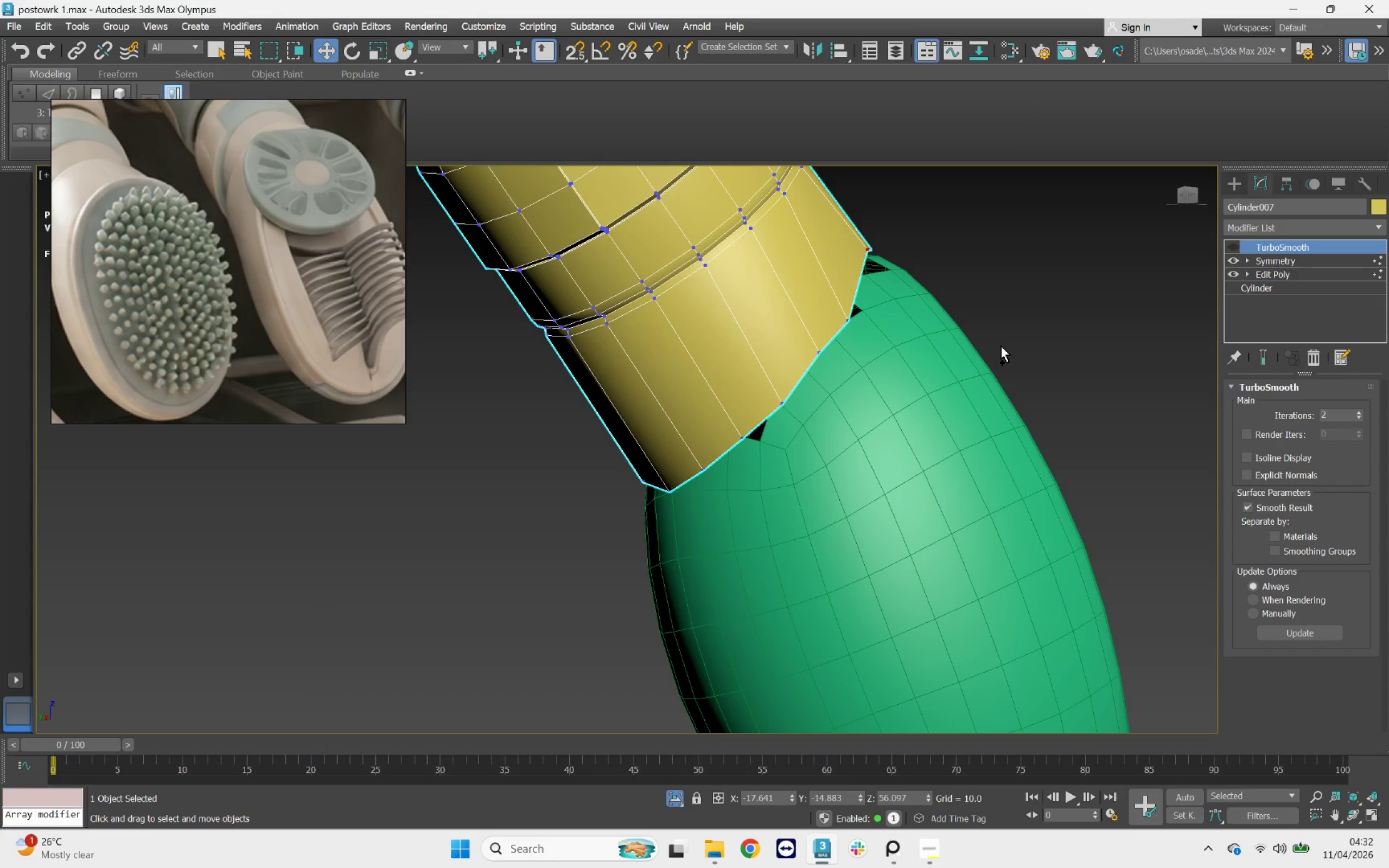 
key(Control+Z)
 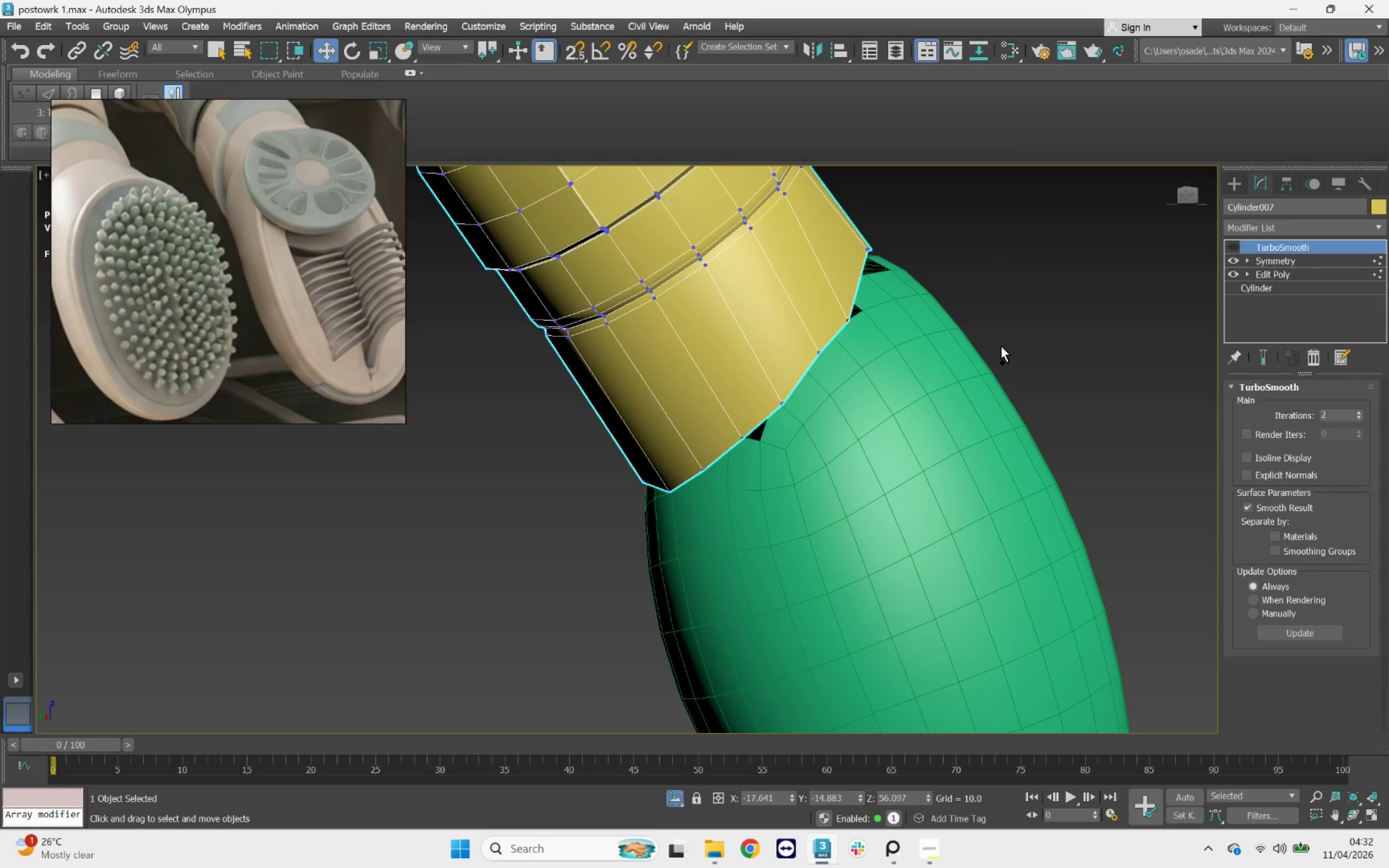 
key(Control+Z)
 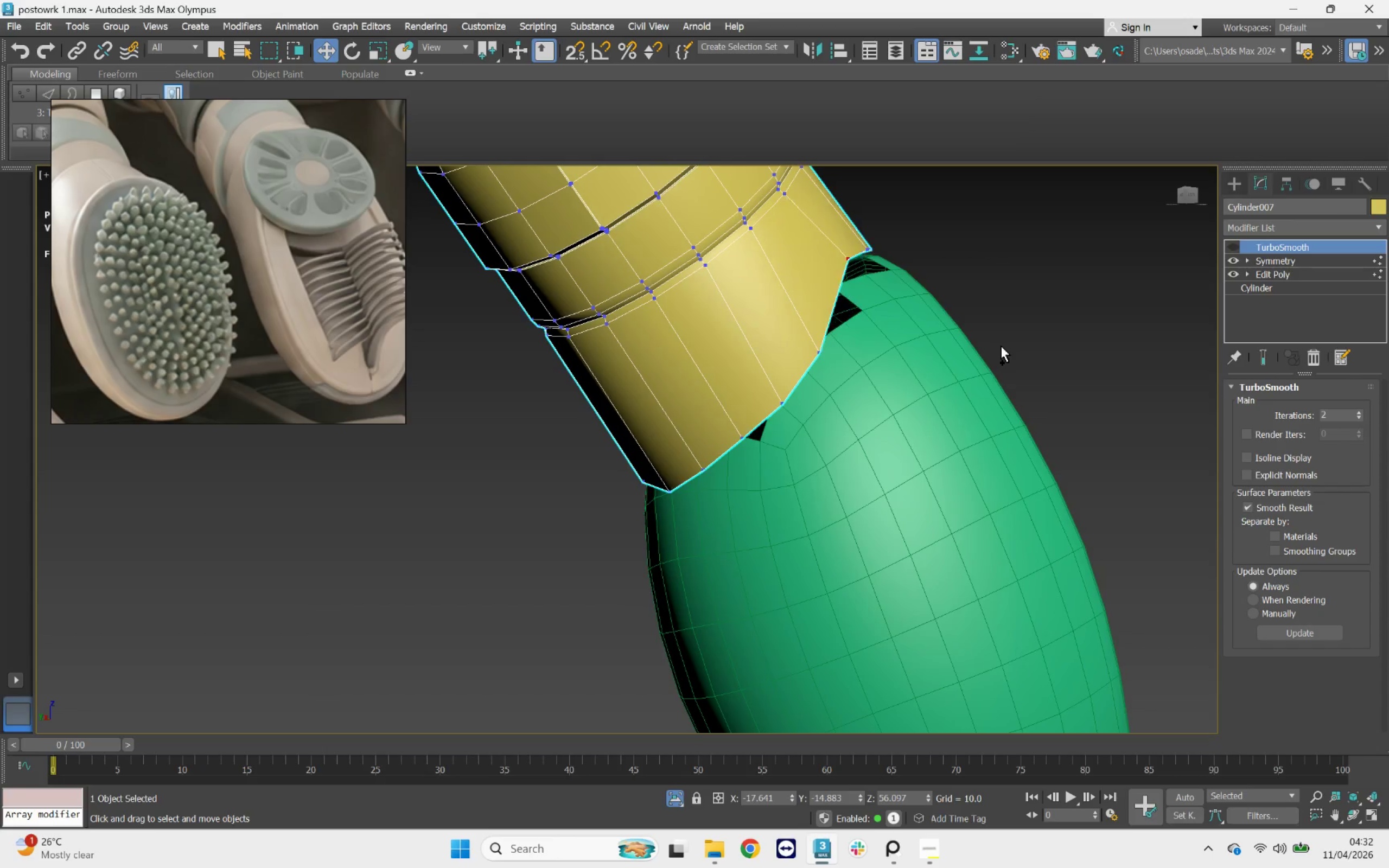 
key(Control+Z)
 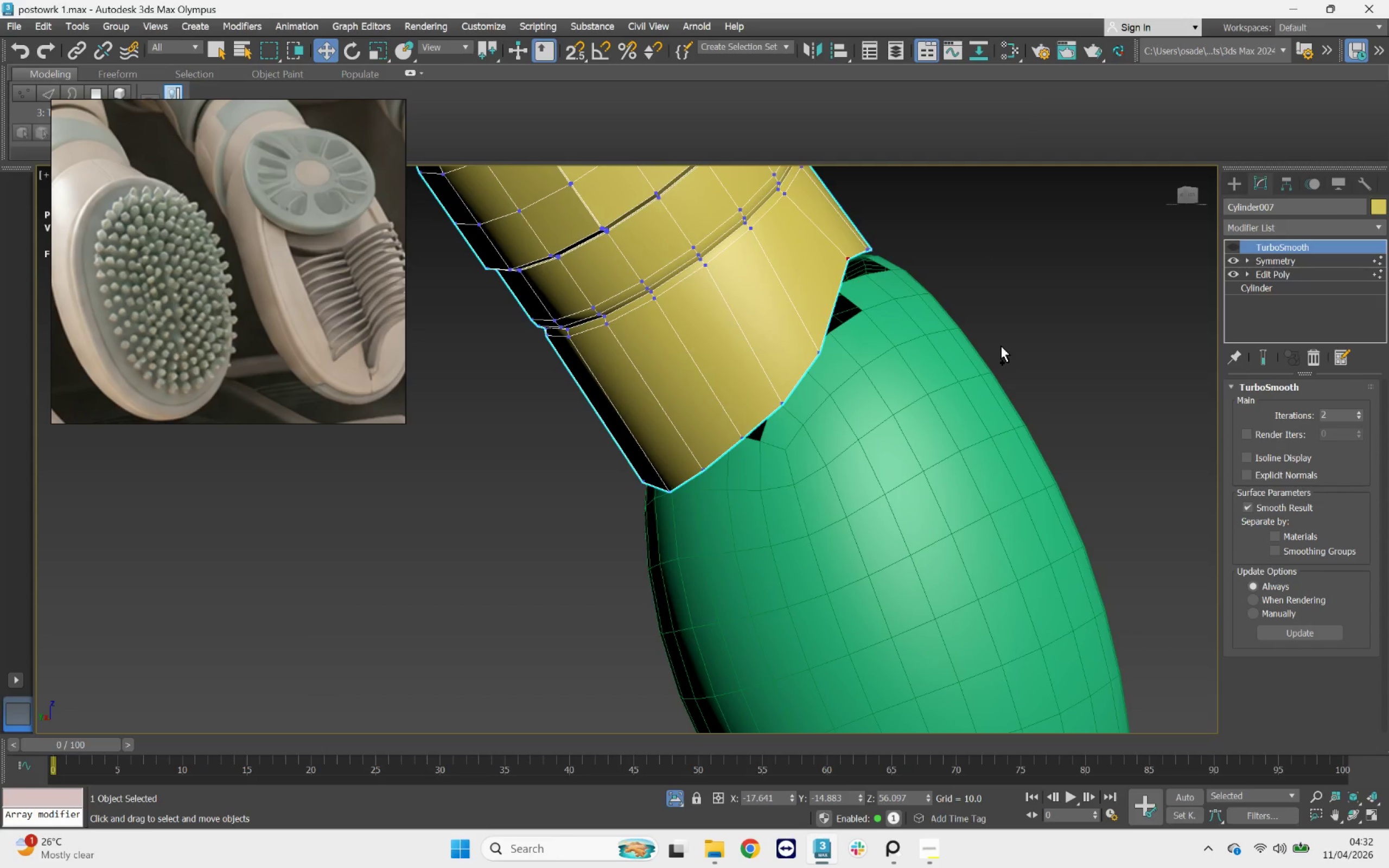 
key(Control+Z)
 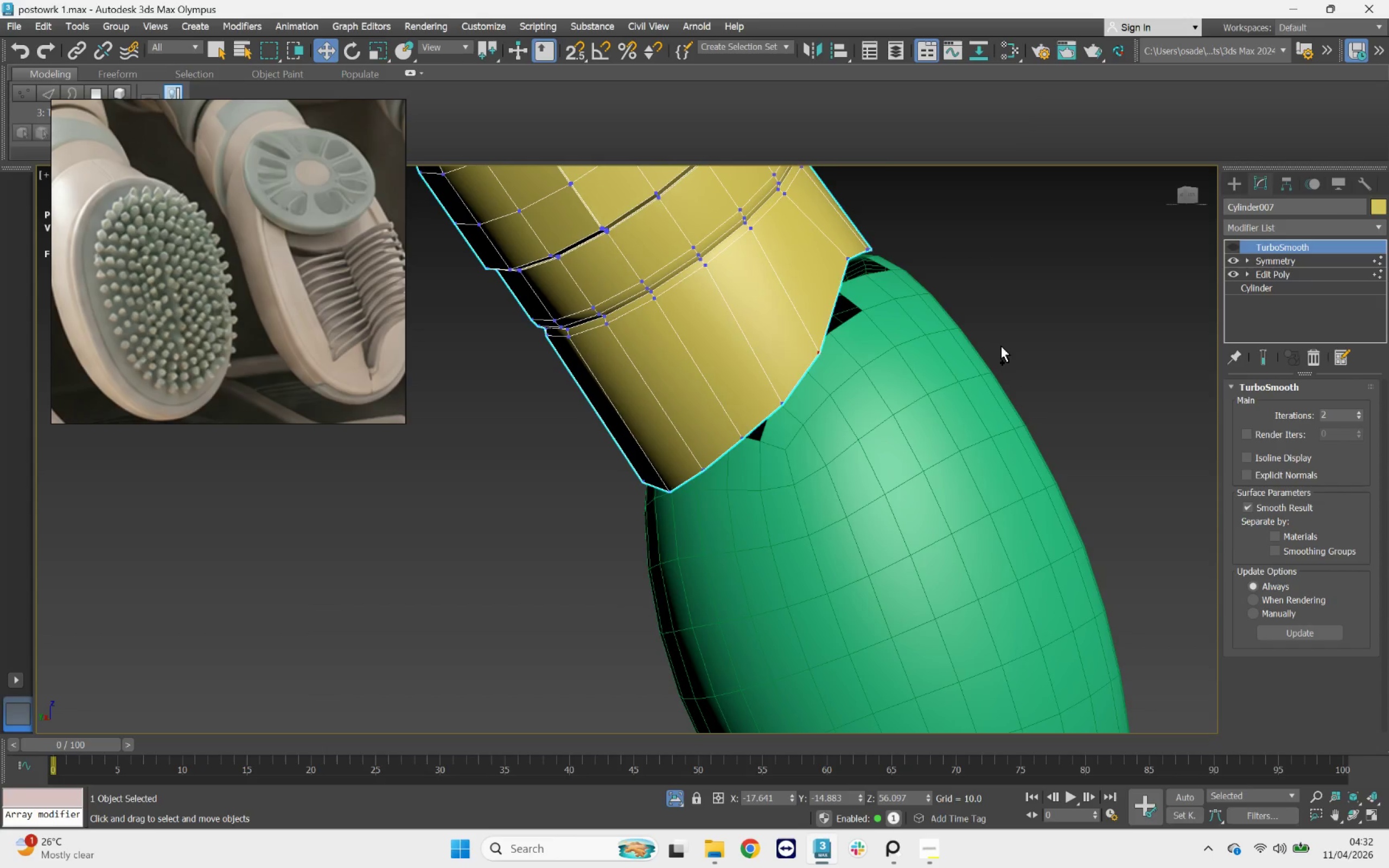 
key(Control+Z)
 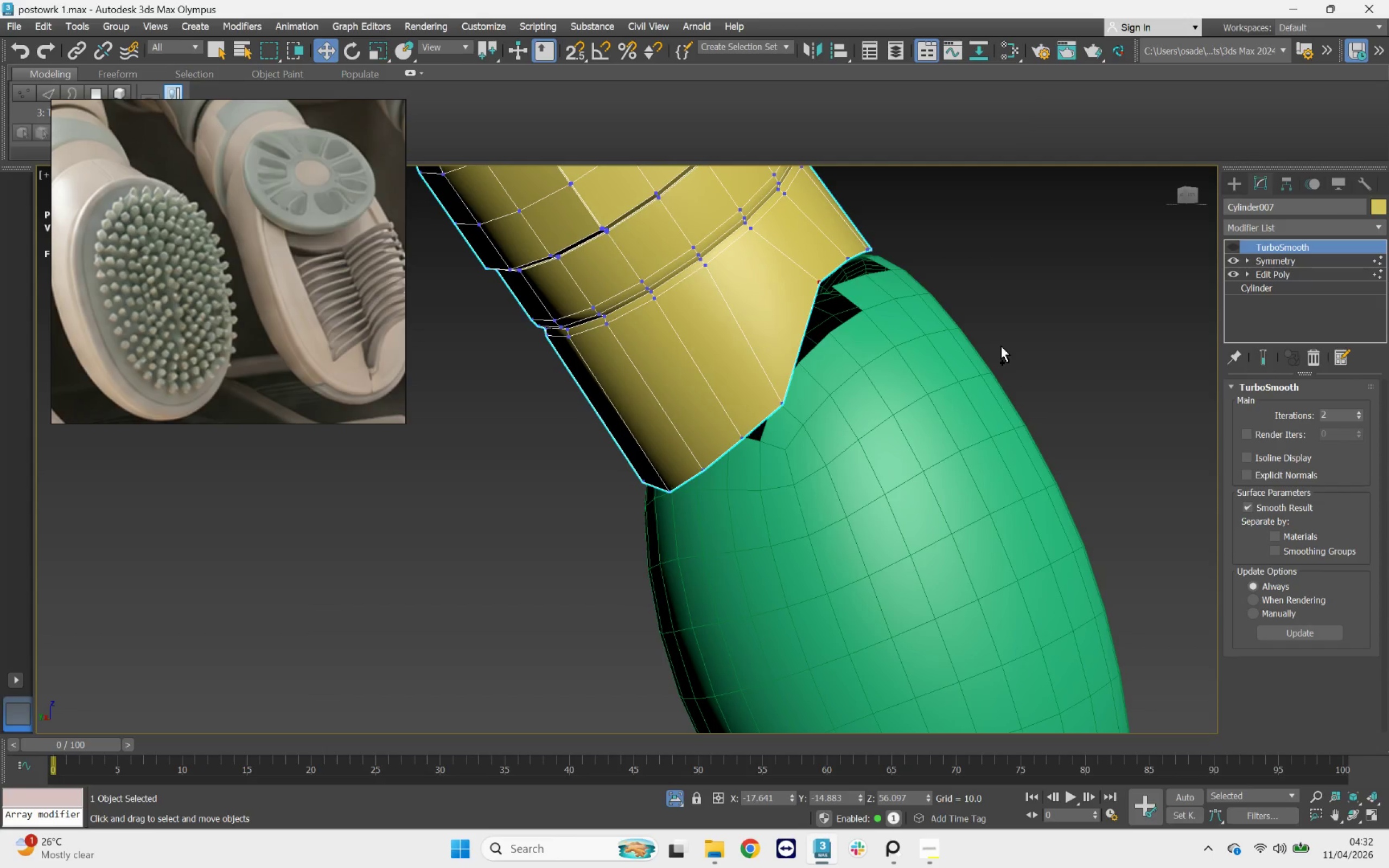 
key(Control+Z)
 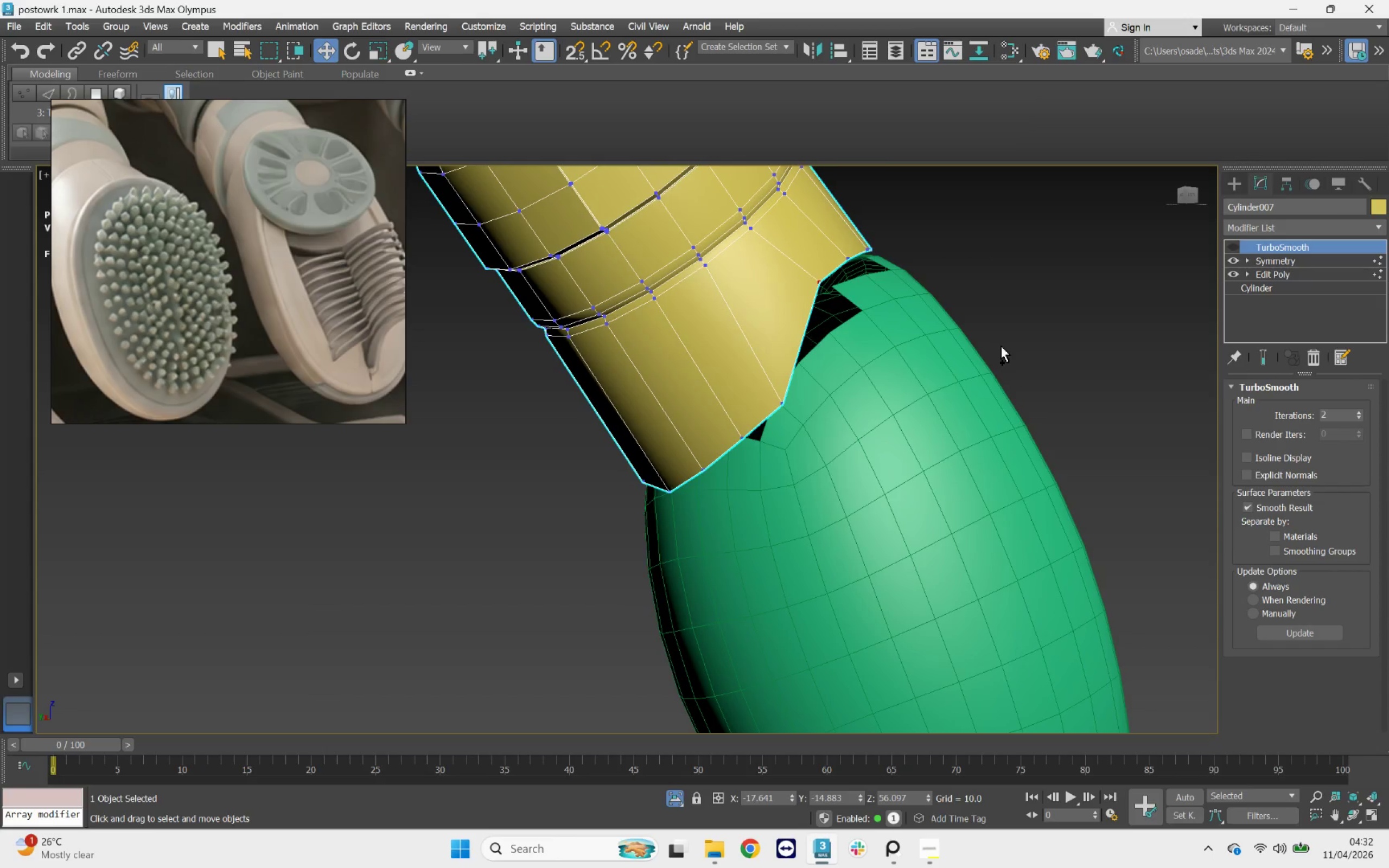 
key(Control+Z)
 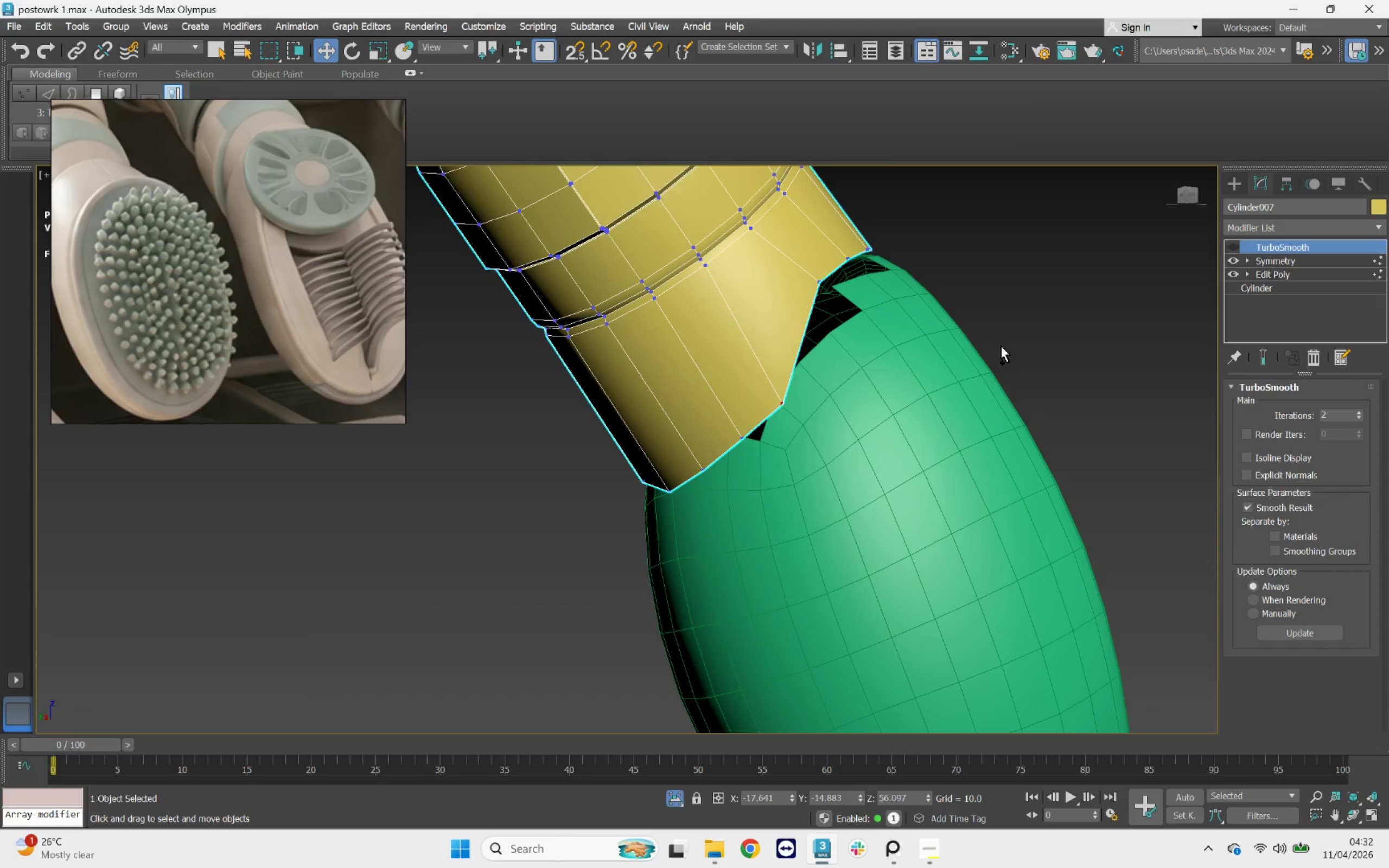 
key(Control+Z)
 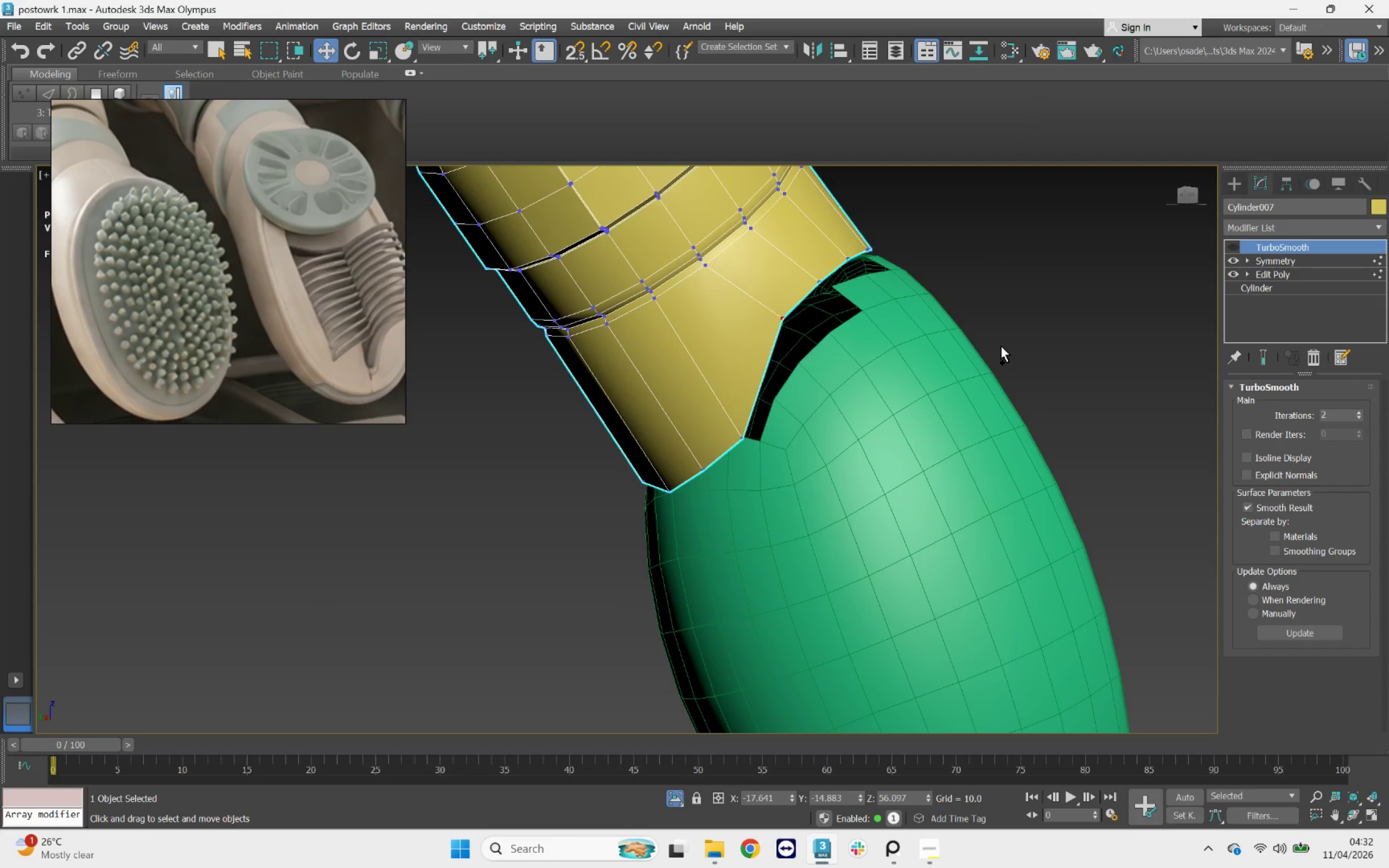 
key(Control+Z)
 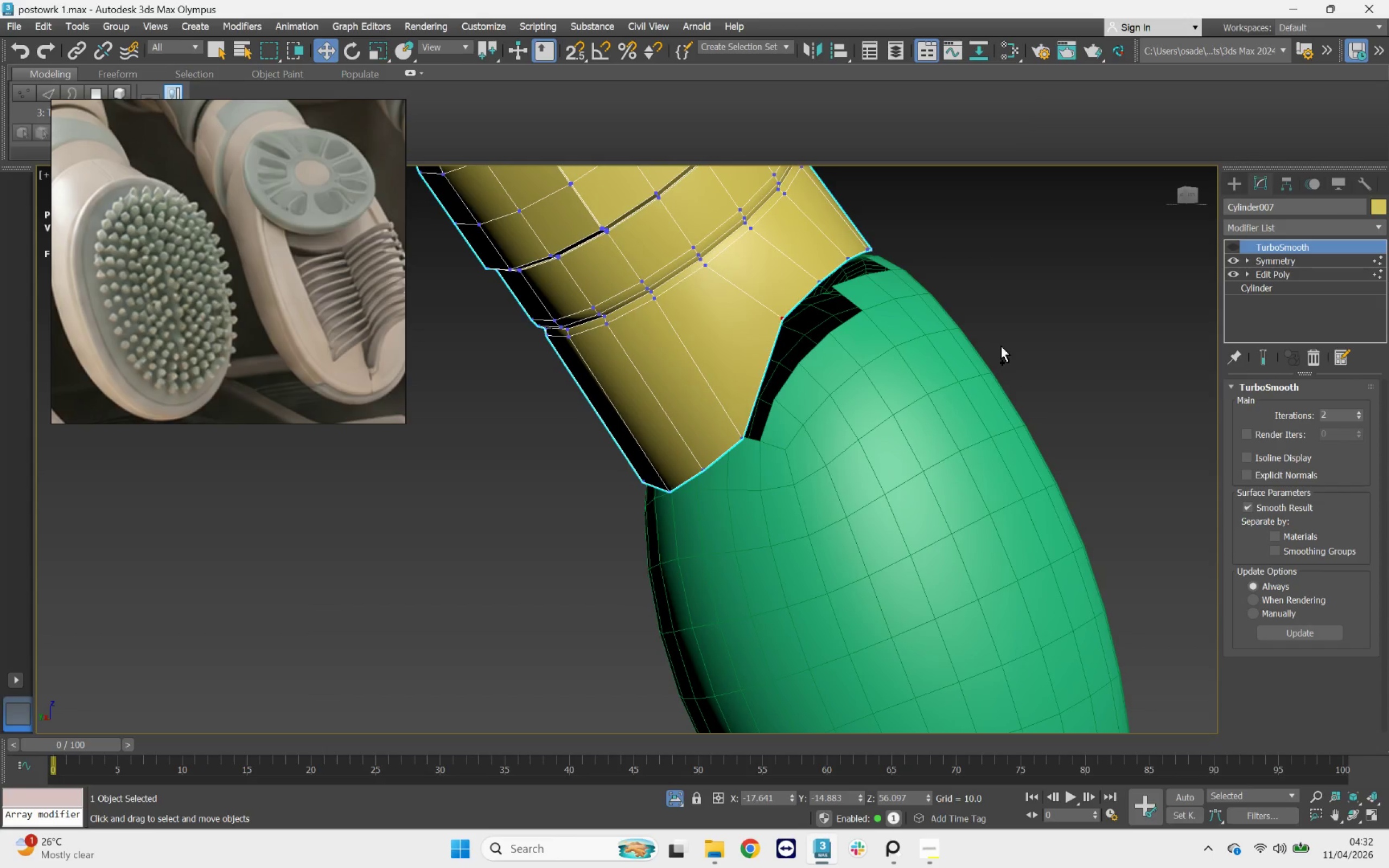 
key(Control+Z)
 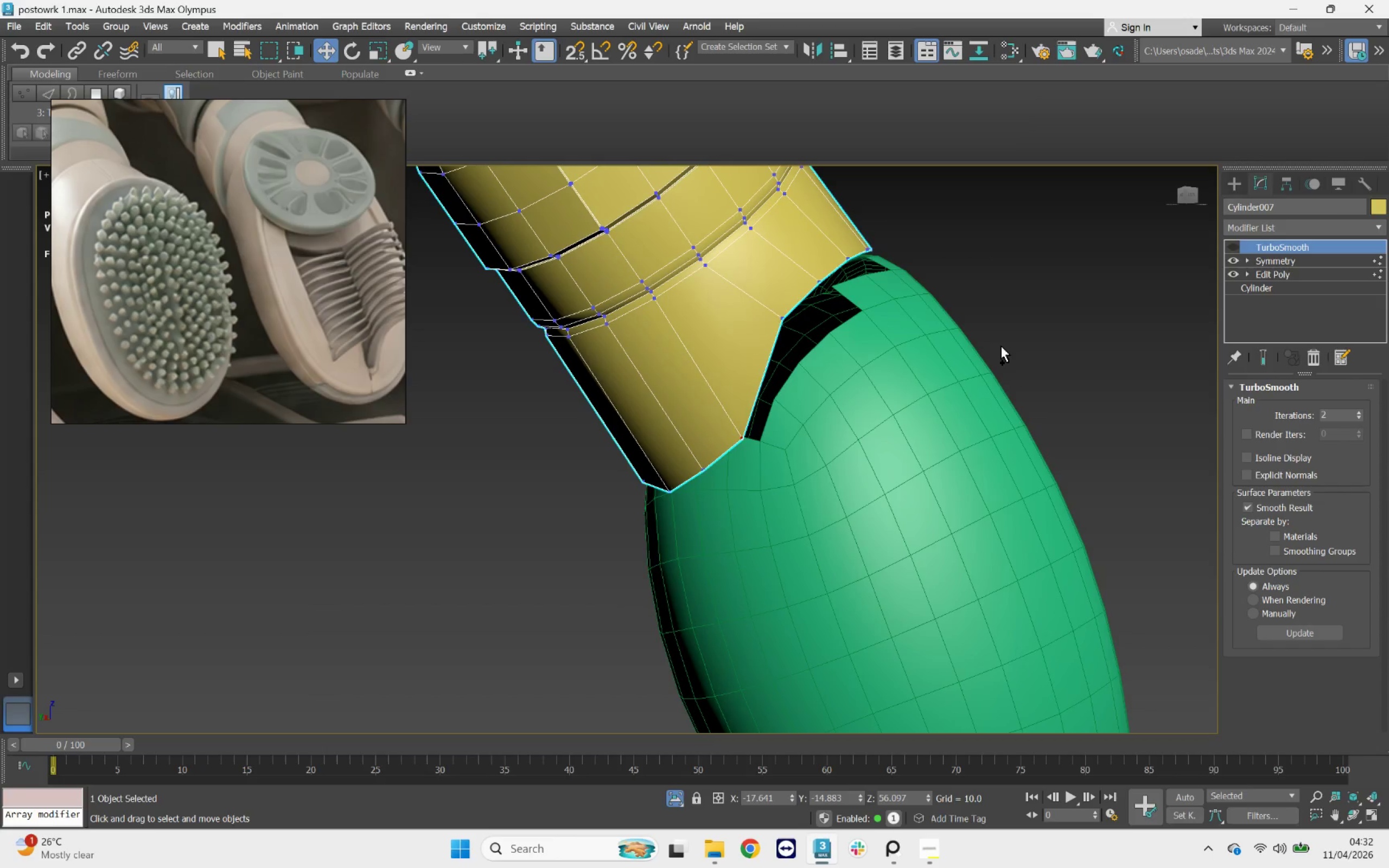 
key(Control+Z)
 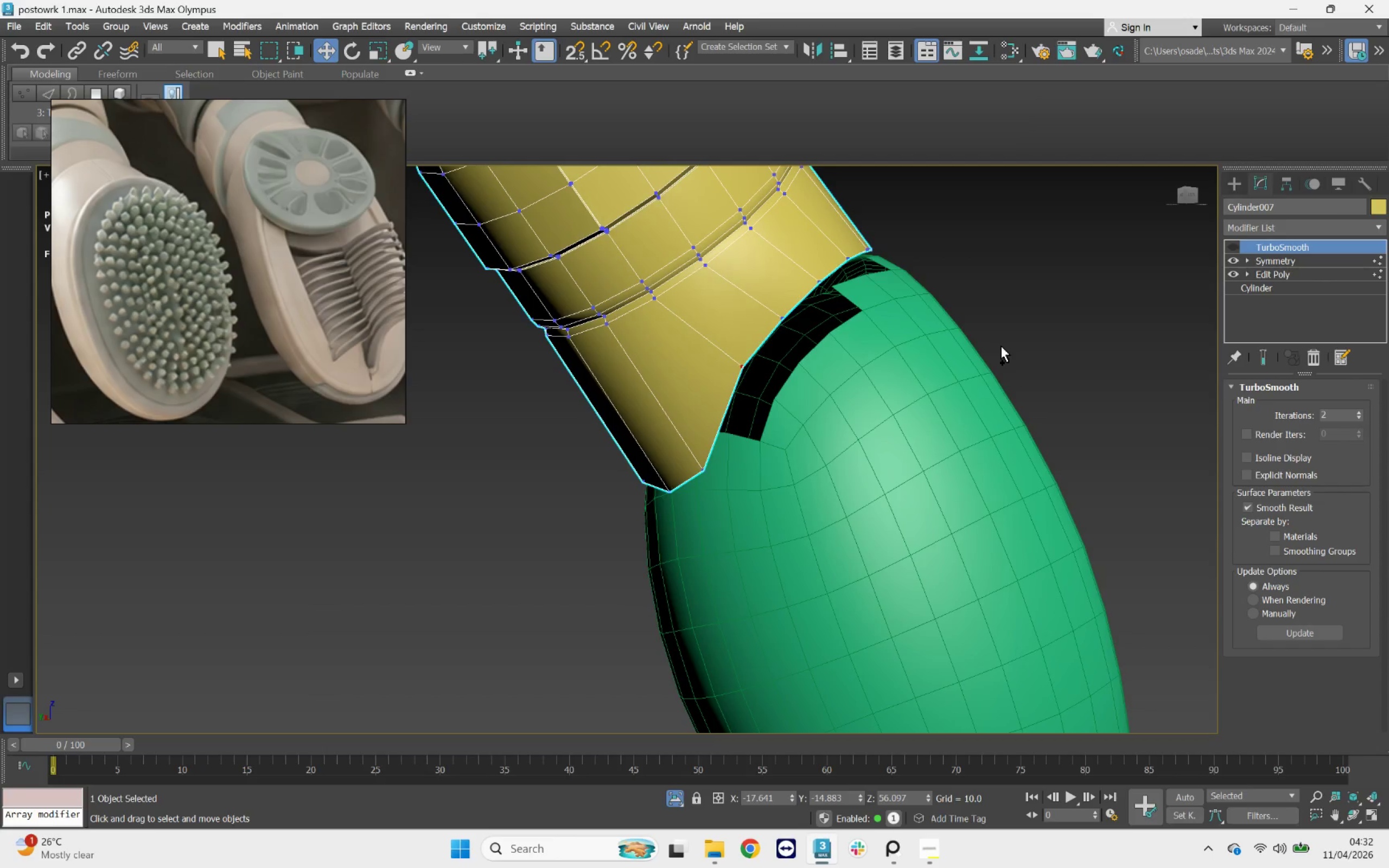 
key(Control+Z)
 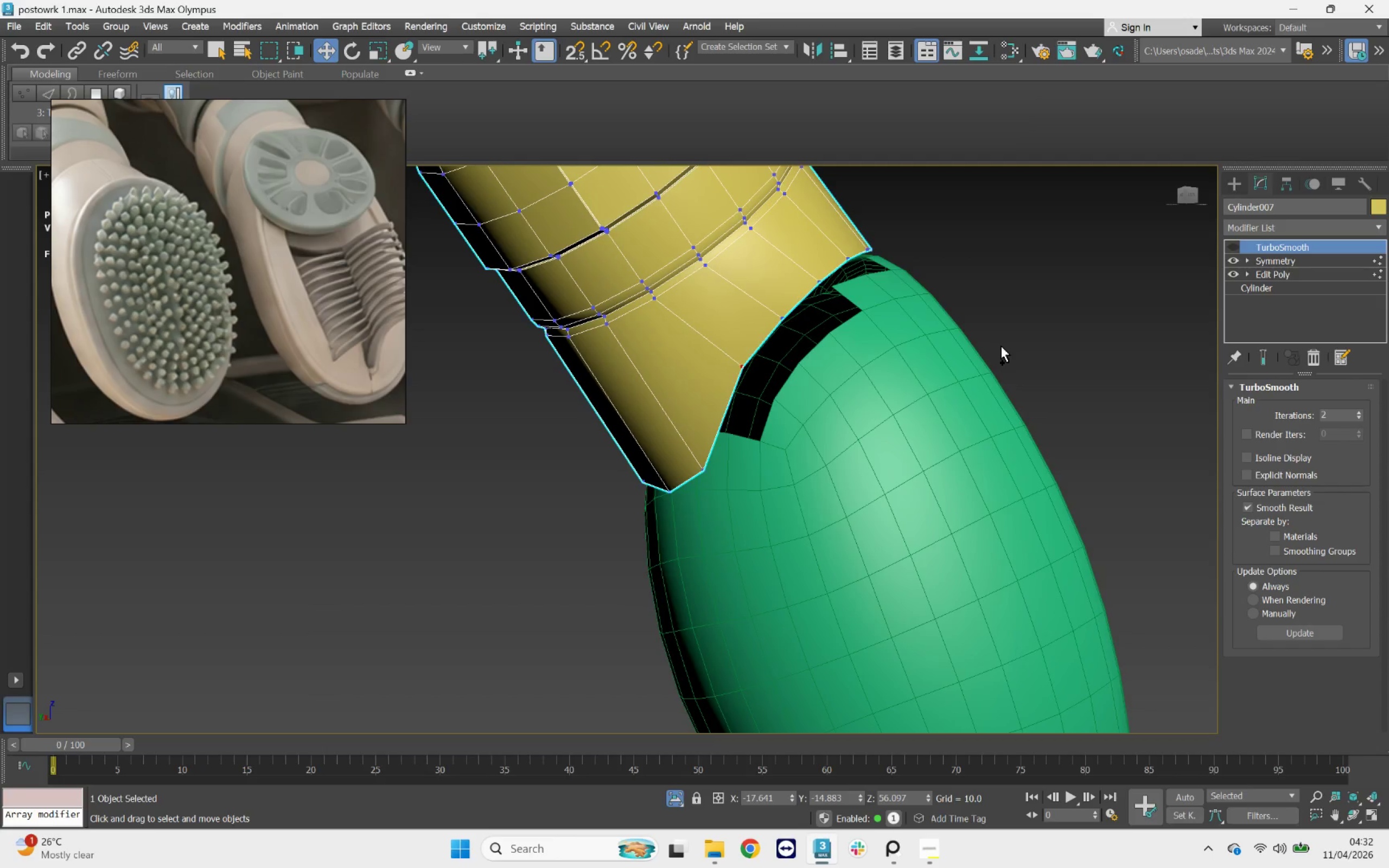 
key(Control+Z)
 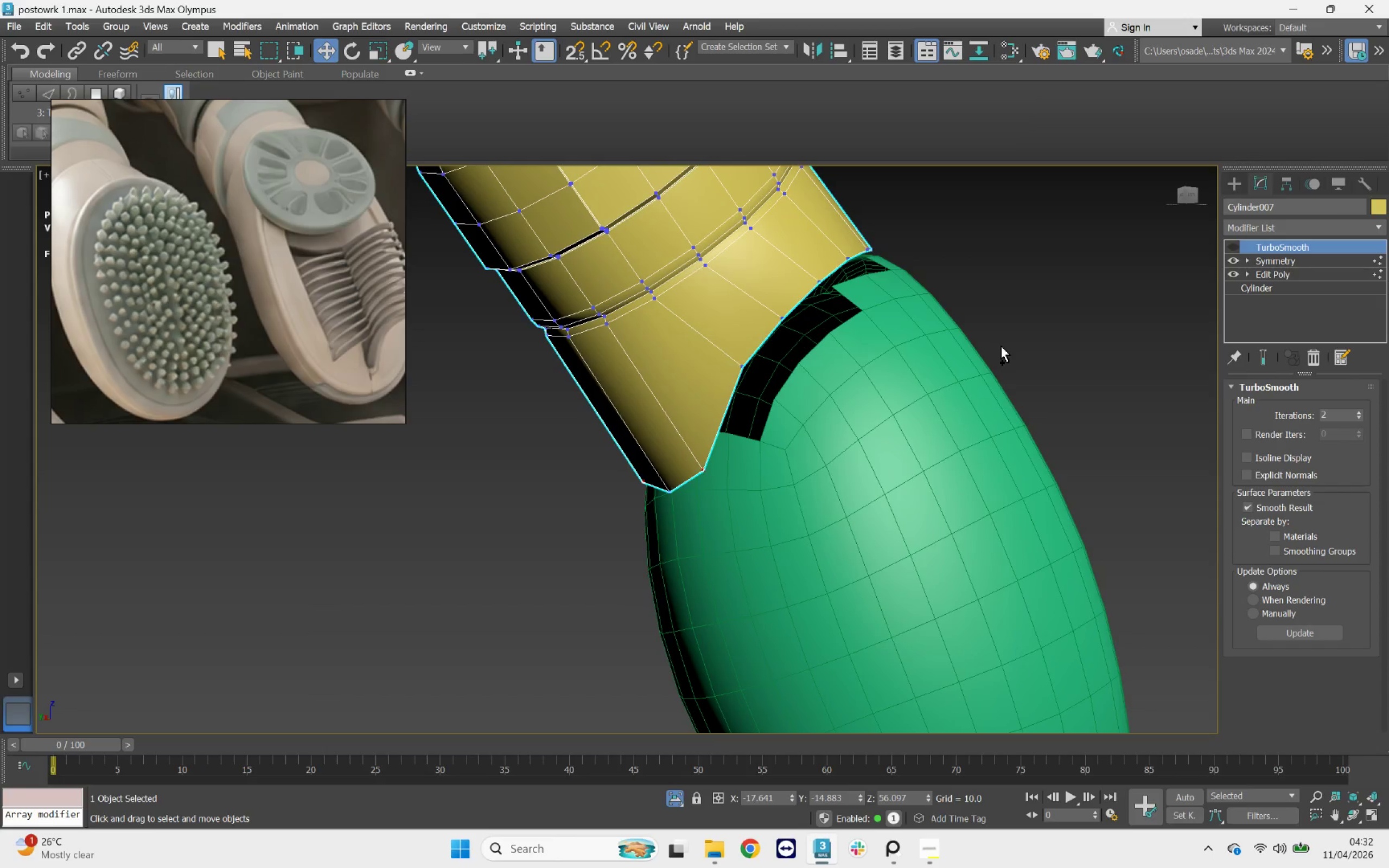 
key(Control+Z)
 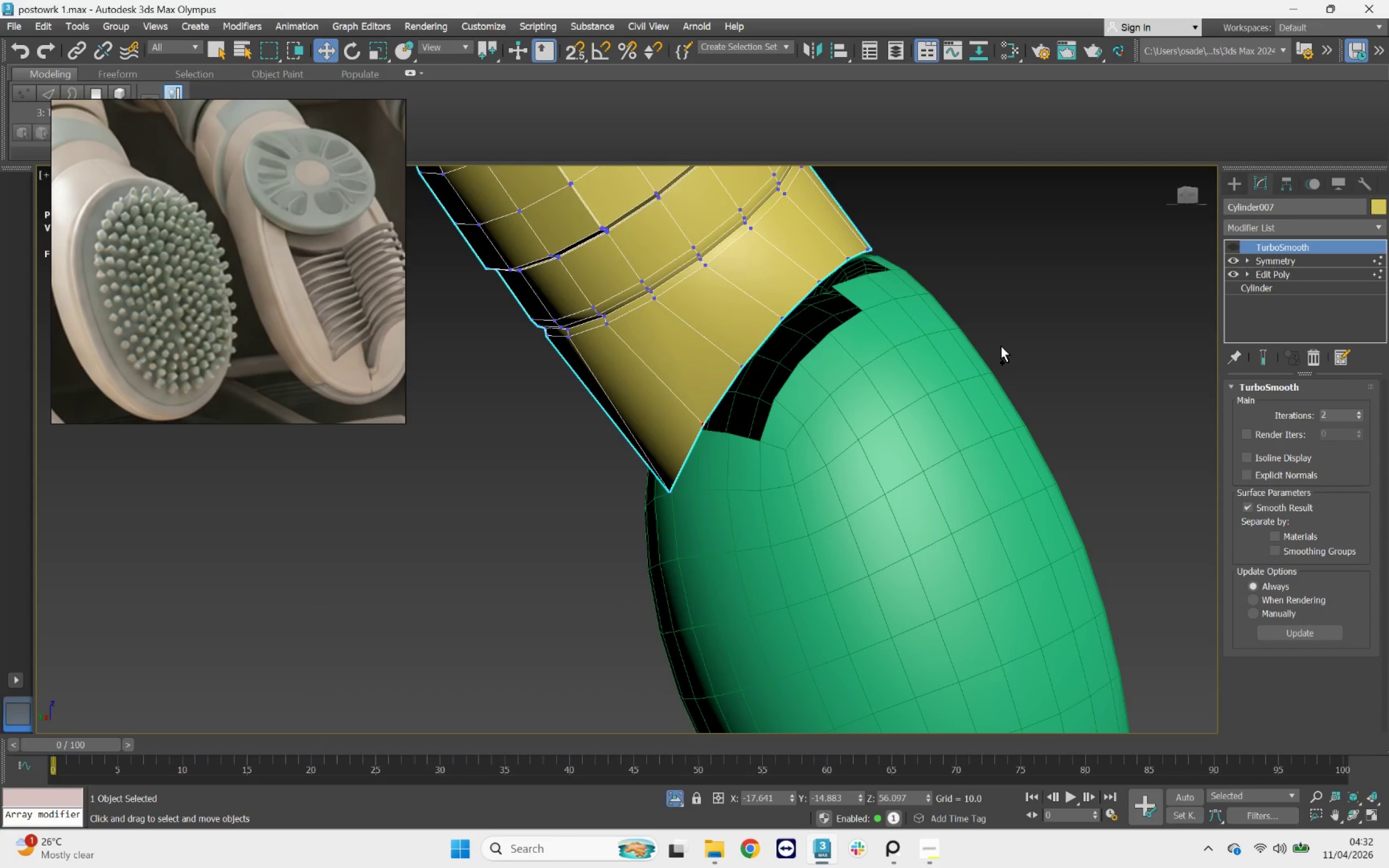 
key(Control+Z)
 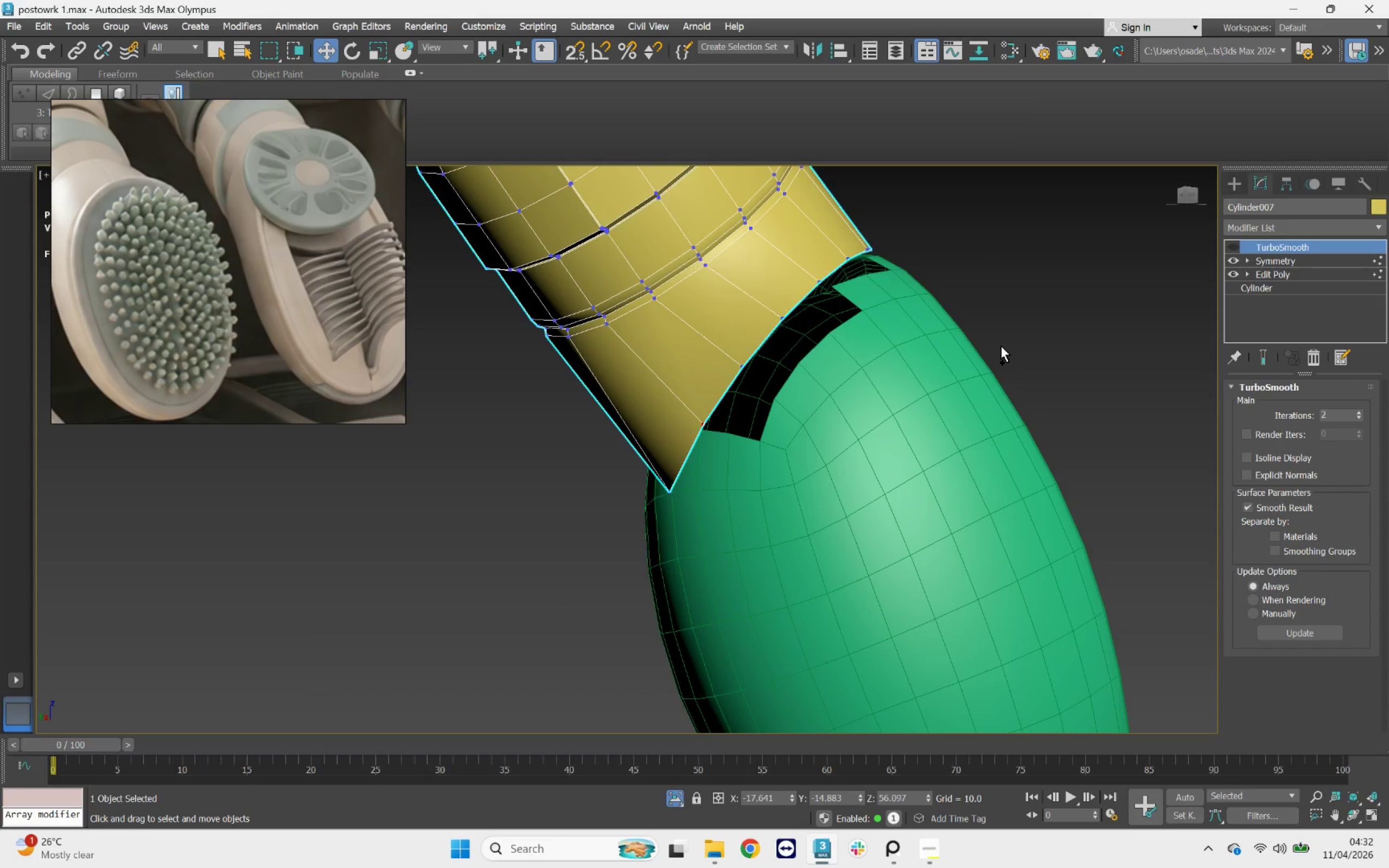 
key(Control+Z)
 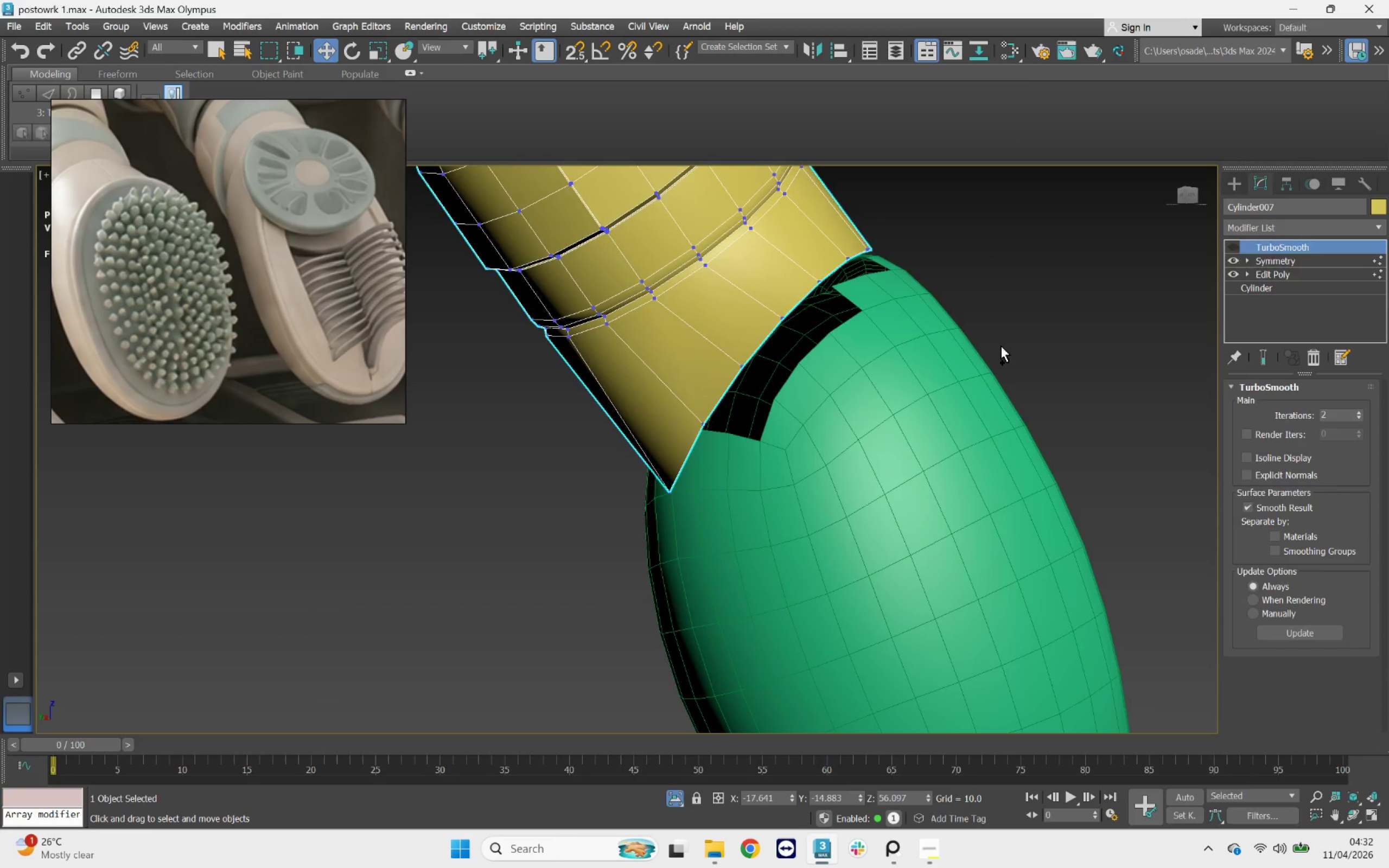 
key(Control+Z)
 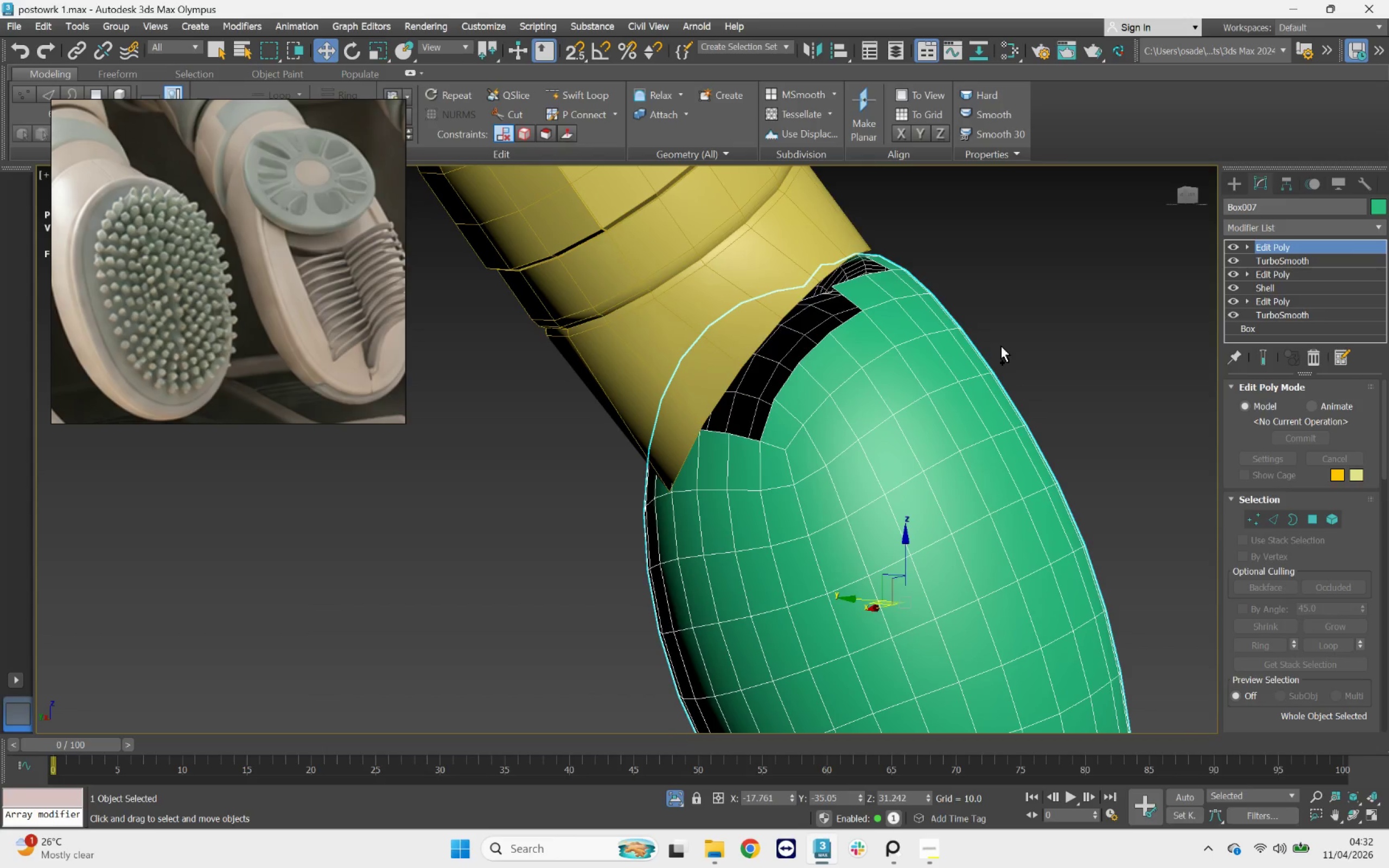 
key(Control+Z)
 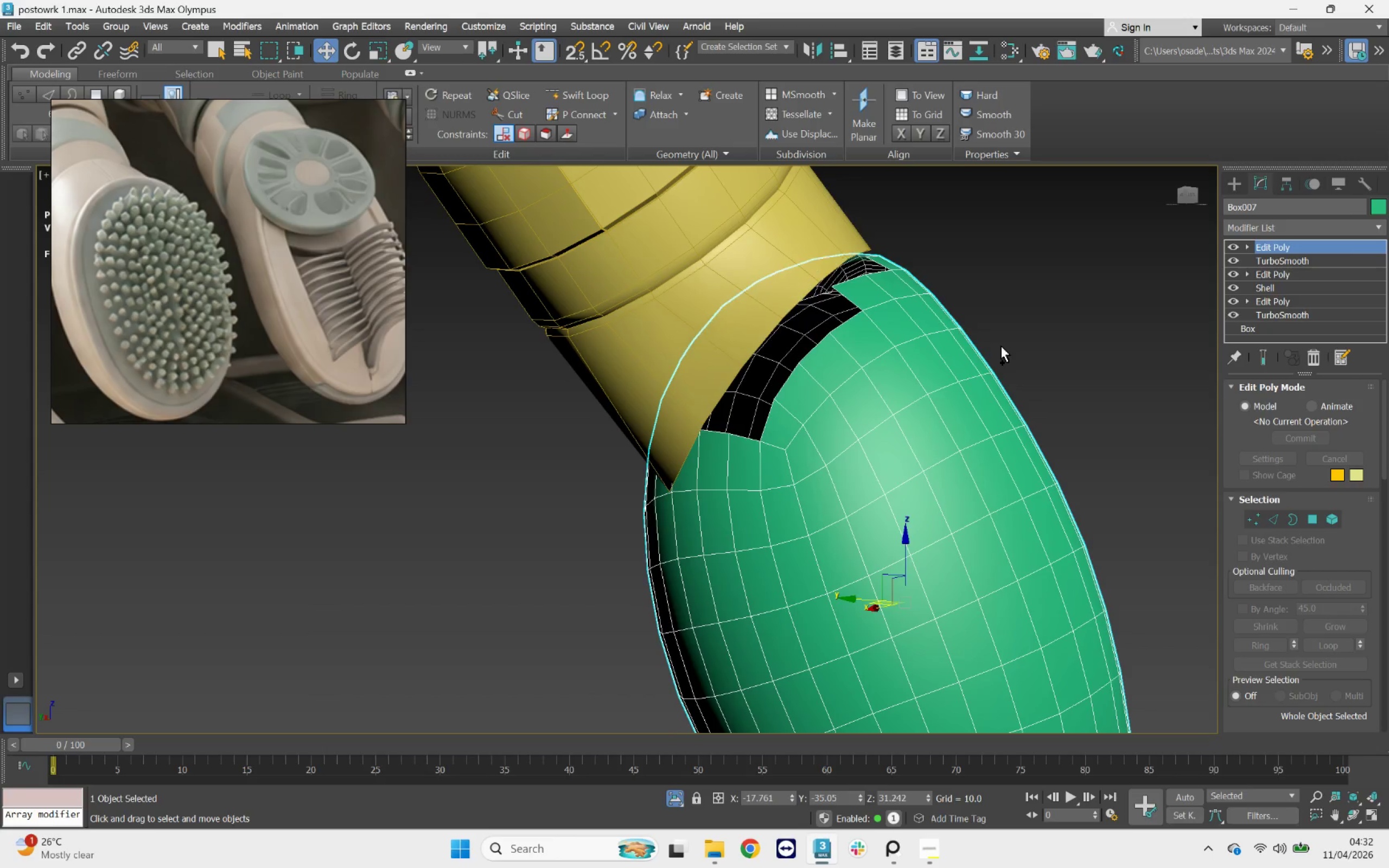 
key(Control+Z)
 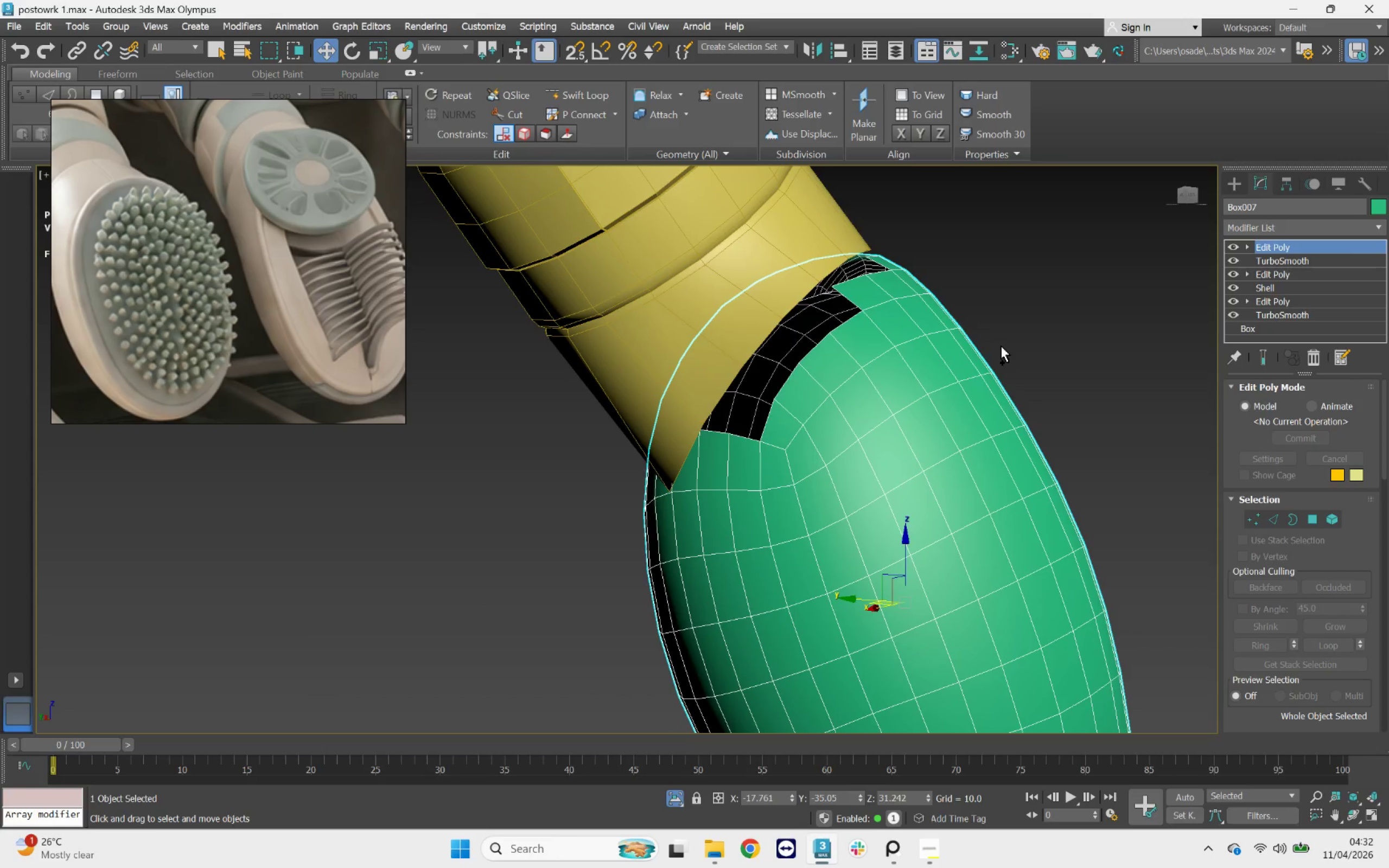 
key(Control+Z)
 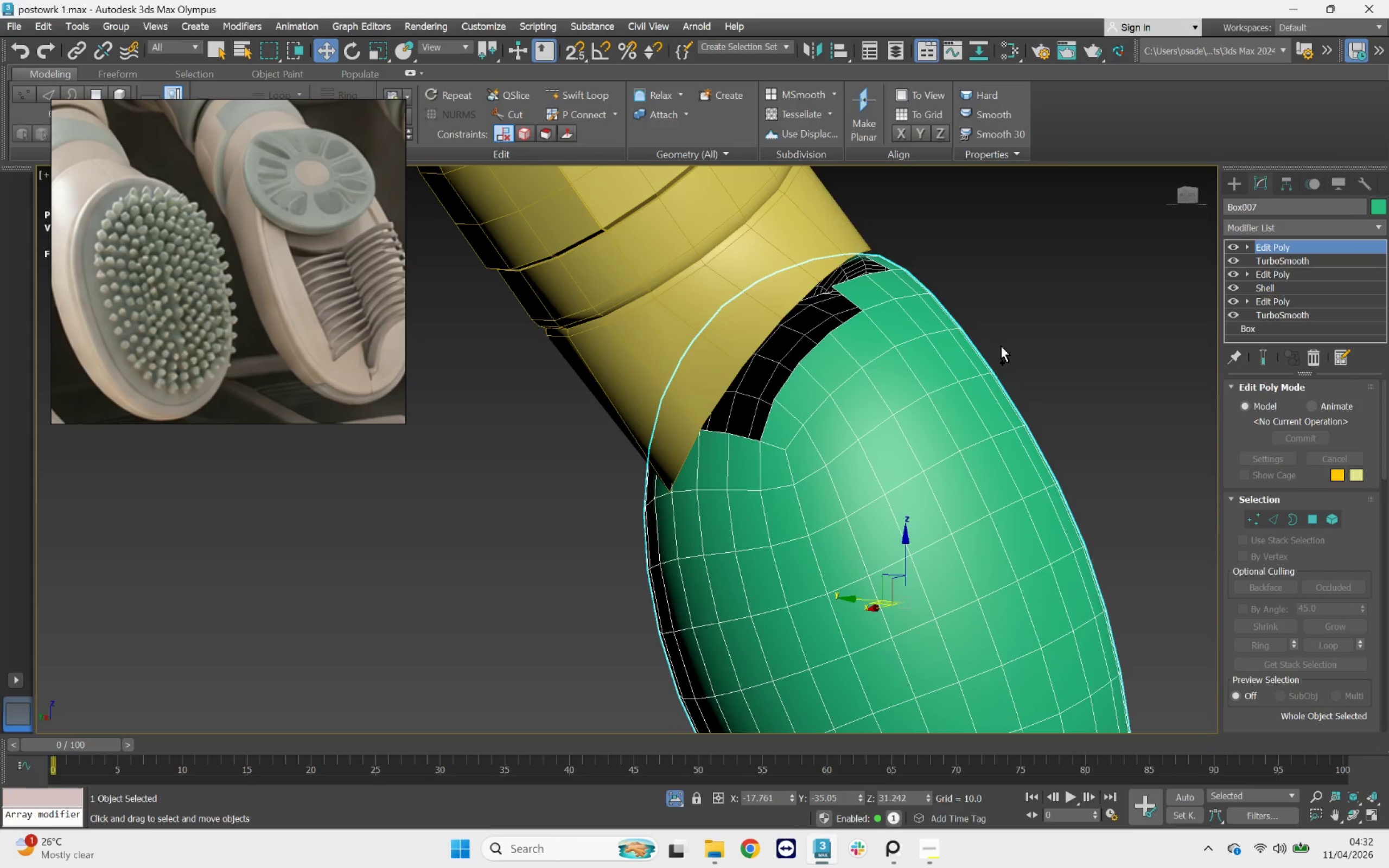 
key(Control+Z)
 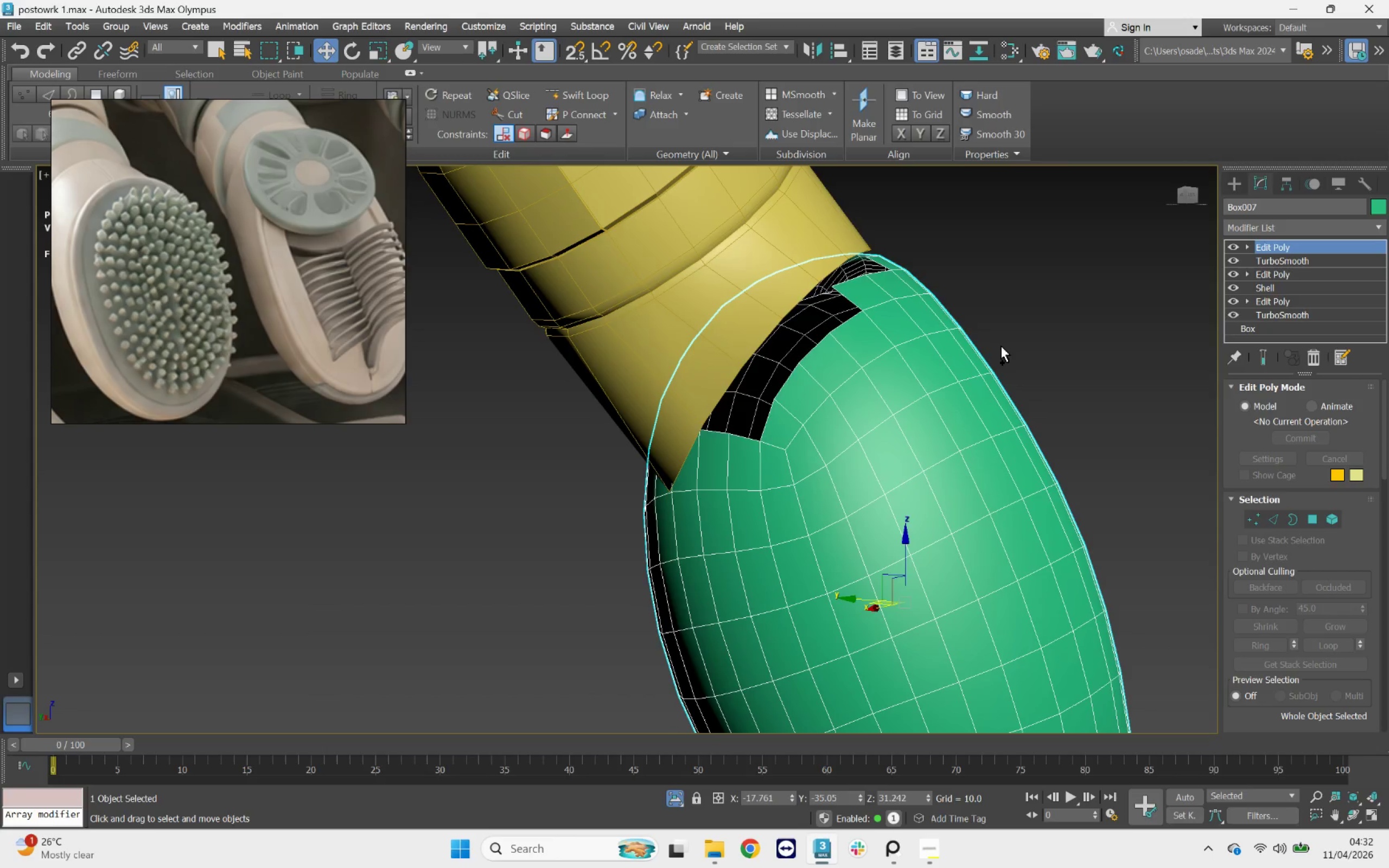 
key(Control+Z)
 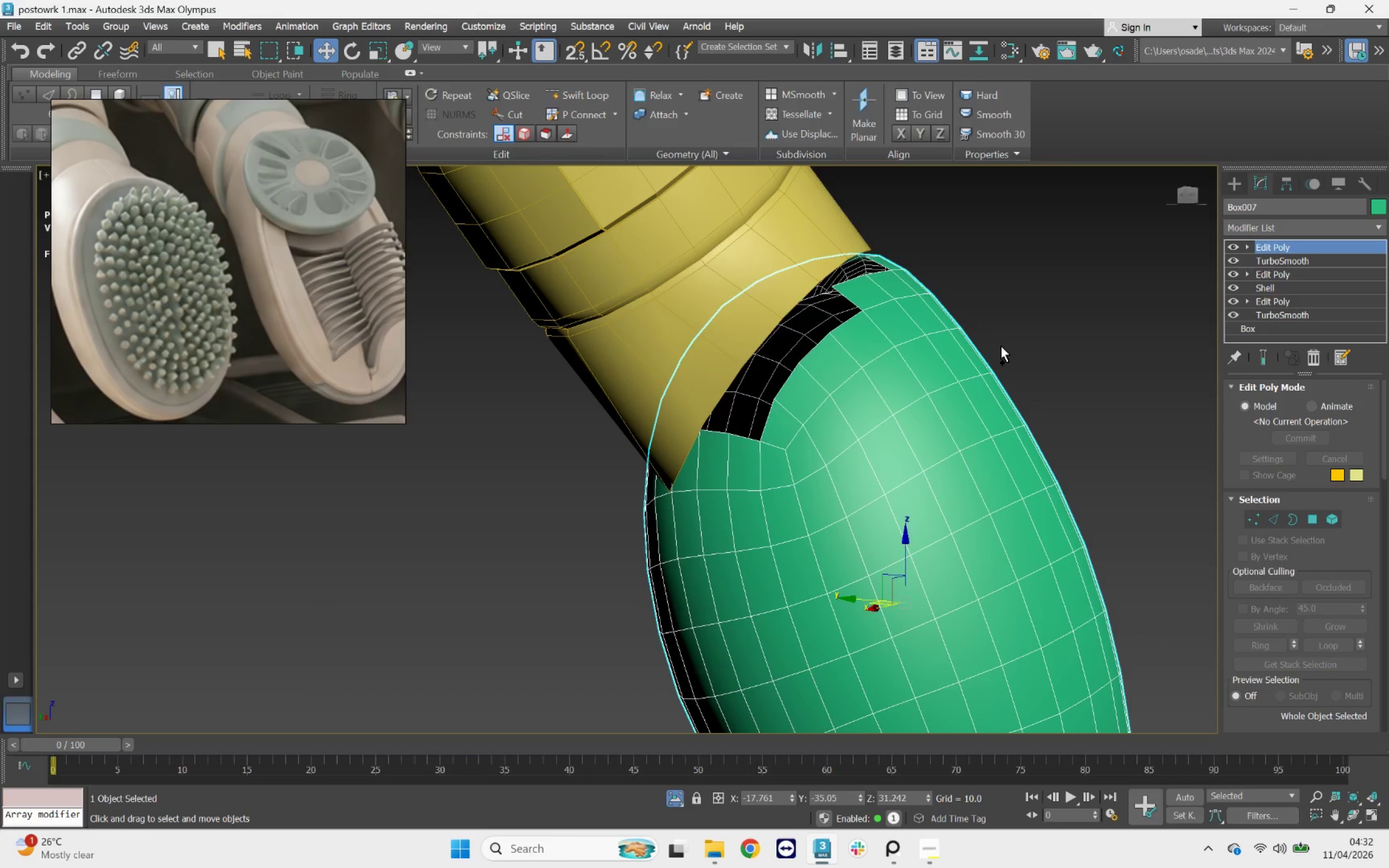 
key(Control+Z)
 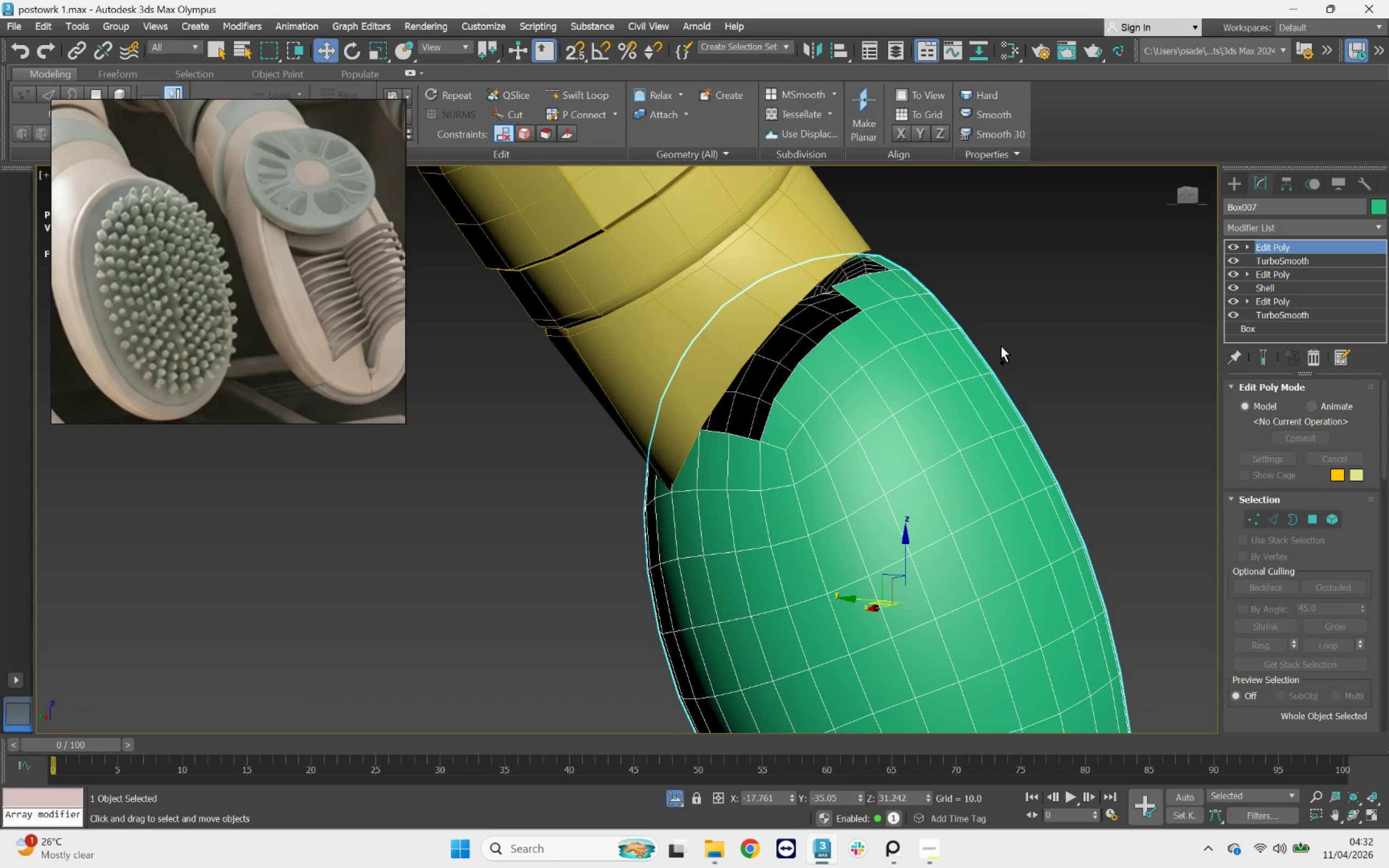 
key(Control+Z)
 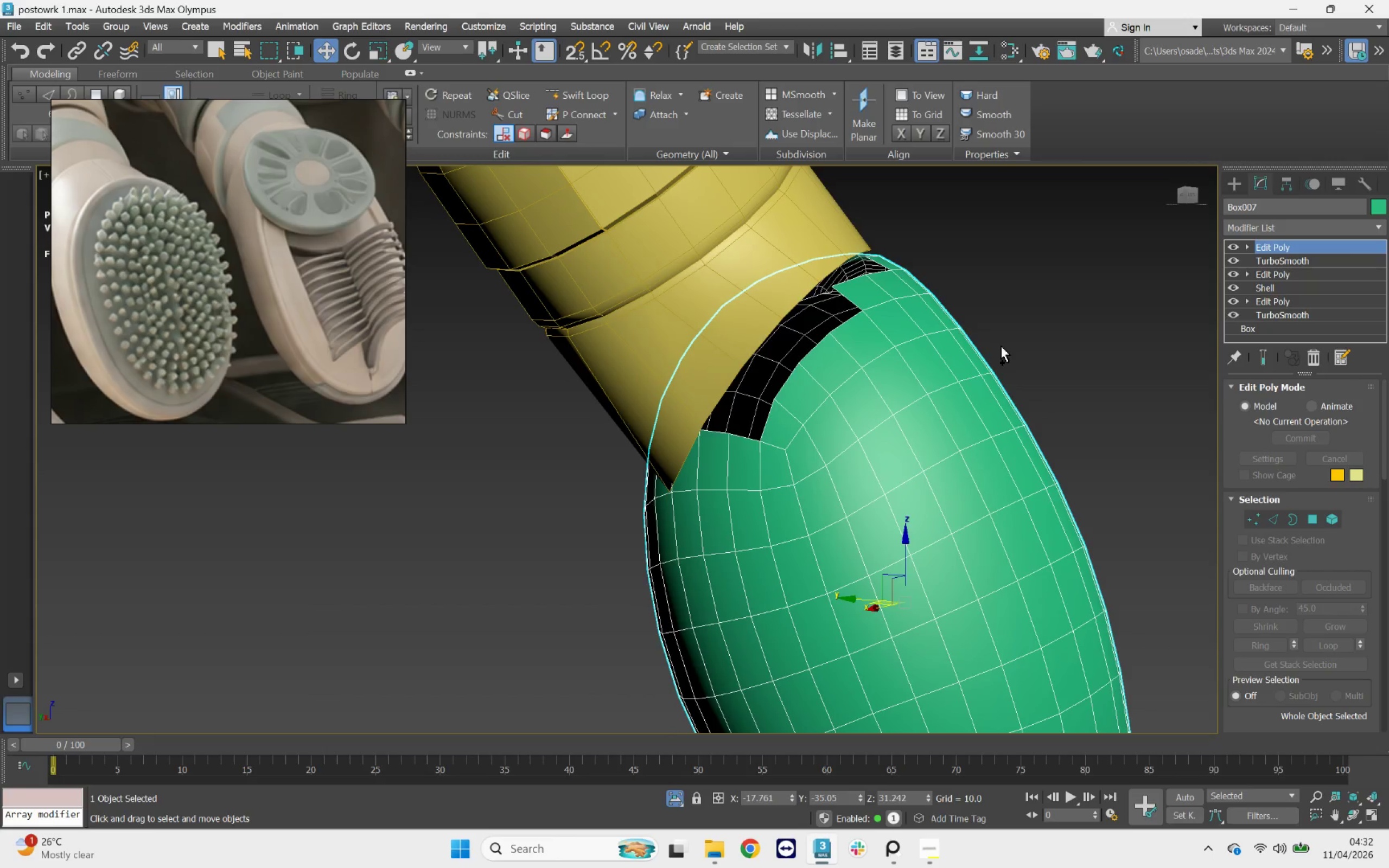 
key(Control+Z)
 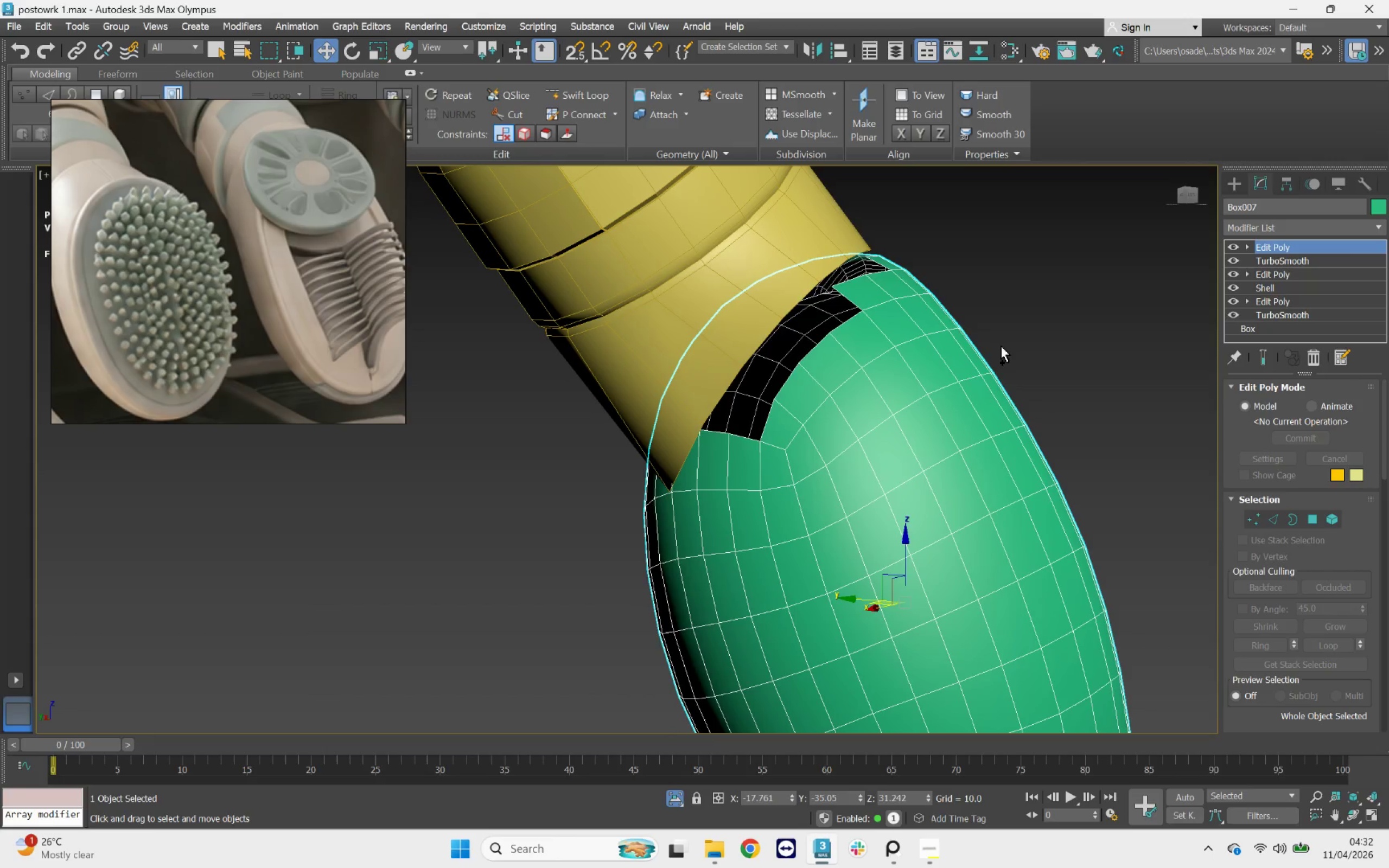 
key(Control+Z)
 